 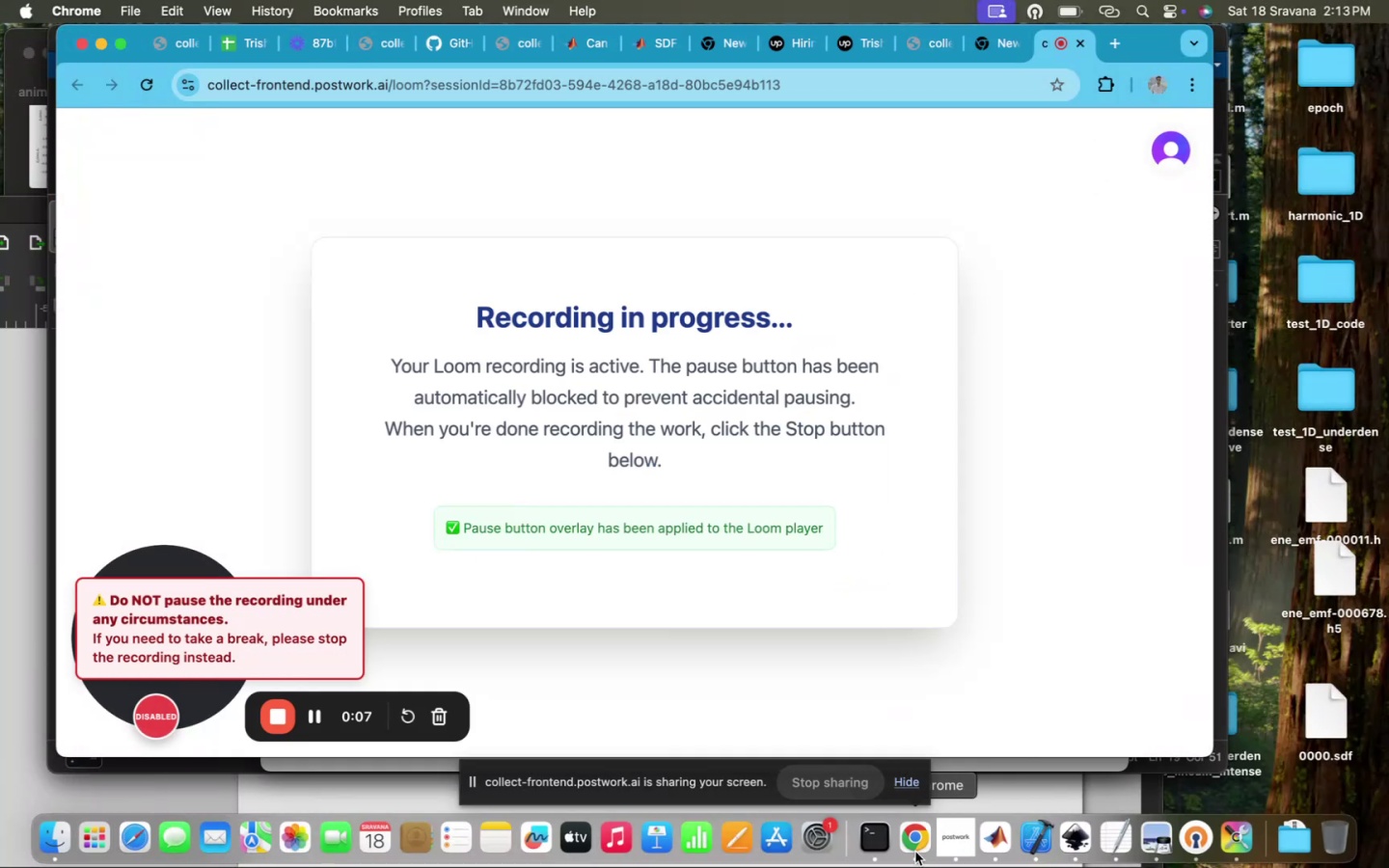 
left_click([529, 578])
 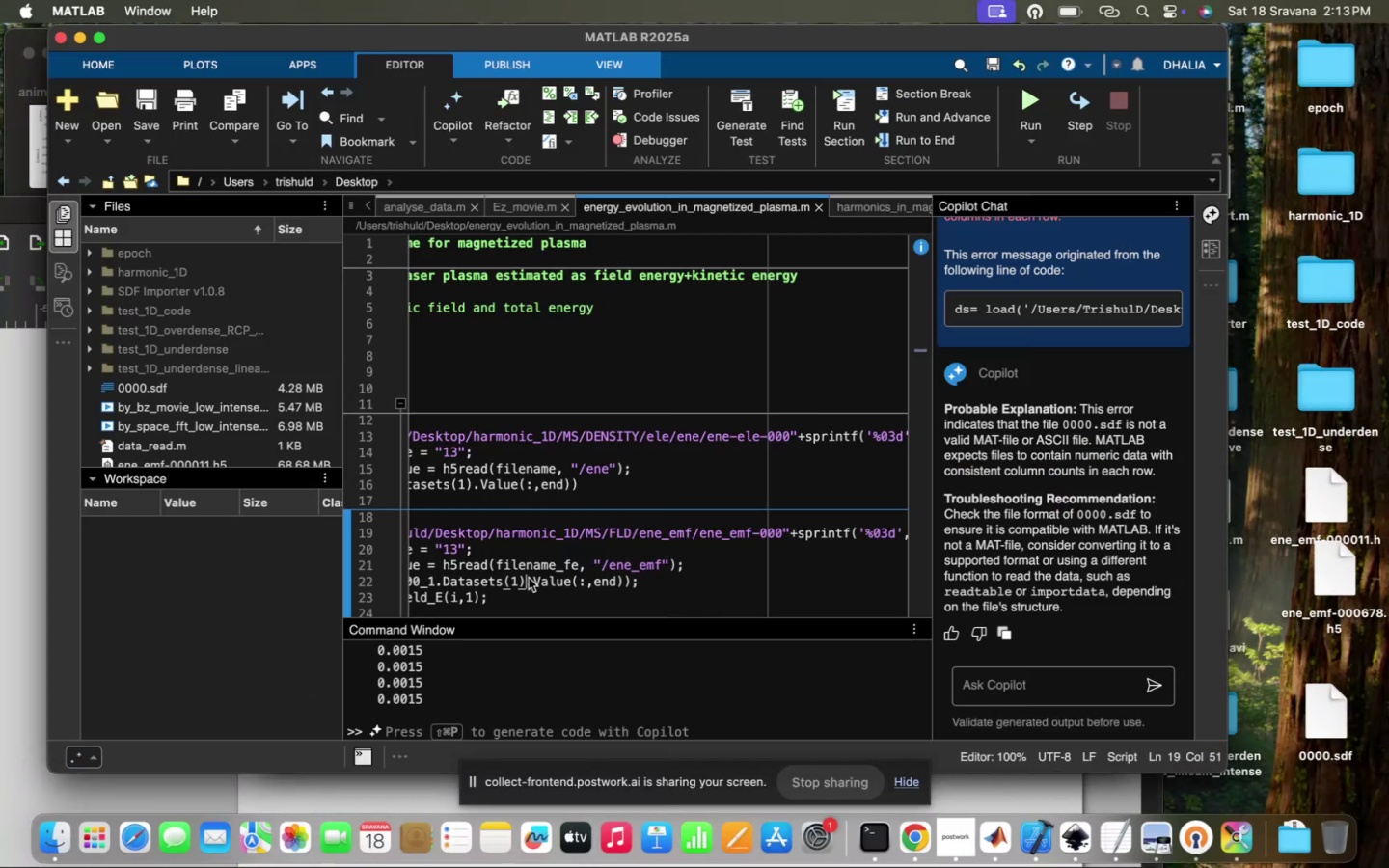 
scroll: coordinate [529, 556], scroll_direction: up, amount: 1.0
 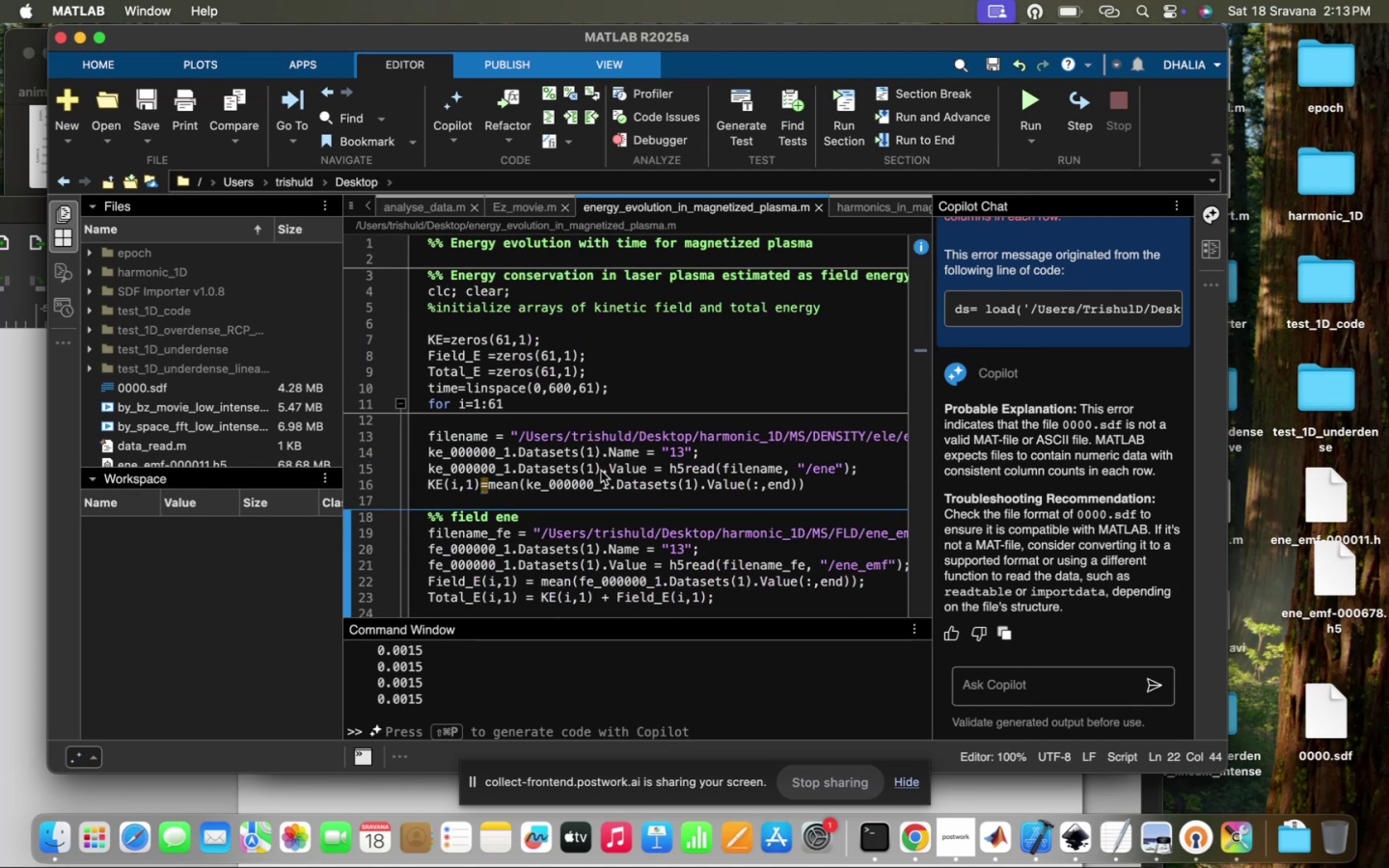 
left_click([601, 471])
 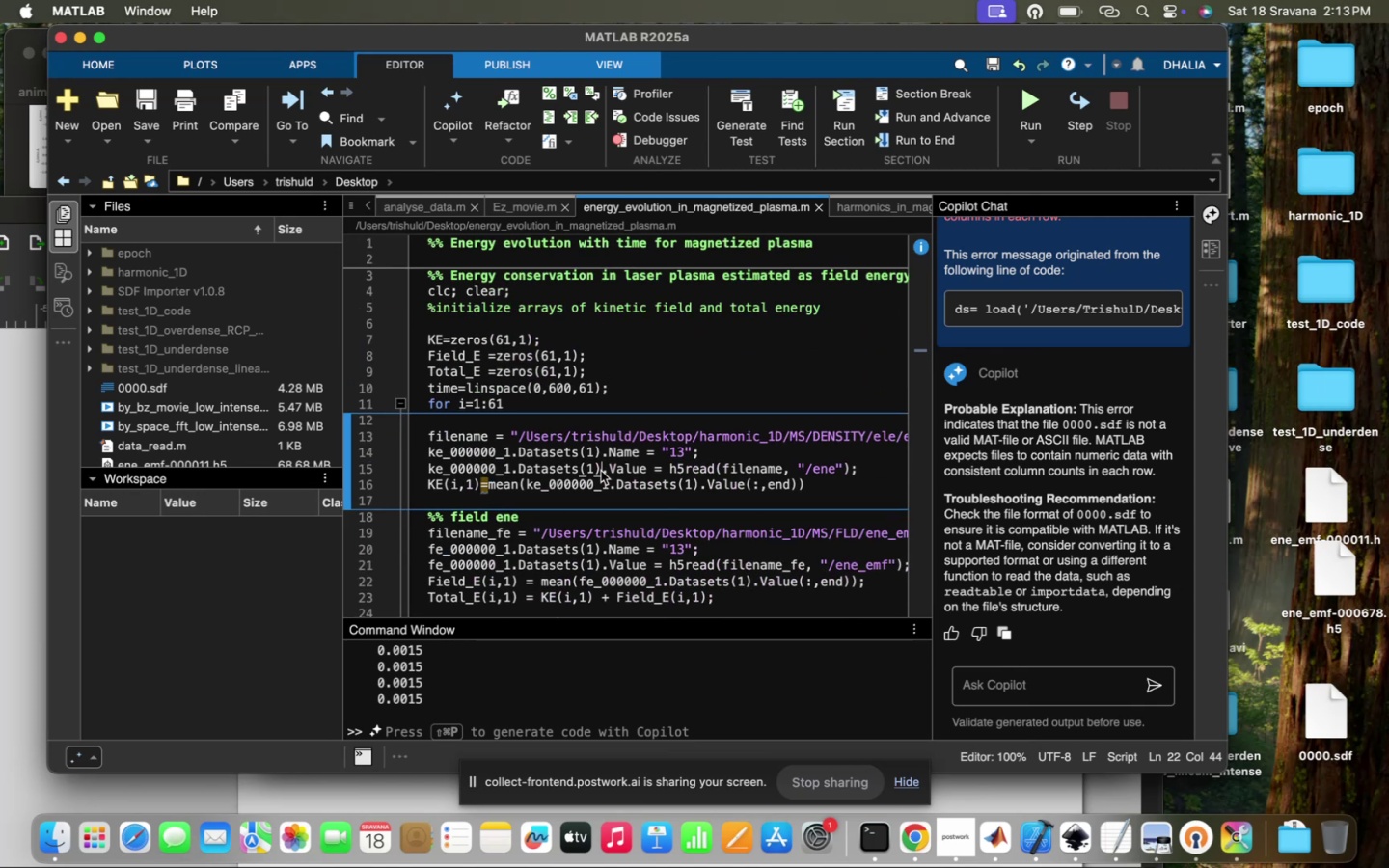 
scroll: coordinate [601, 471], scroll_direction: up, amount: 46.0
 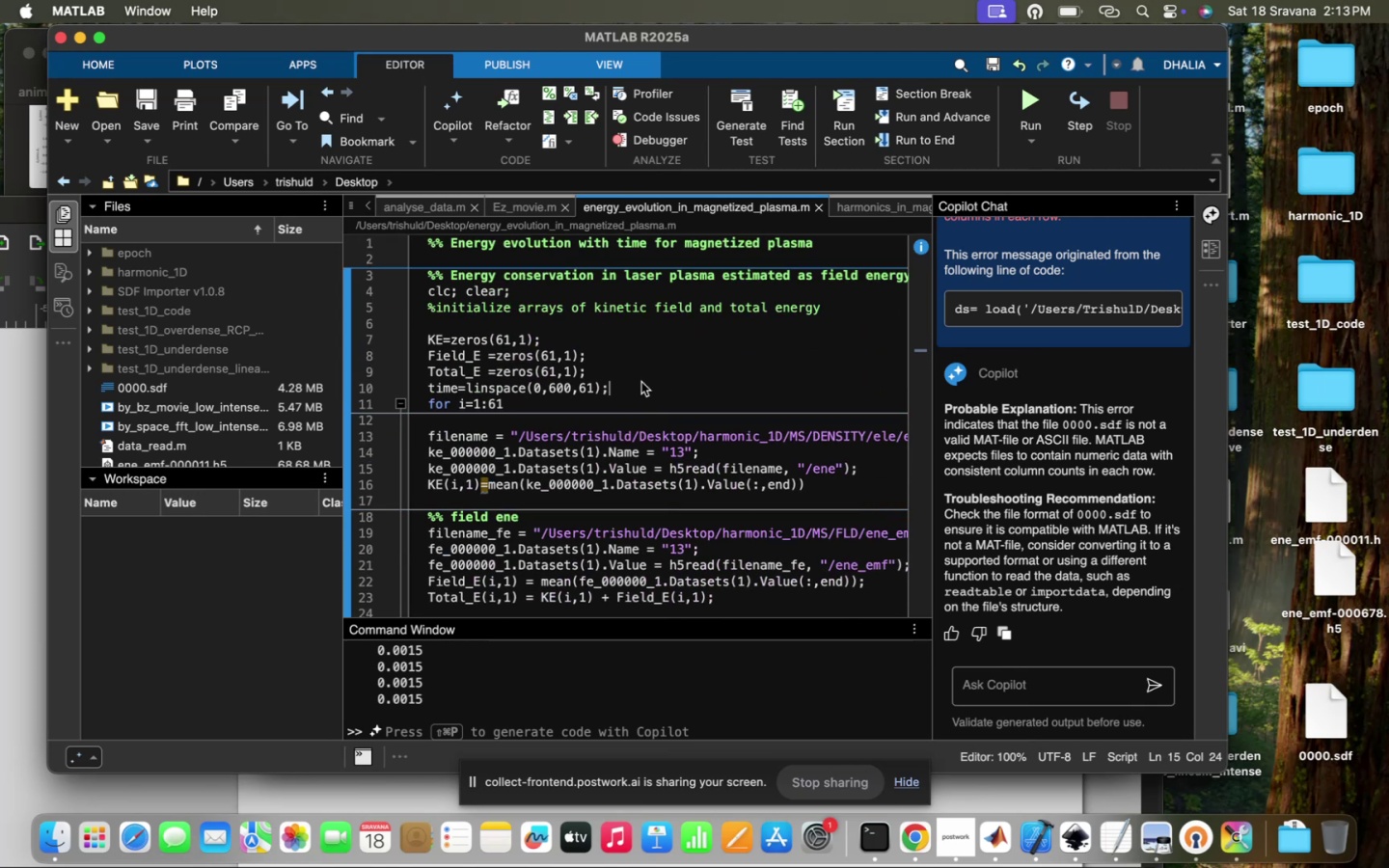 
scroll: coordinate [641, 382], scroll_direction: down, amount: 58.0
 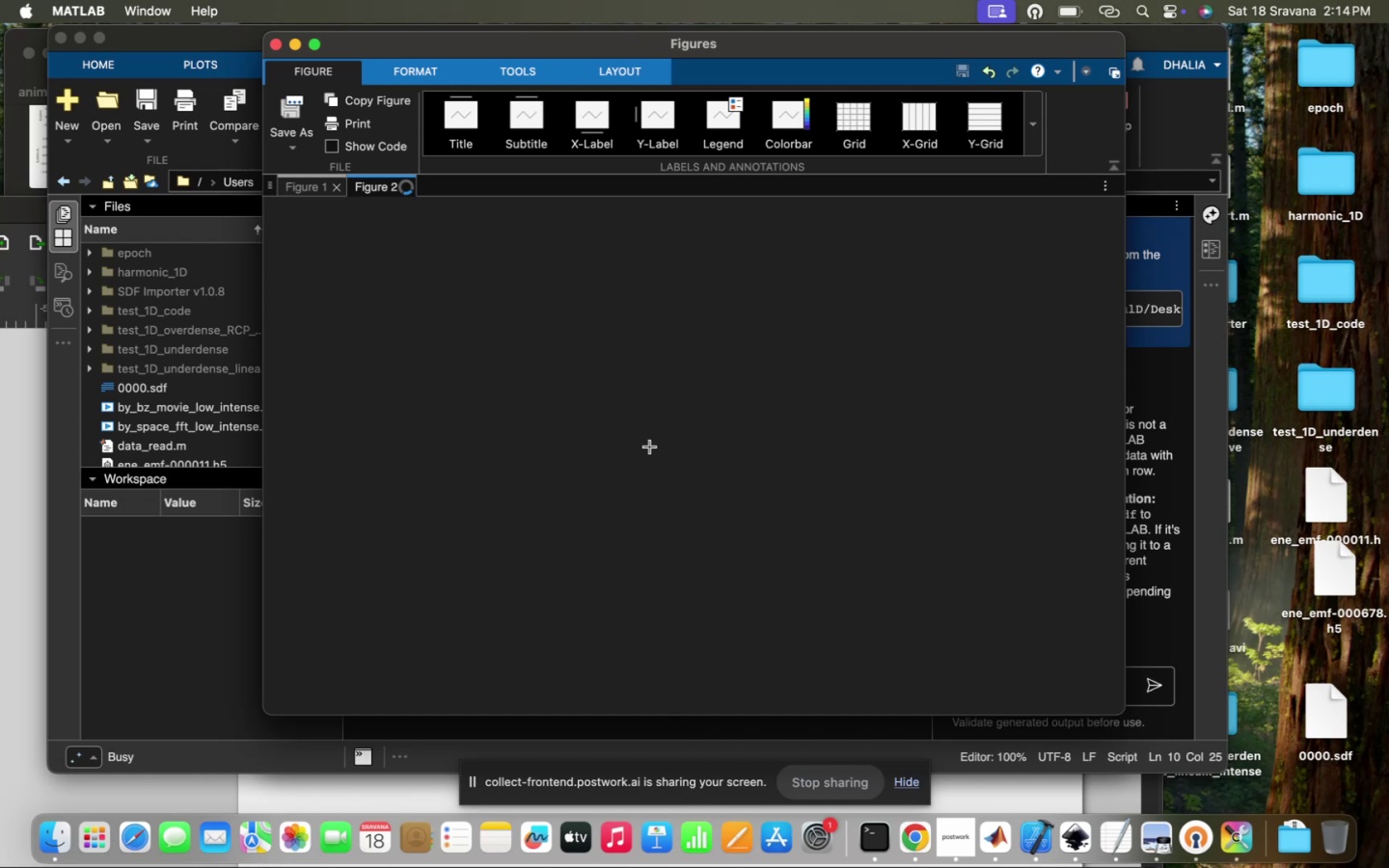 
wait(6.76)
 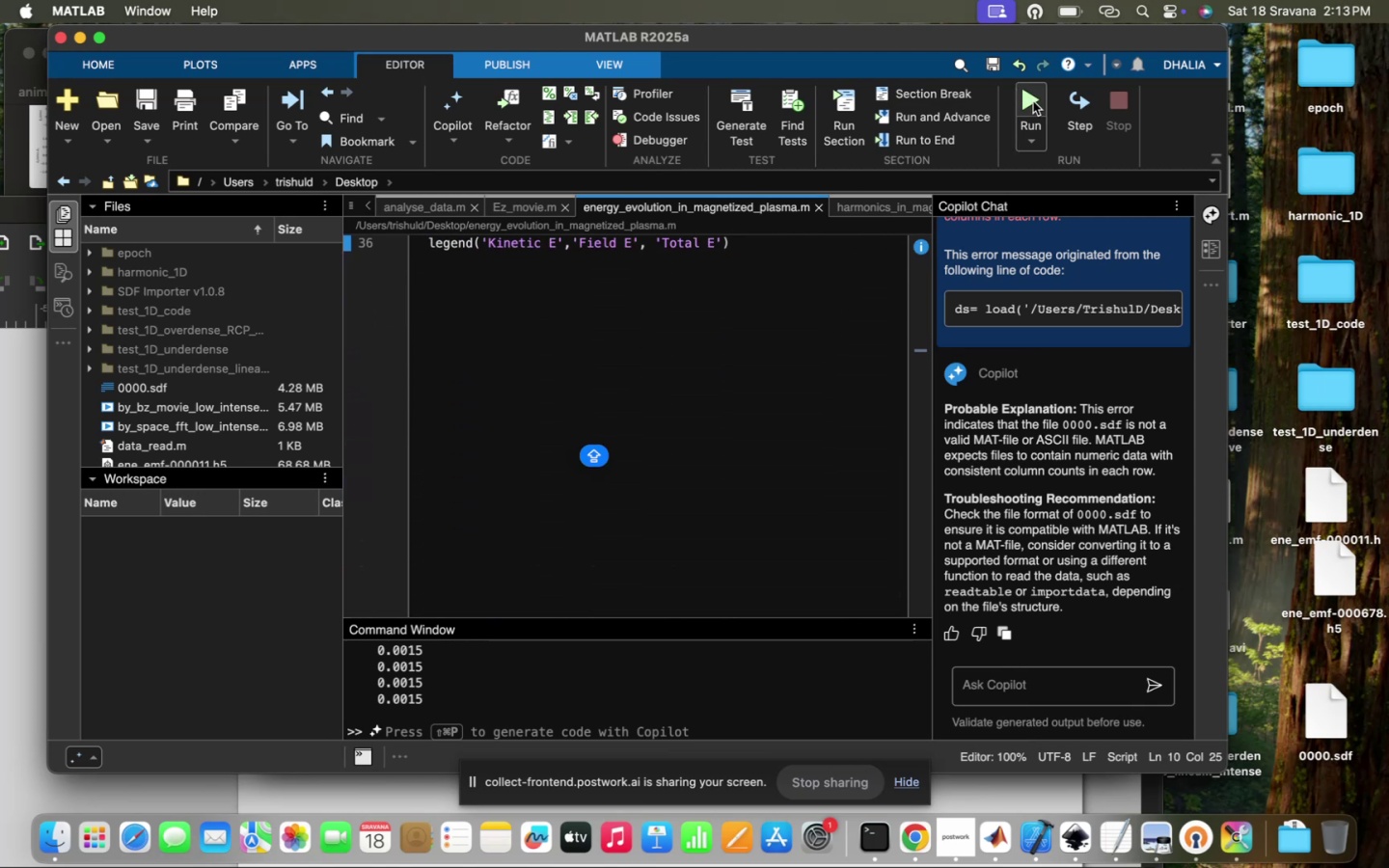 
left_click([221, 616])
 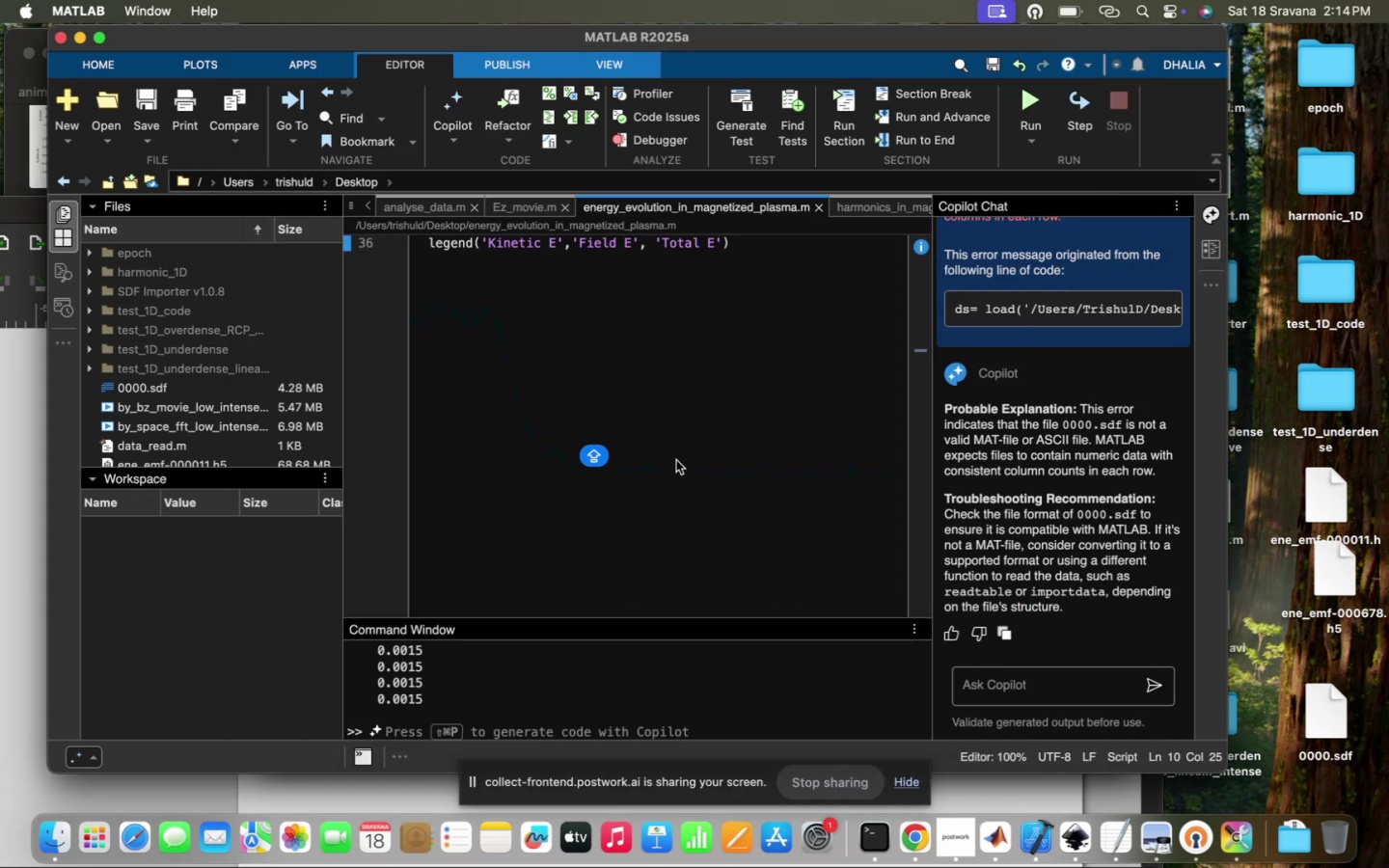 
scroll: coordinate [676, 460], scroll_direction: up, amount: 232.0
 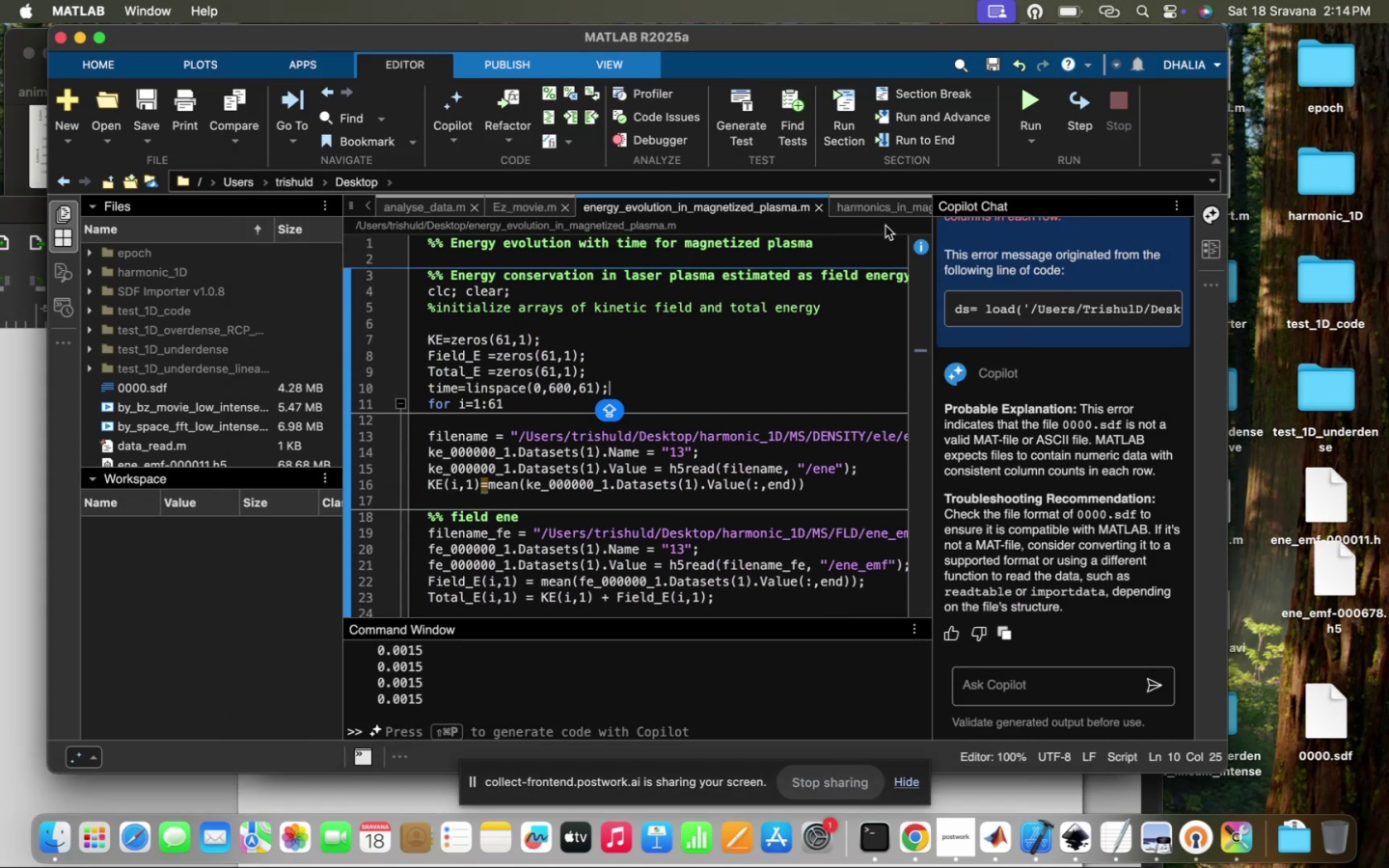 
left_click([882, 210])
 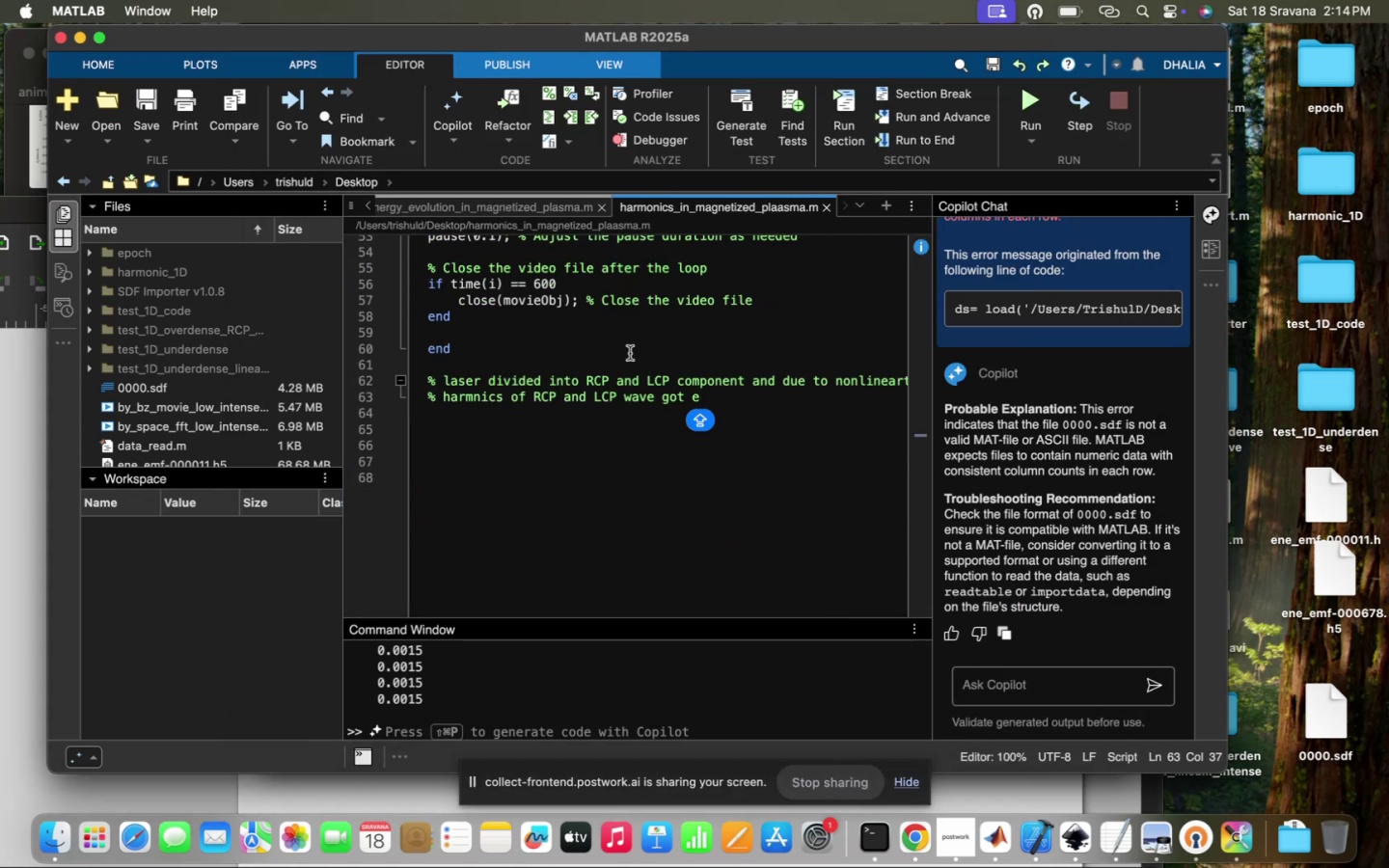 
left_click([655, 344])
 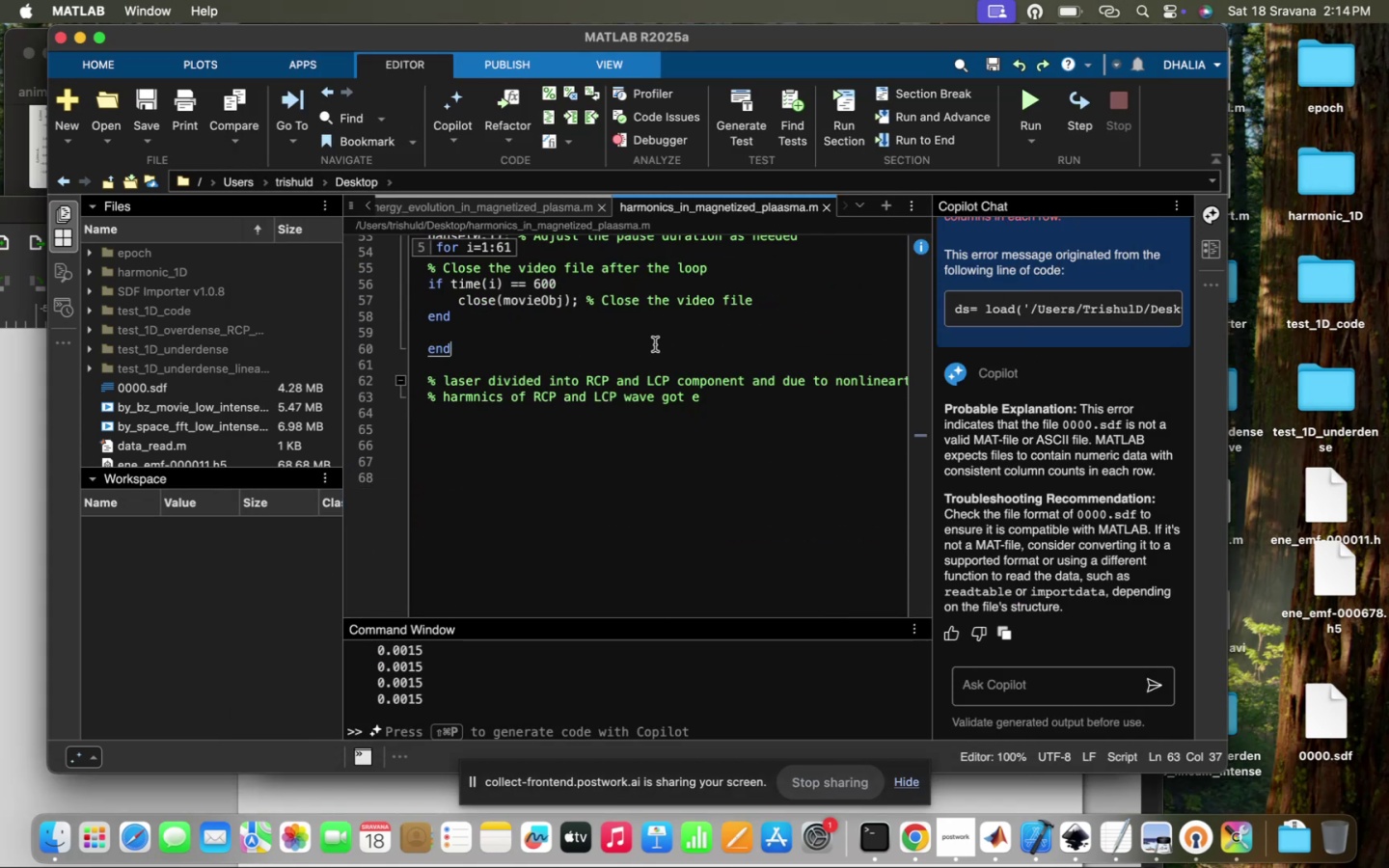 
scroll: coordinate [655, 344], scroll_direction: up, amount: 92.0
 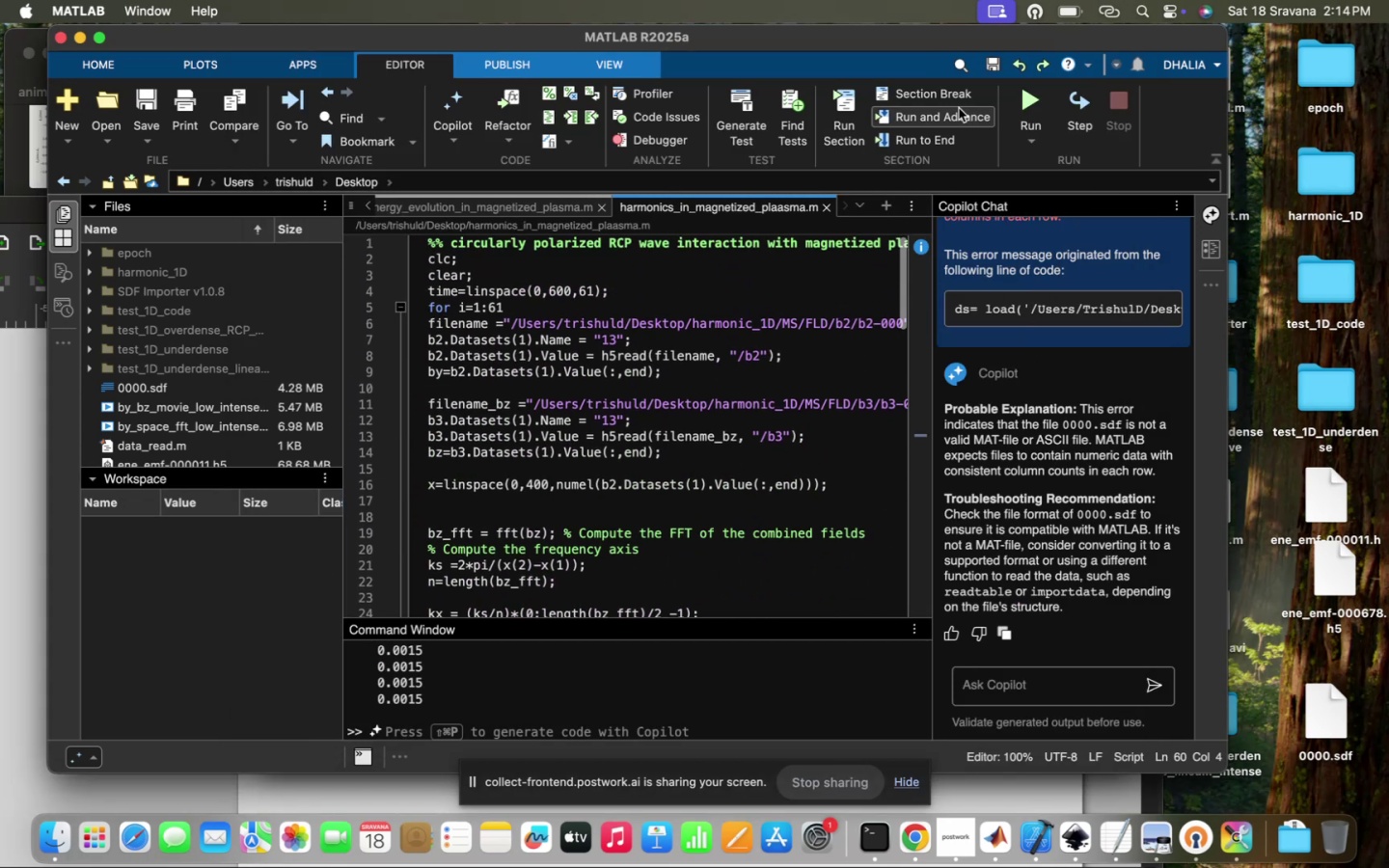 
mouse_move([1020, 111])
 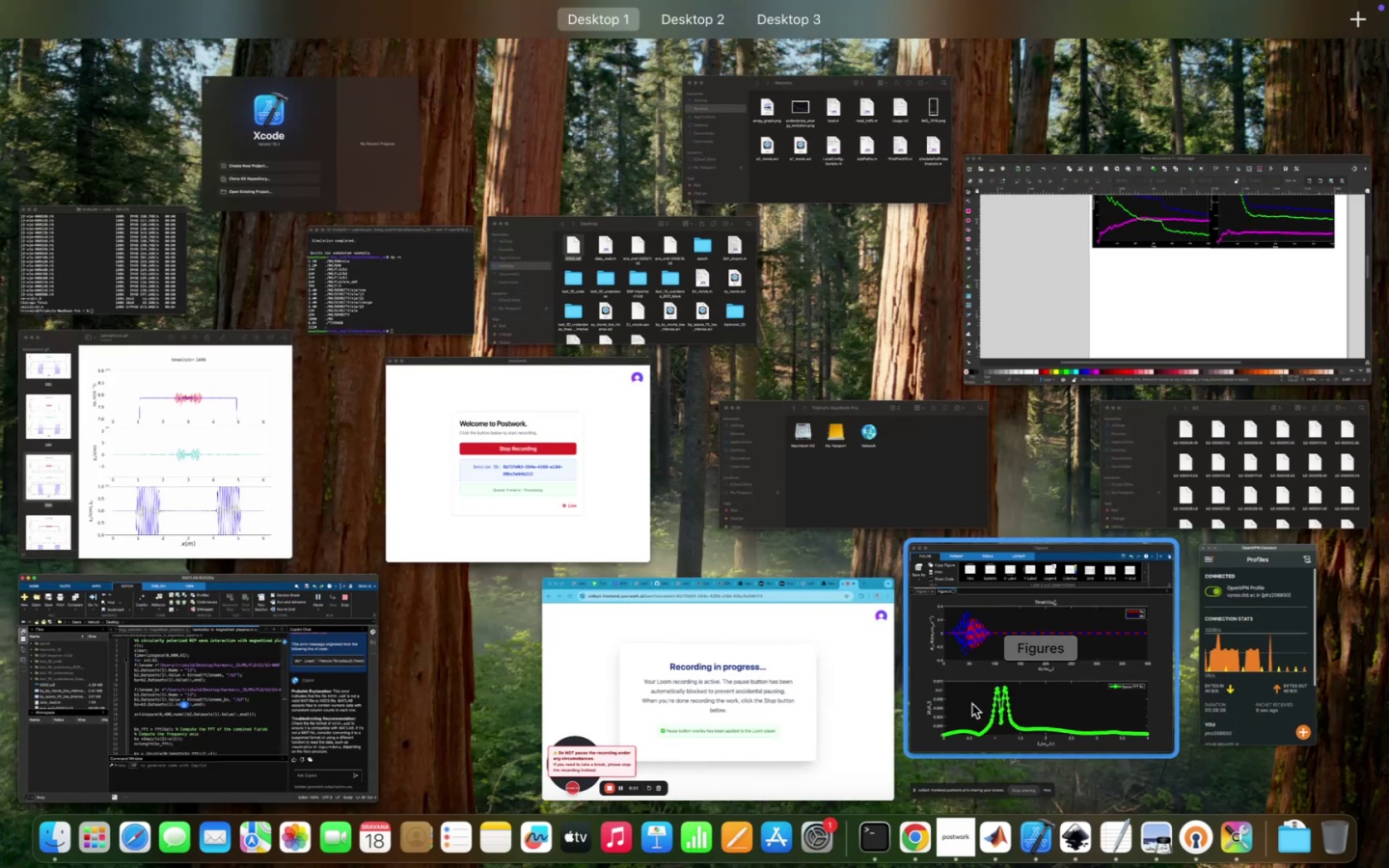 
left_click([1017, 750])
 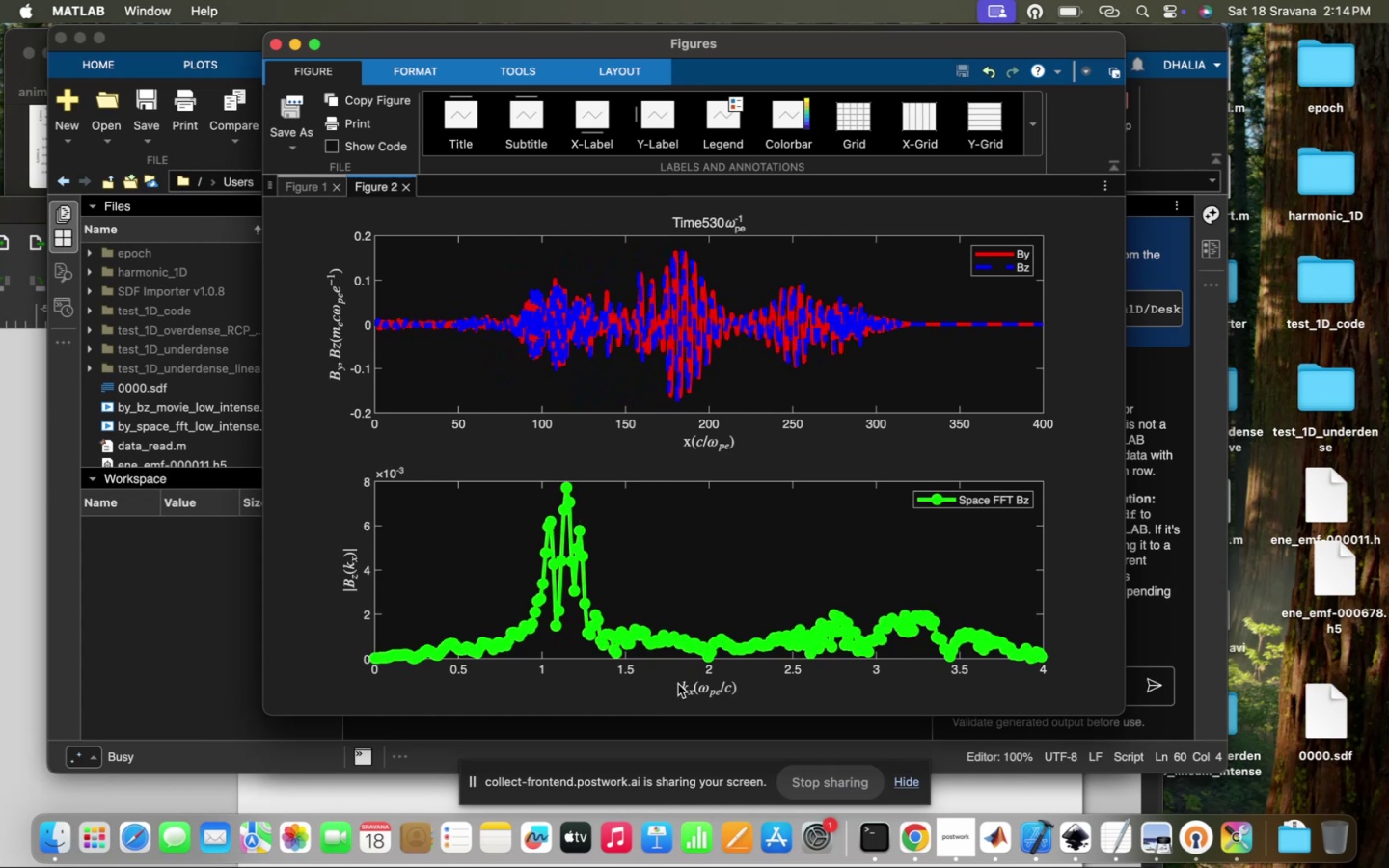 
wait(21.44)
 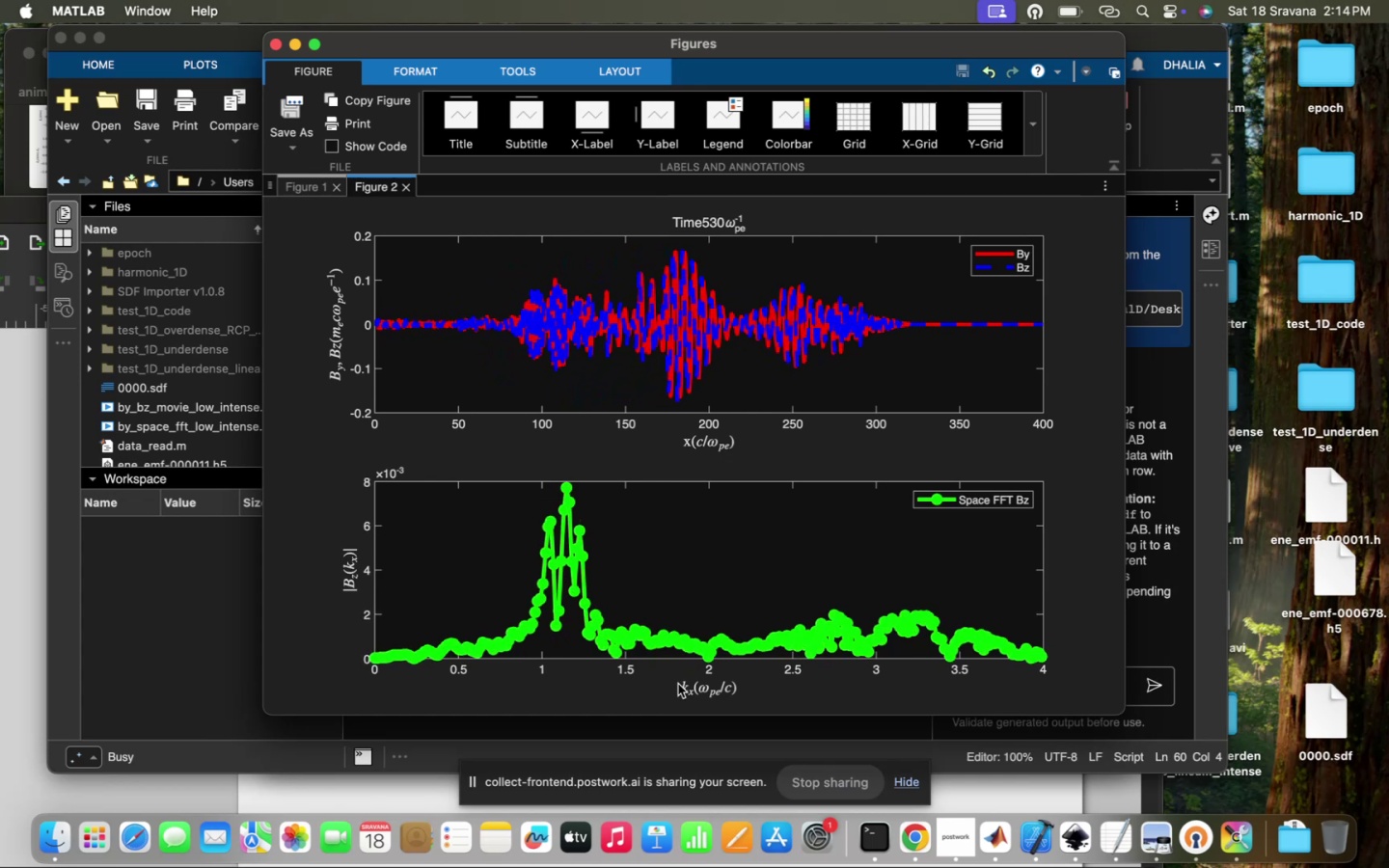 
left_click([225, 624])
 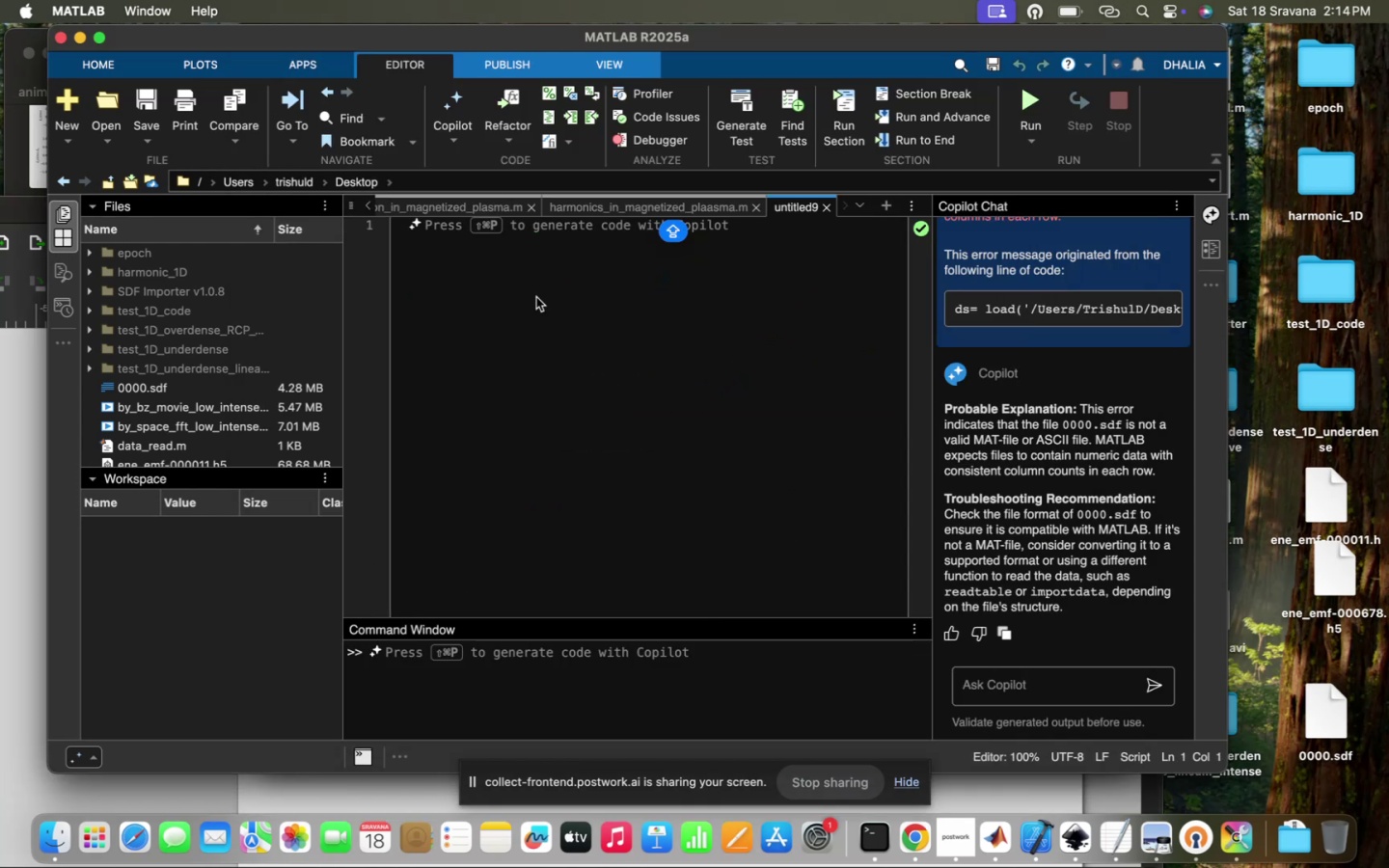 
type(%% perfo)
key(Backspace)
key(Backspace)
key(Backspace)
key(Backspace)
type(ERFORMING TIME FFT IN MAGNETIZED PLASA)
key(Backspace)
 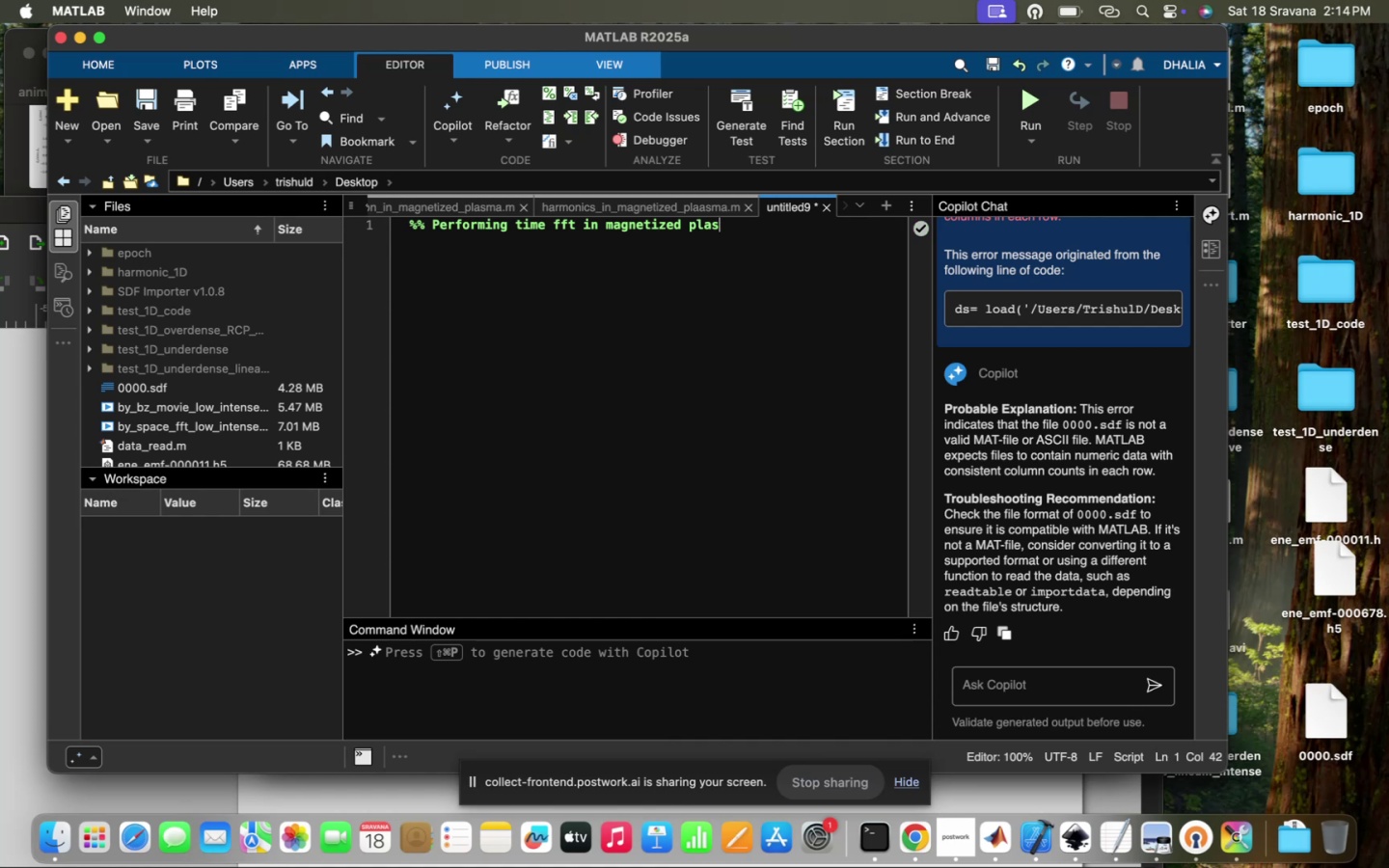 
hold_key(key=Backspace, duration=1.5)
 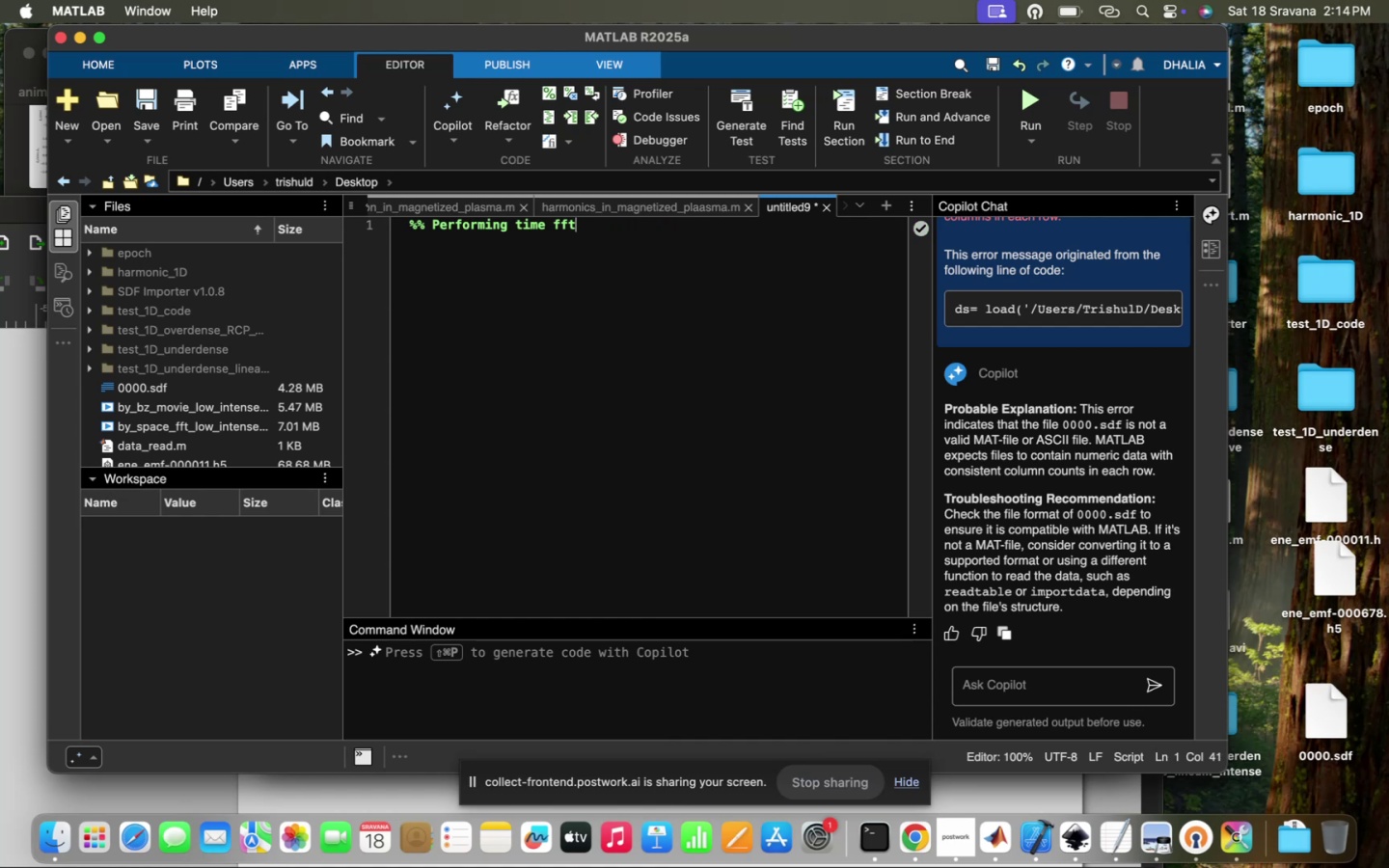 
hold_key(key=Backspace, duration=1.5)
 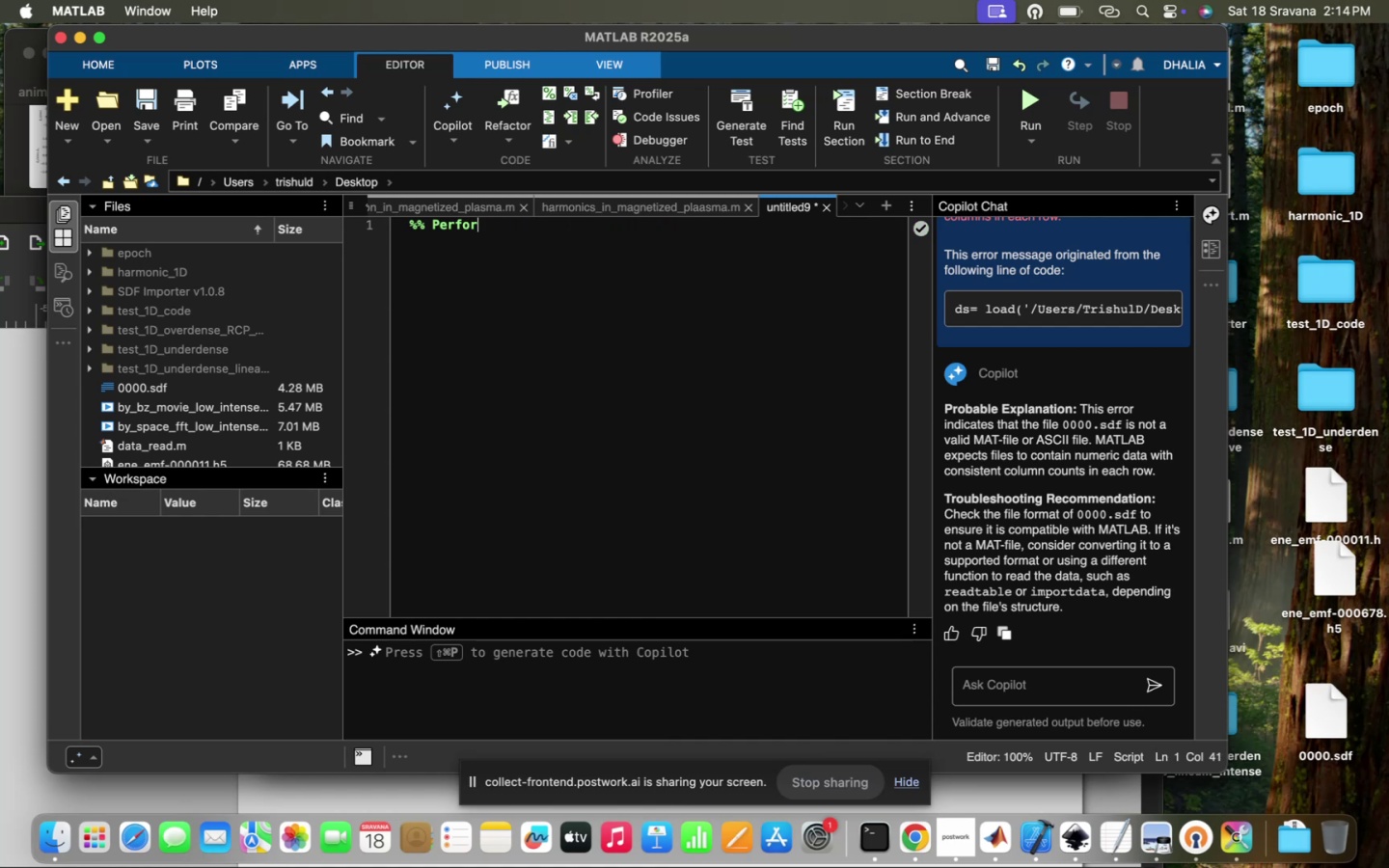 
key(Backspace)
key(Backspace)
key(Backspace)
key(Backspace)
key(Backspace)
key(Backspace)
type(Dispersion relation in magnetized plasa)
key(Backspace)
type(ma)
 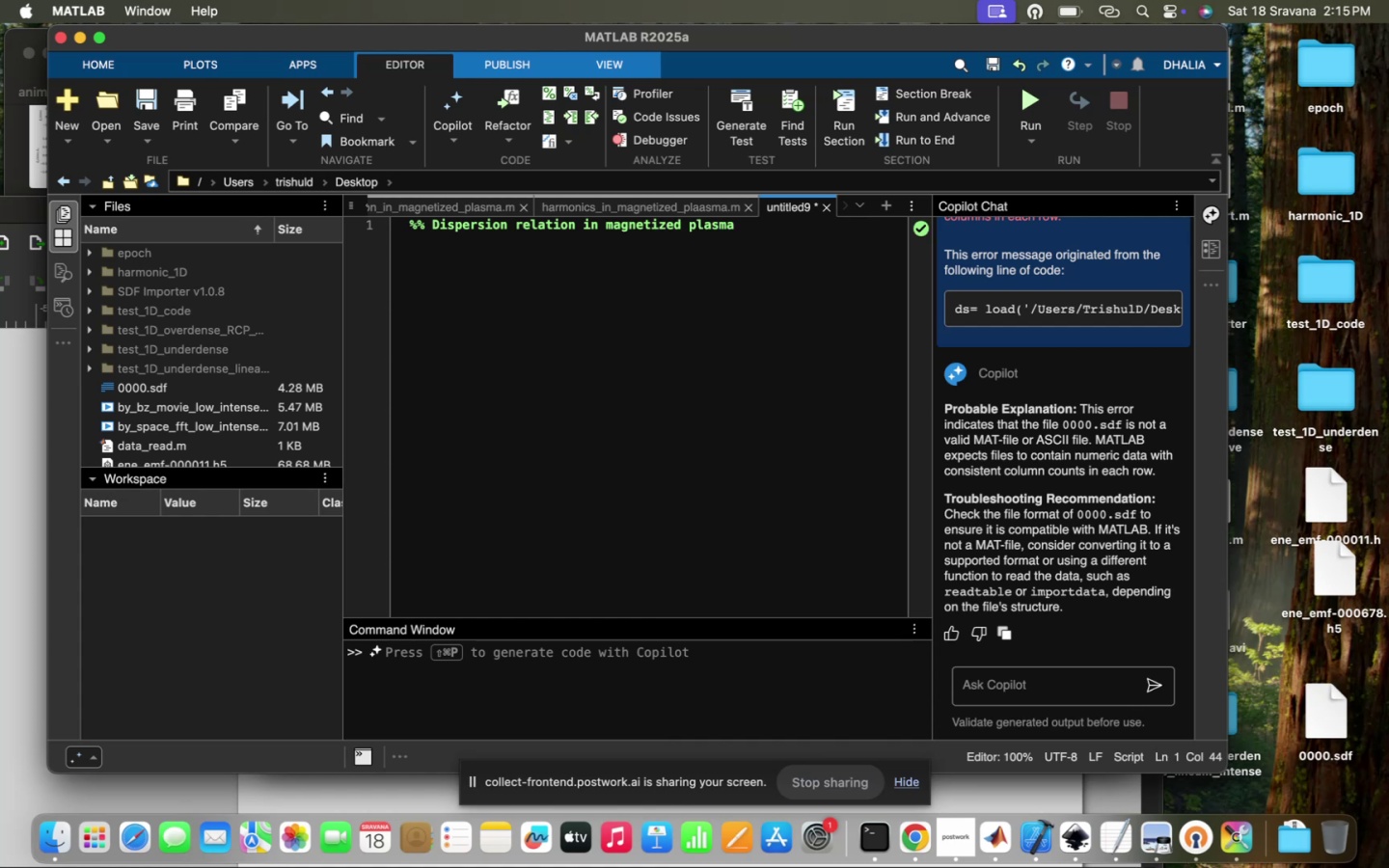 
key(Enter)
 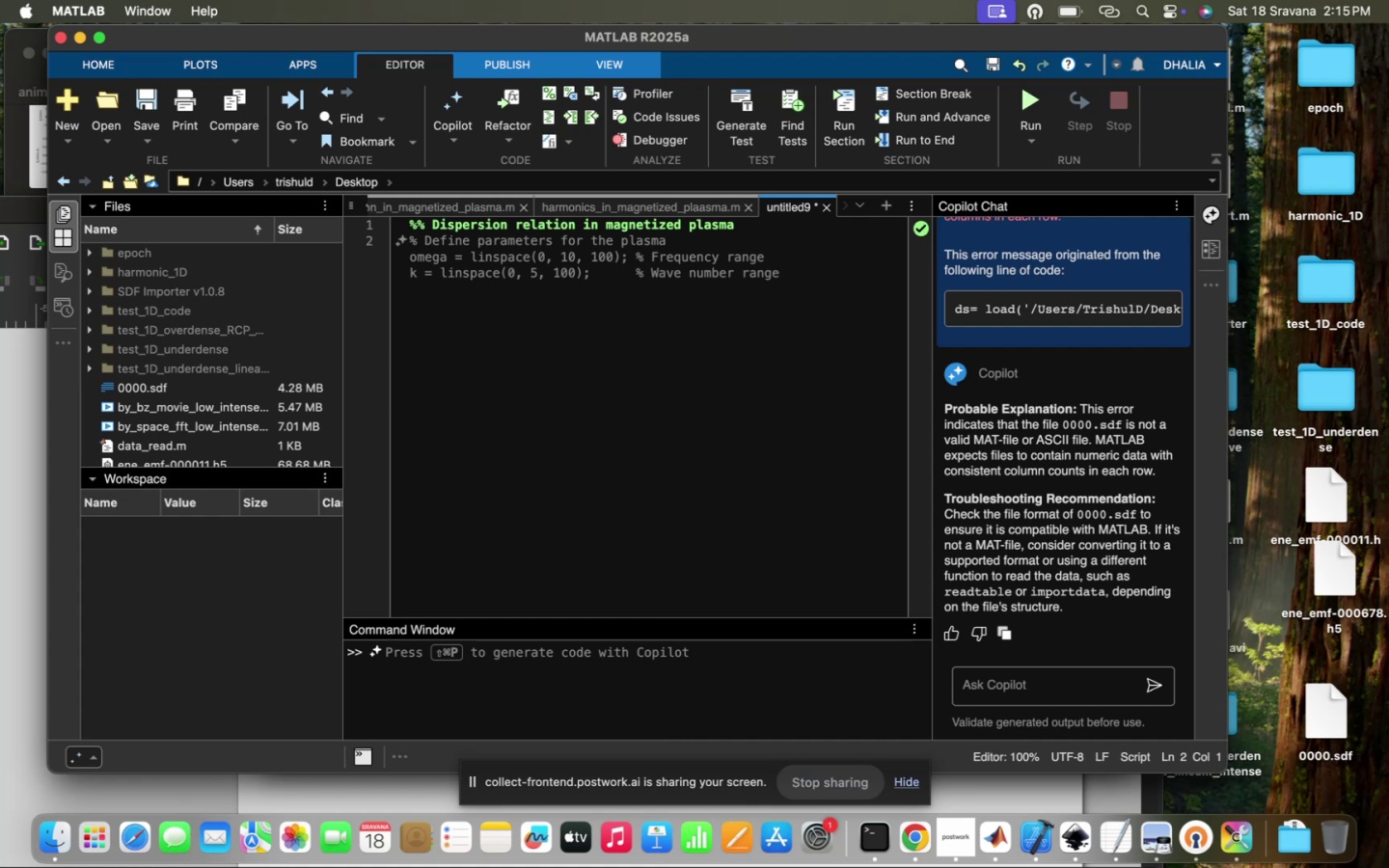 
wait(13.38)
 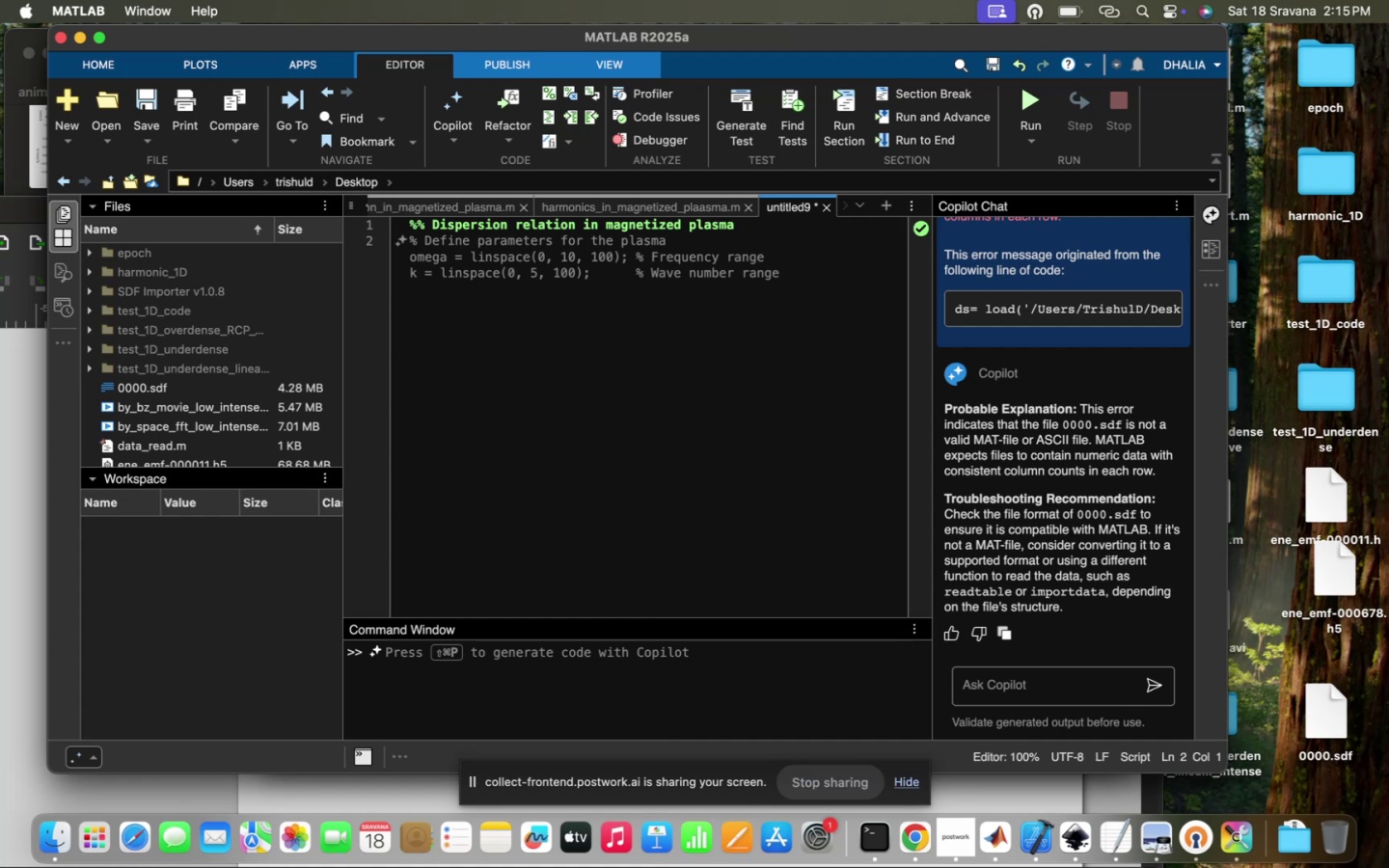 
key(Tab)
 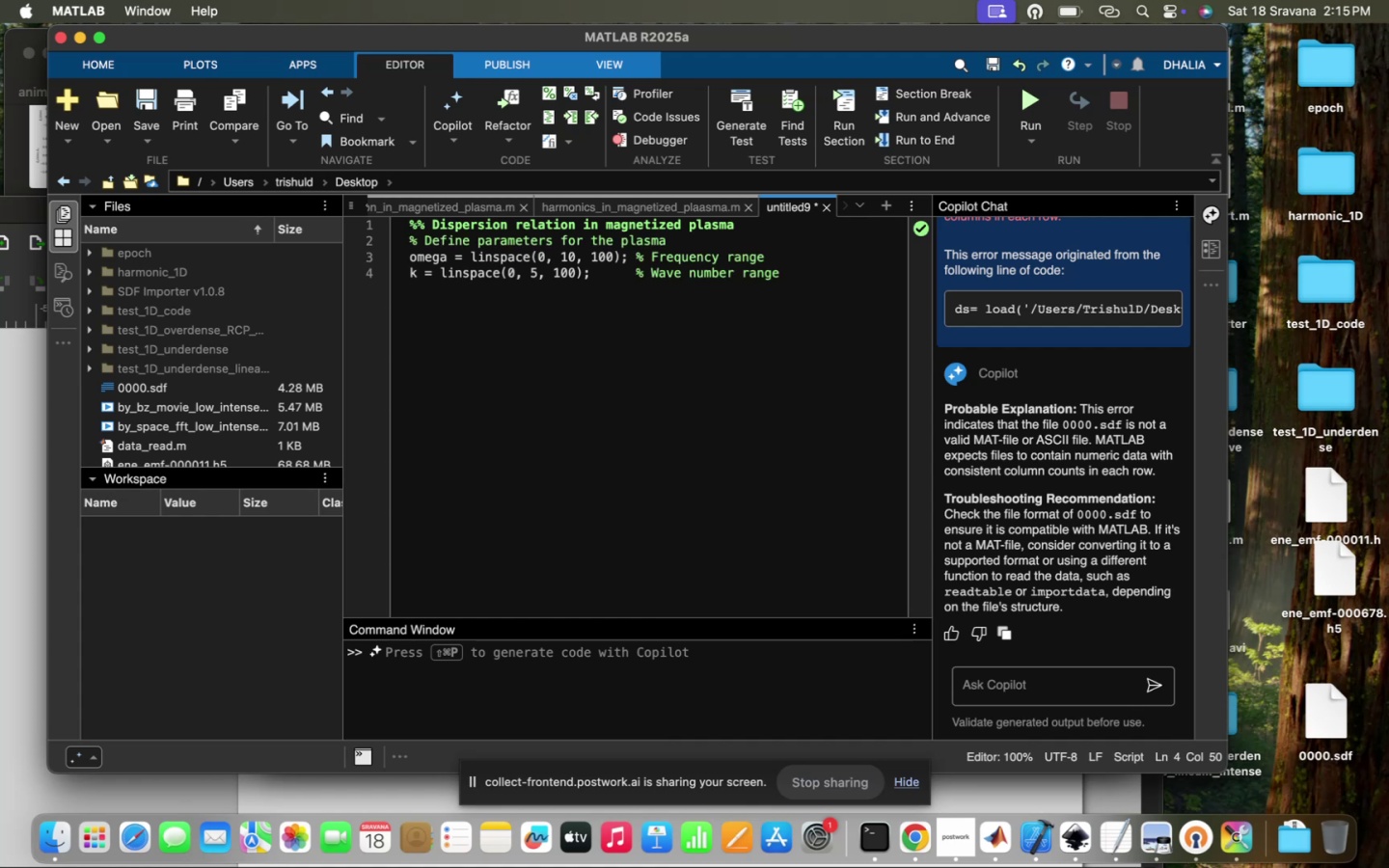 
key(Enter)
 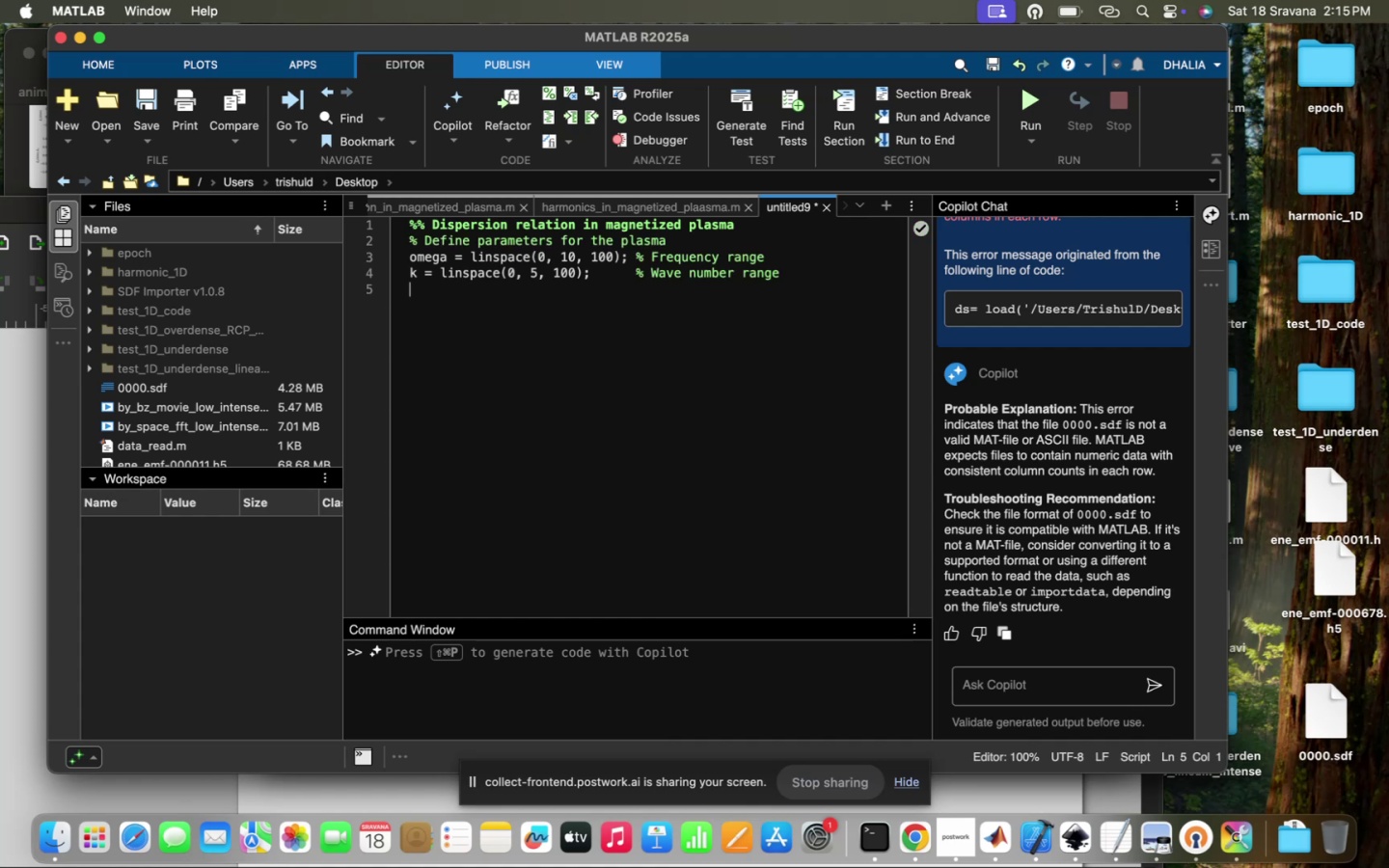 
key(Enter)
 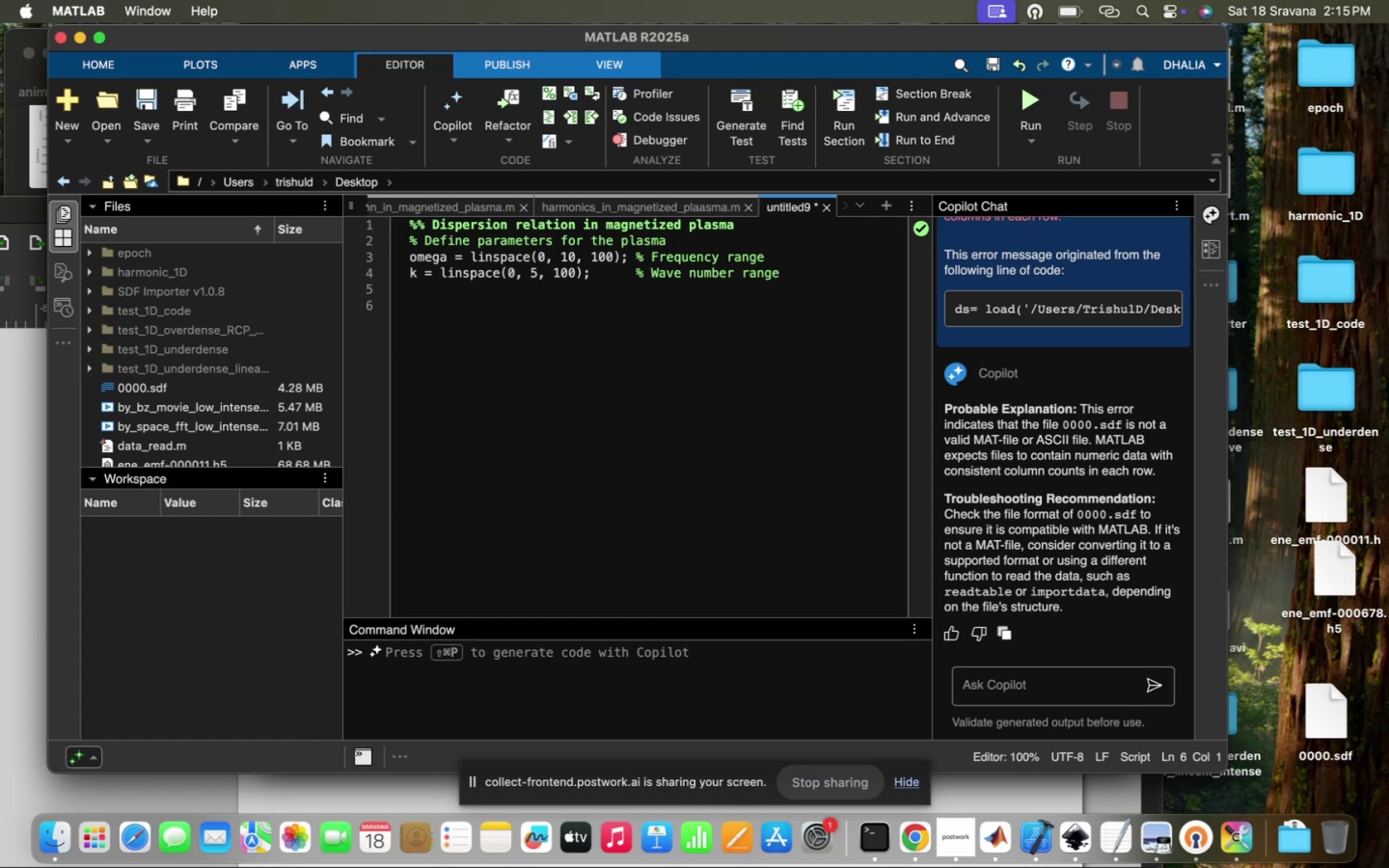 
type(function [m)
key(Backspace)
type(omega ,k )
 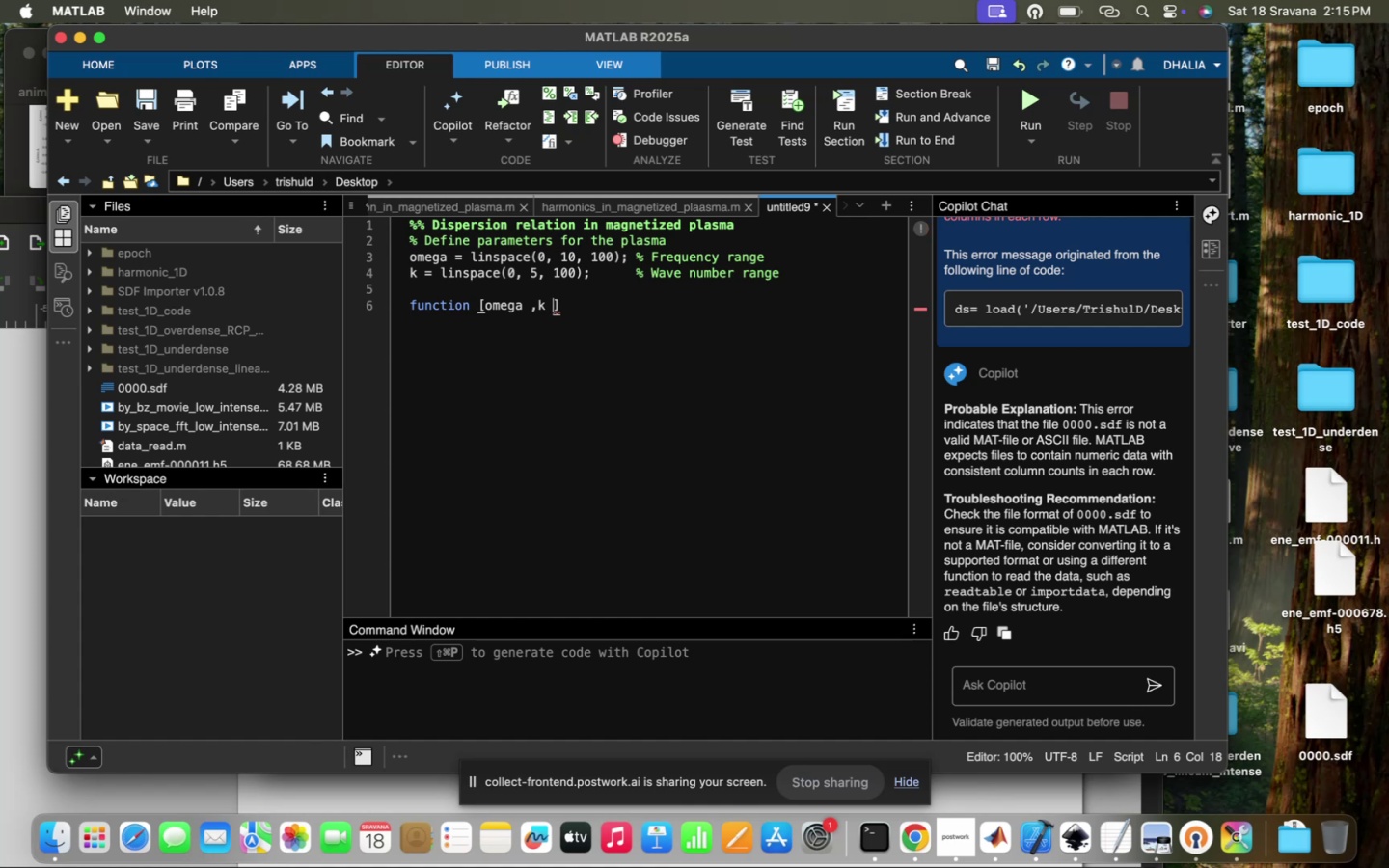 
key(ArrowRight)
 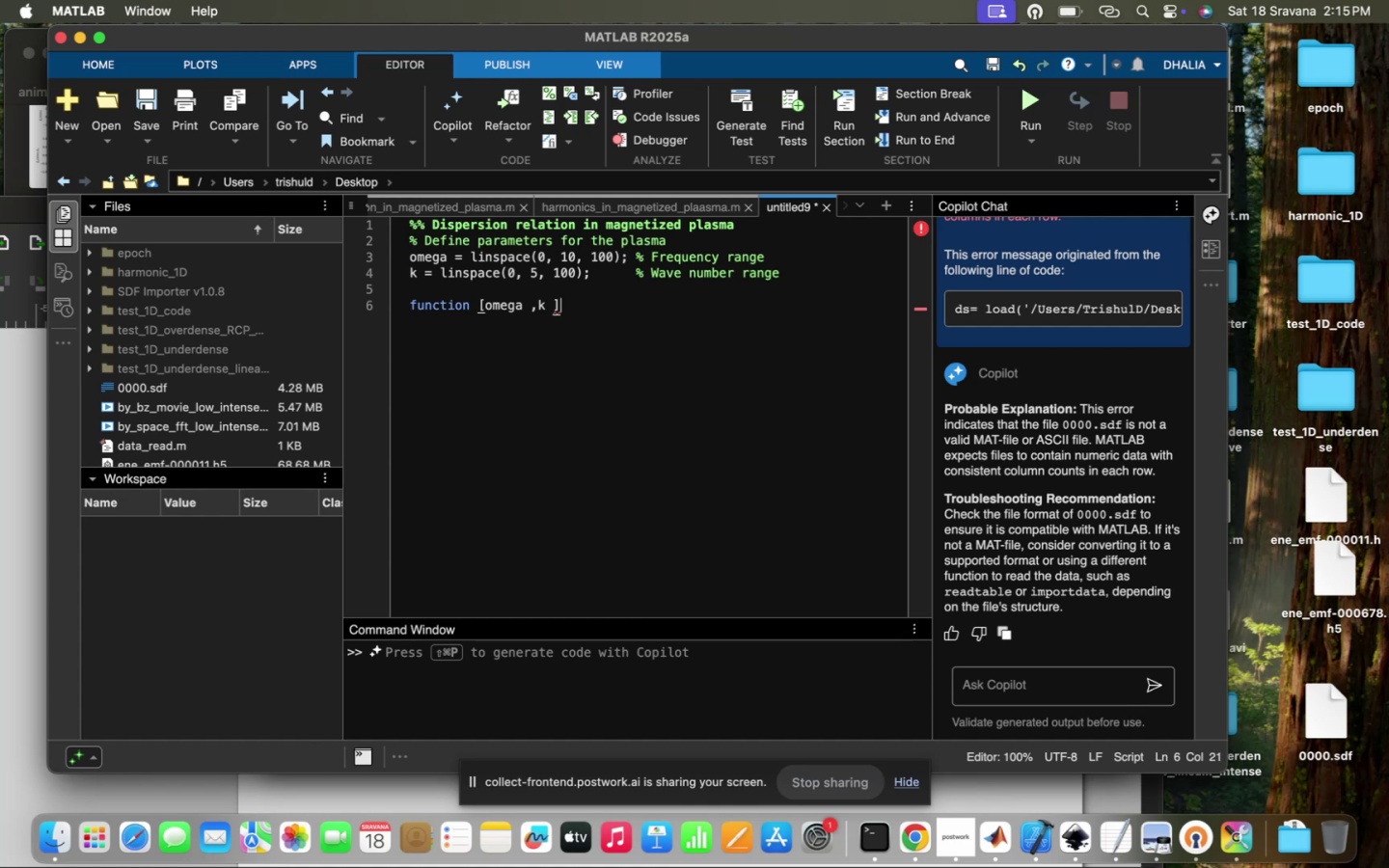 
key(Backspace)
key(Backspace)
type( ] =RCP_wave()
 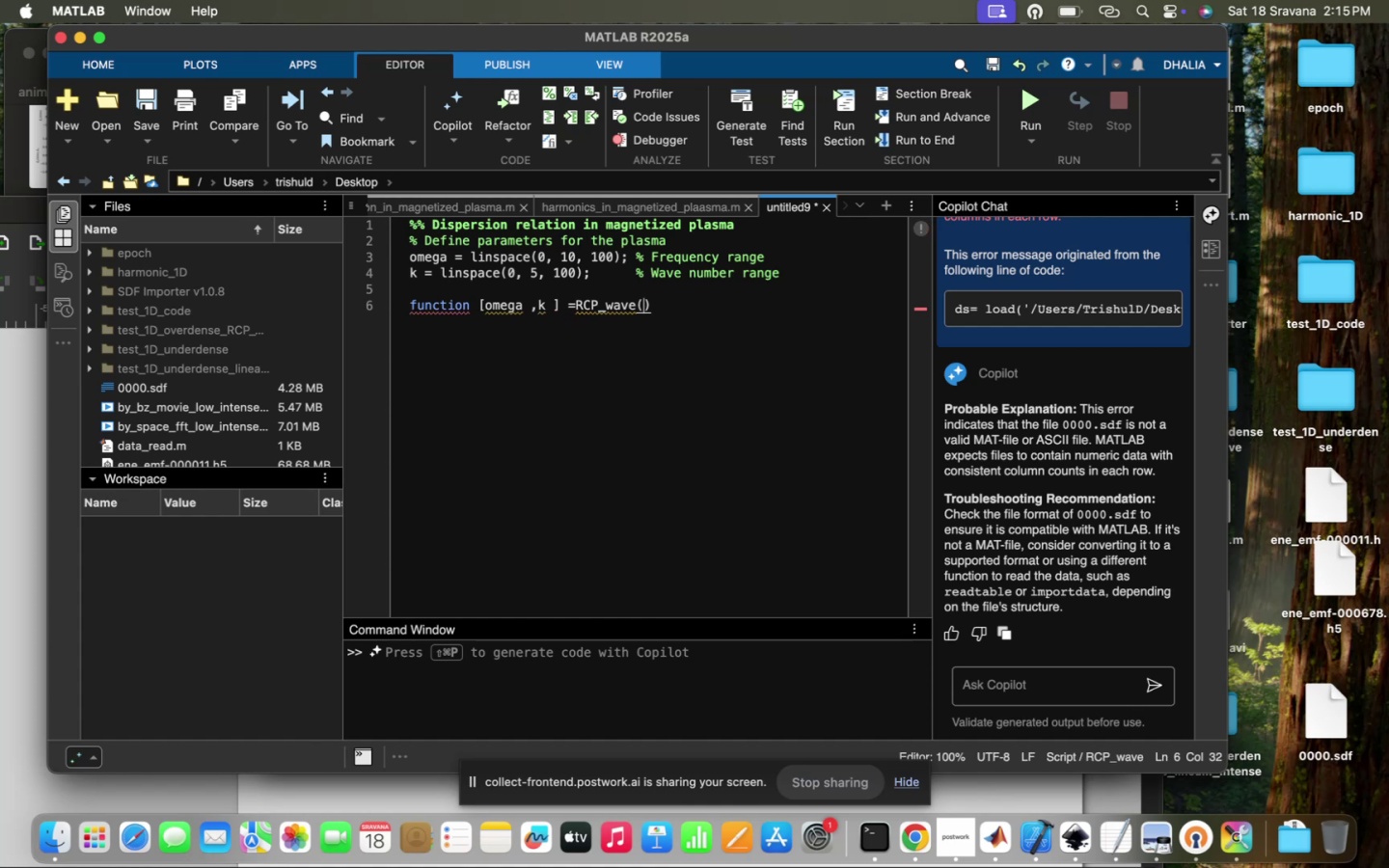 
wait(9.31)
 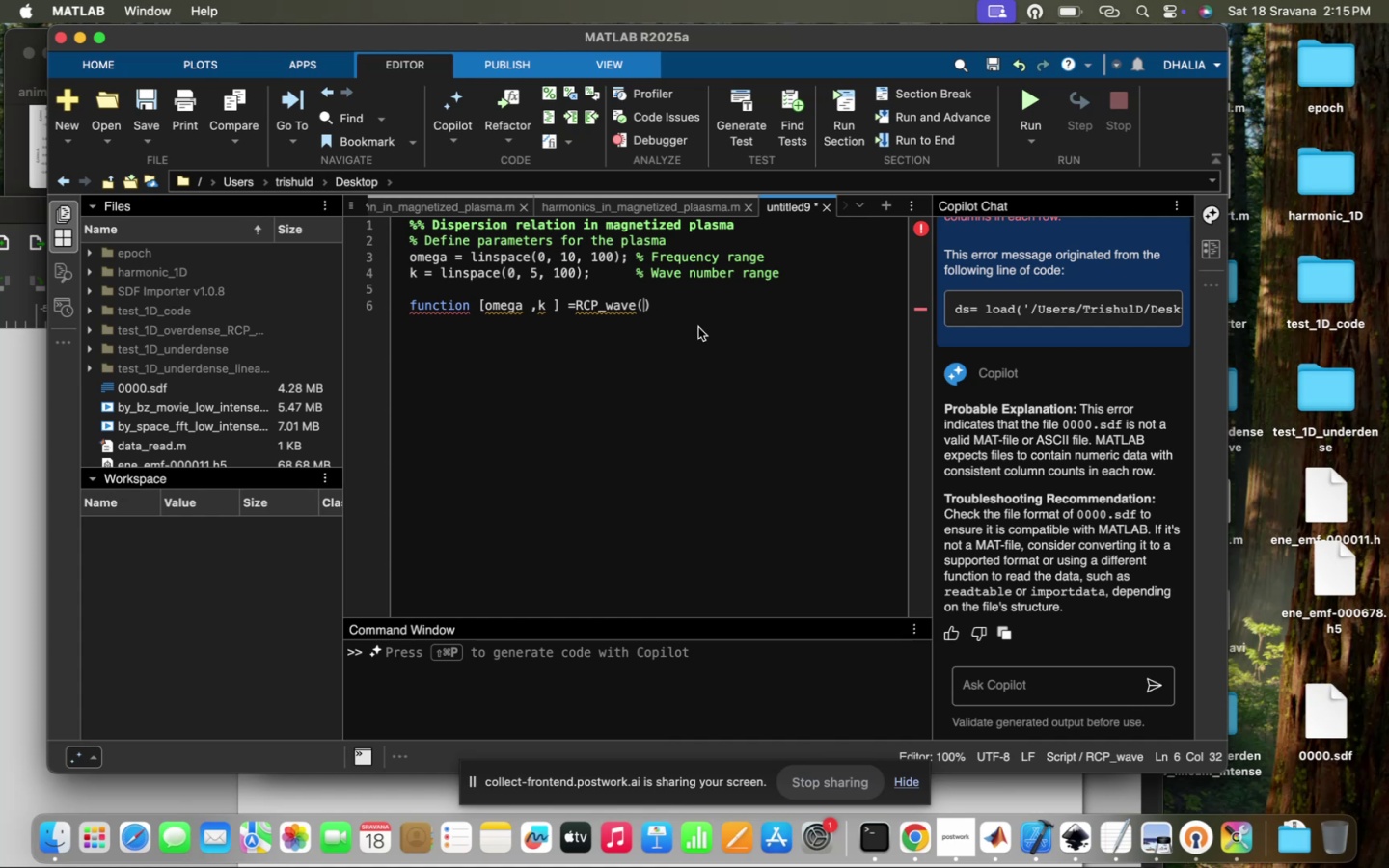 
type(wp,wce, )
key(Backspace)
type(wl)
key(Backspace)
key(Backspace)
 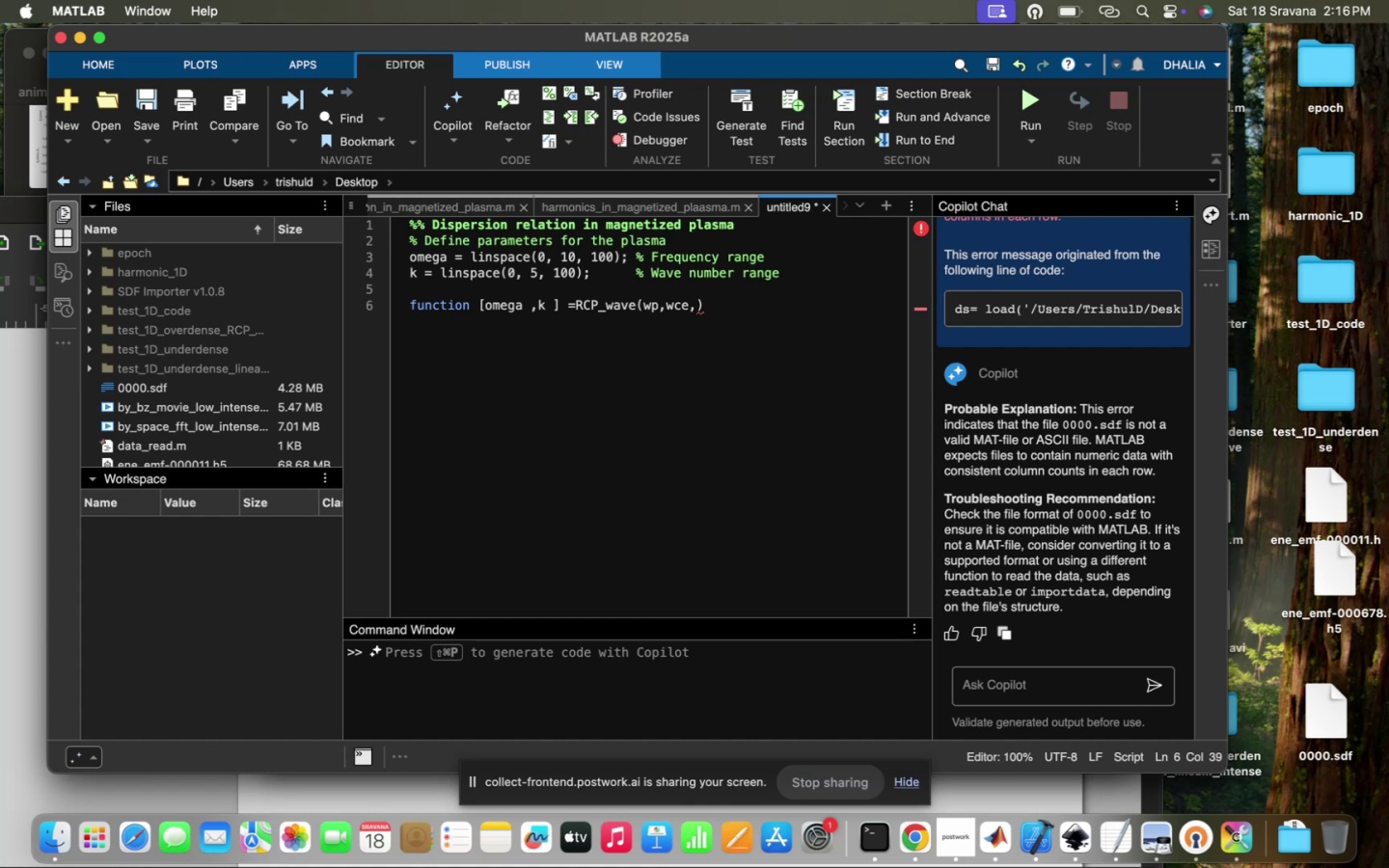 
wait(12.22)
 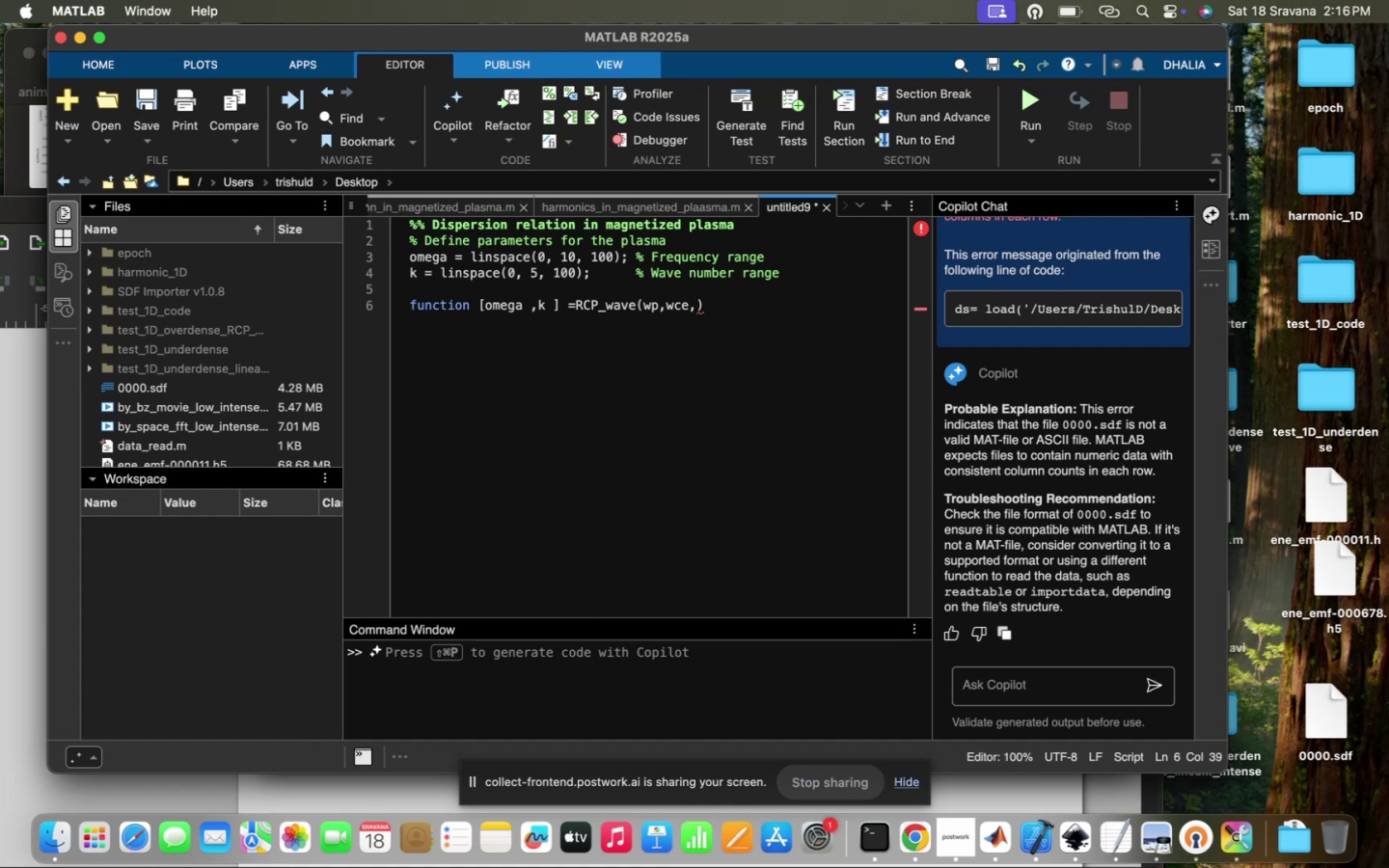 
left_click([525, 307])
 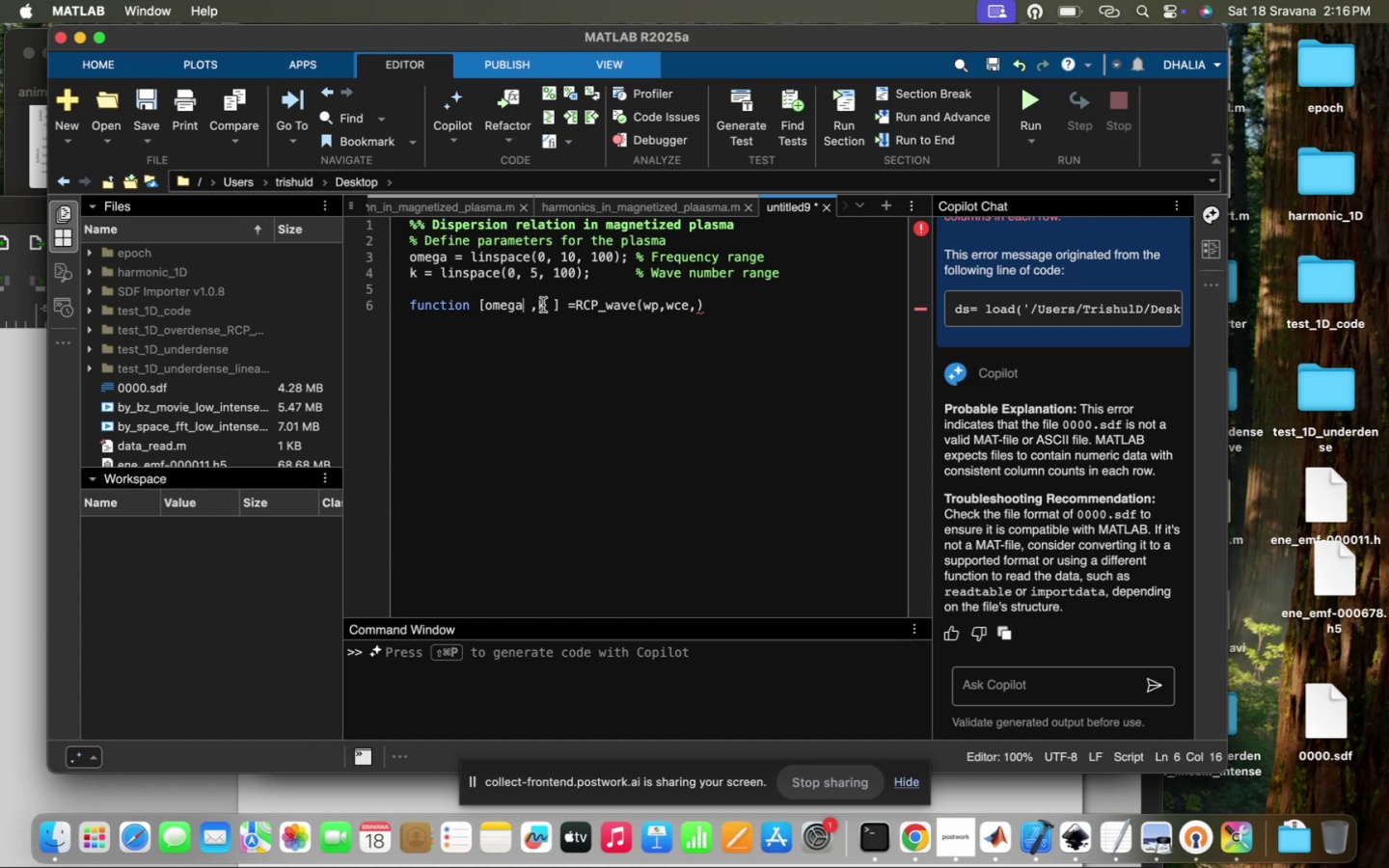 
left_click([543, 305])
 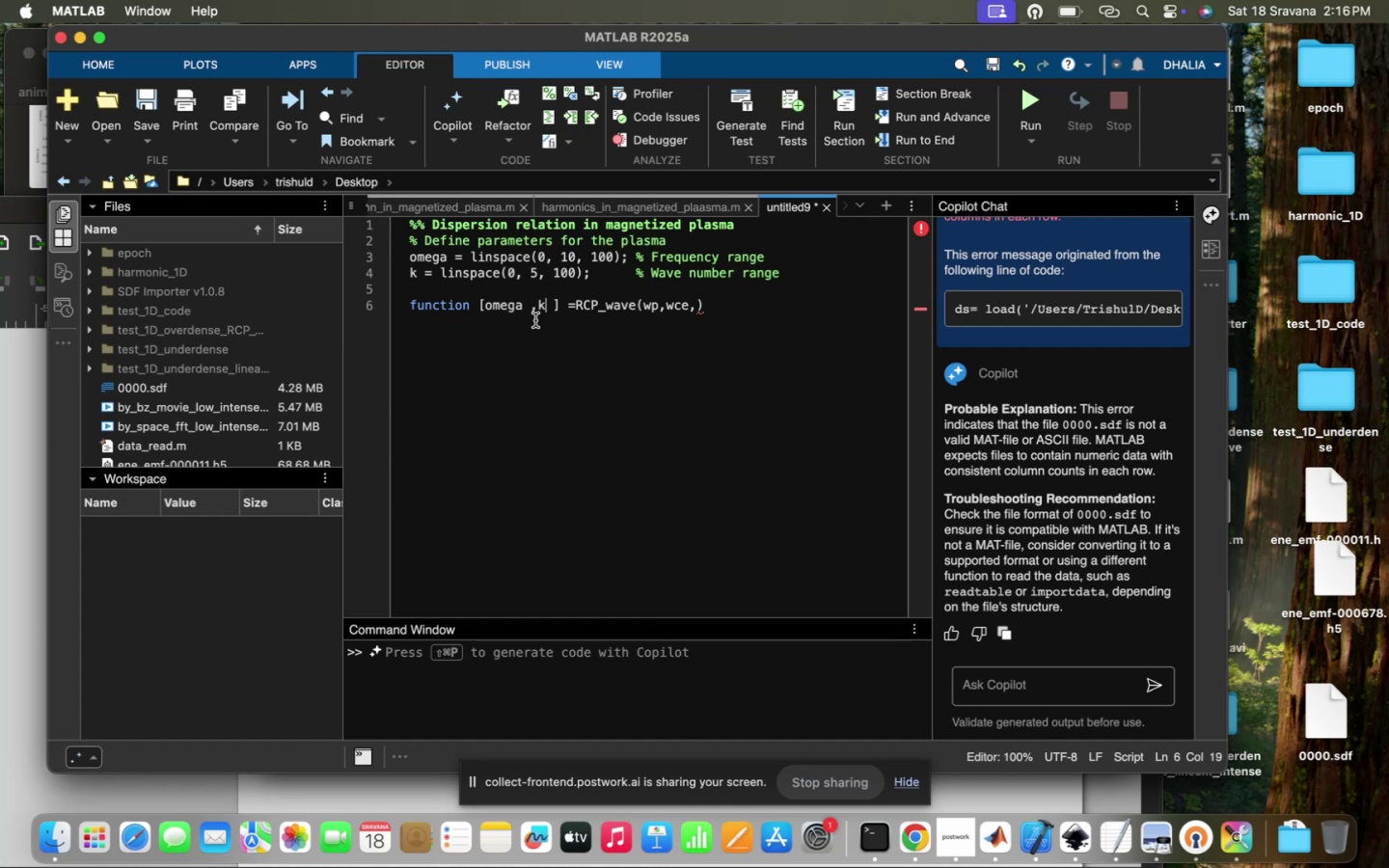 
left_click([535, 314])
 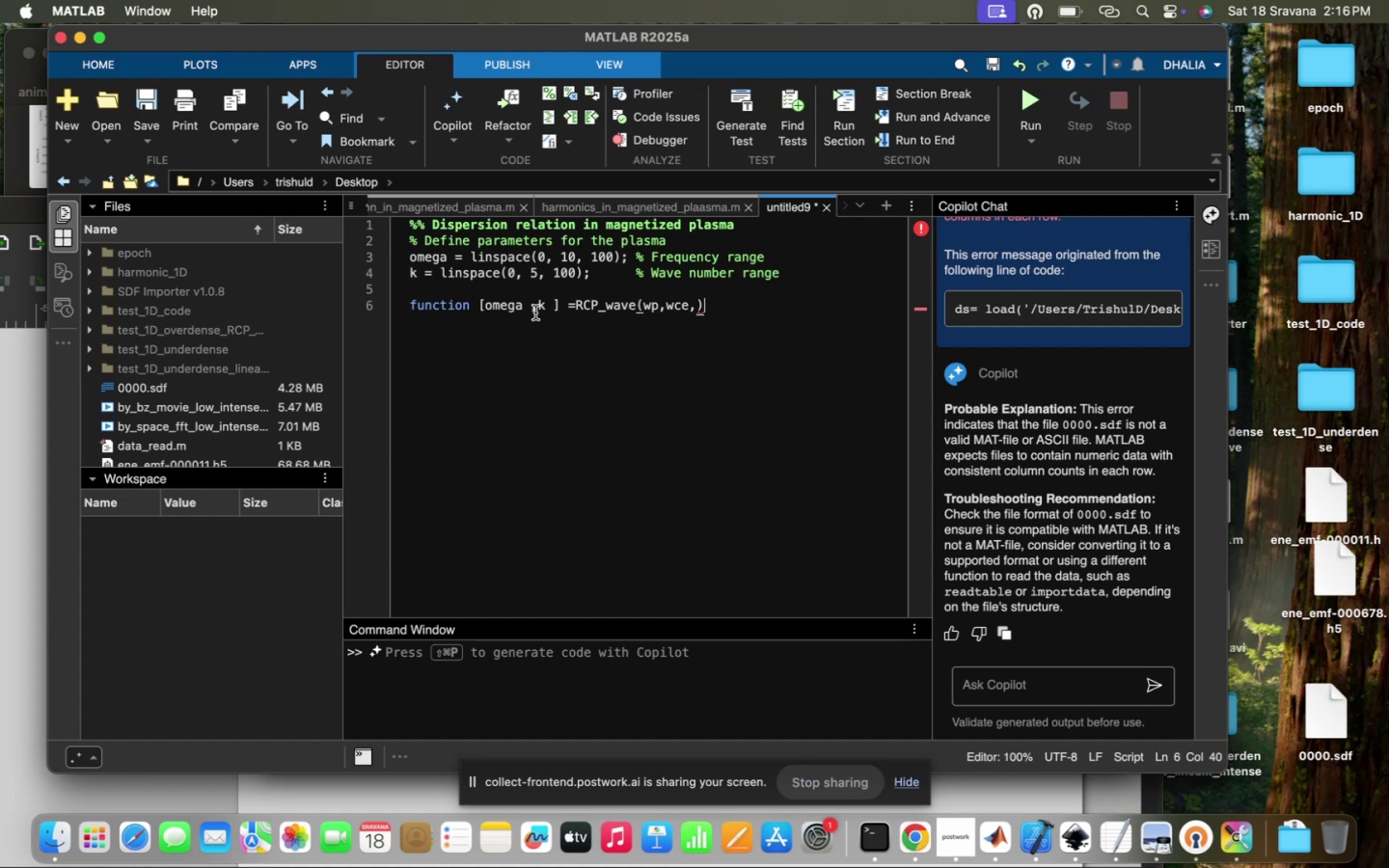 
left_click([535, 312])
 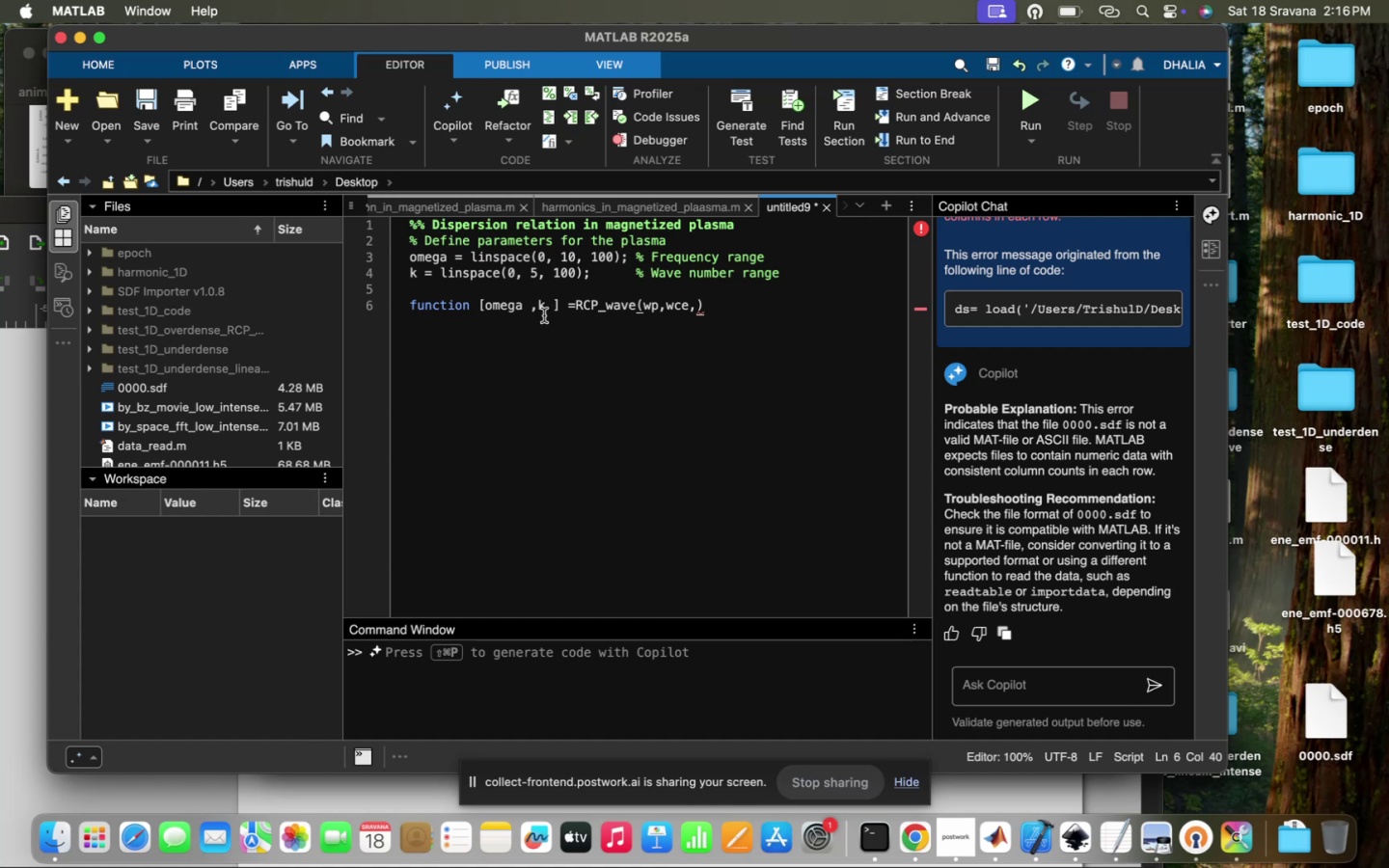 
left_click([537, 298])
 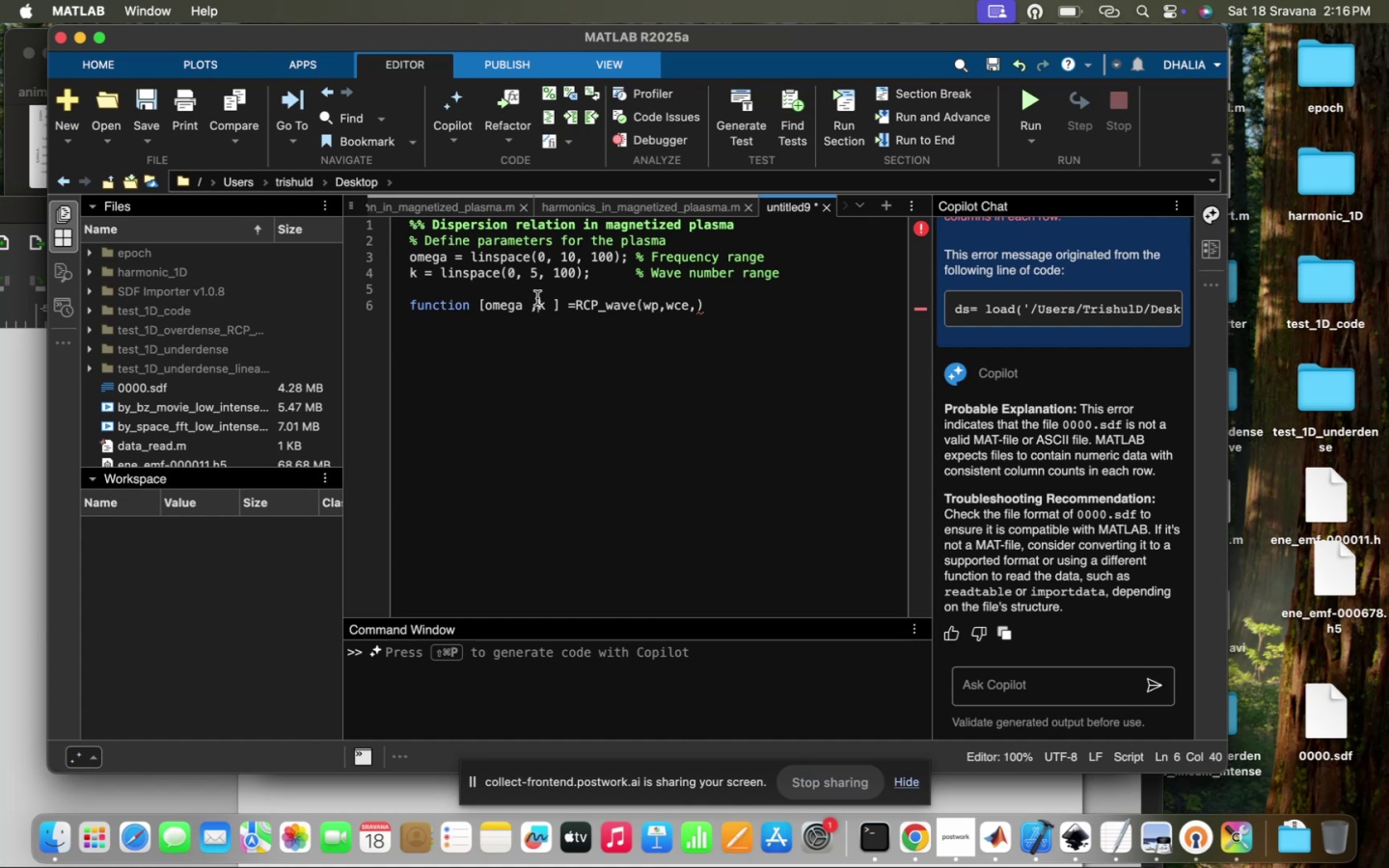 
key(Space)
 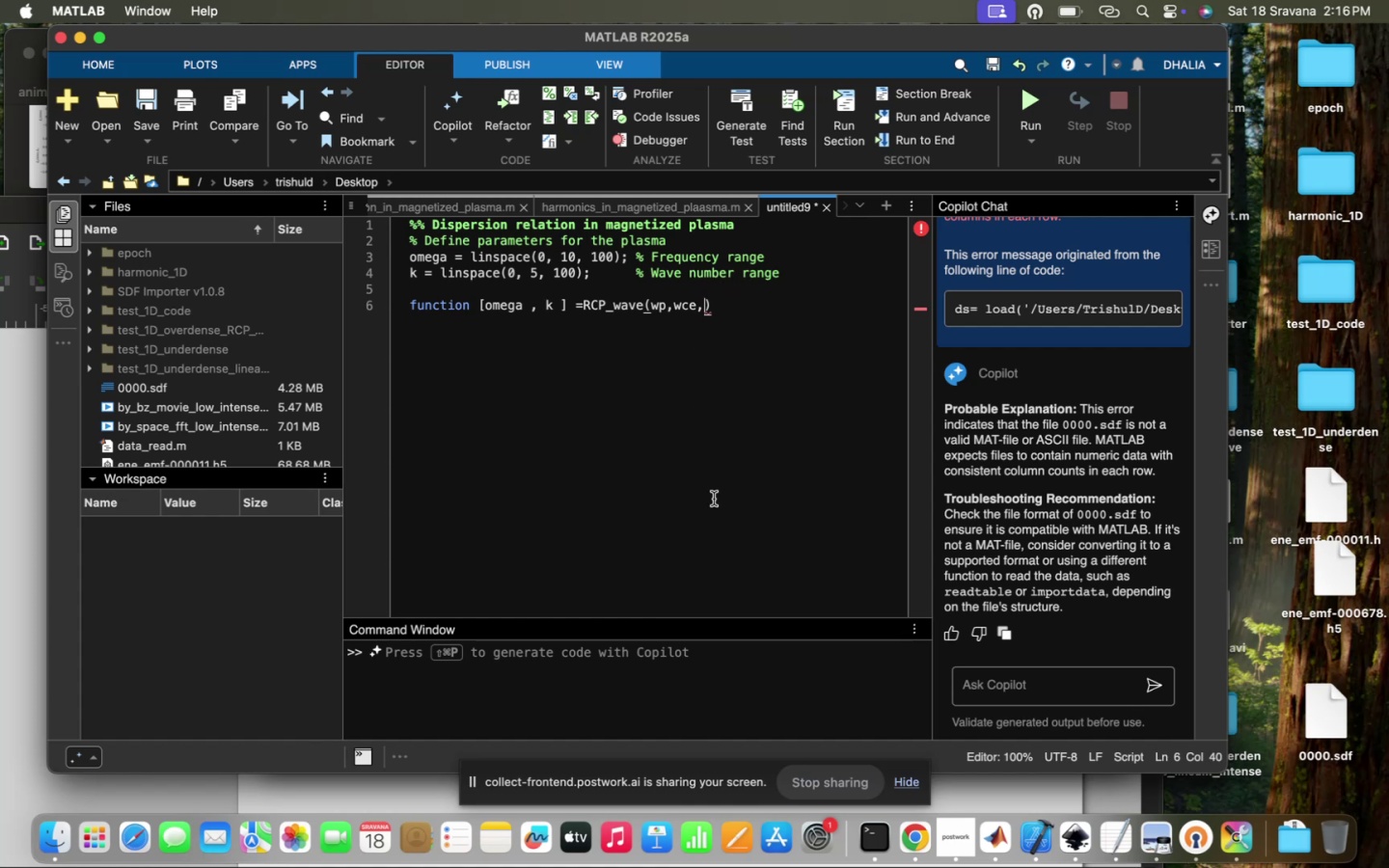 
key(K)
 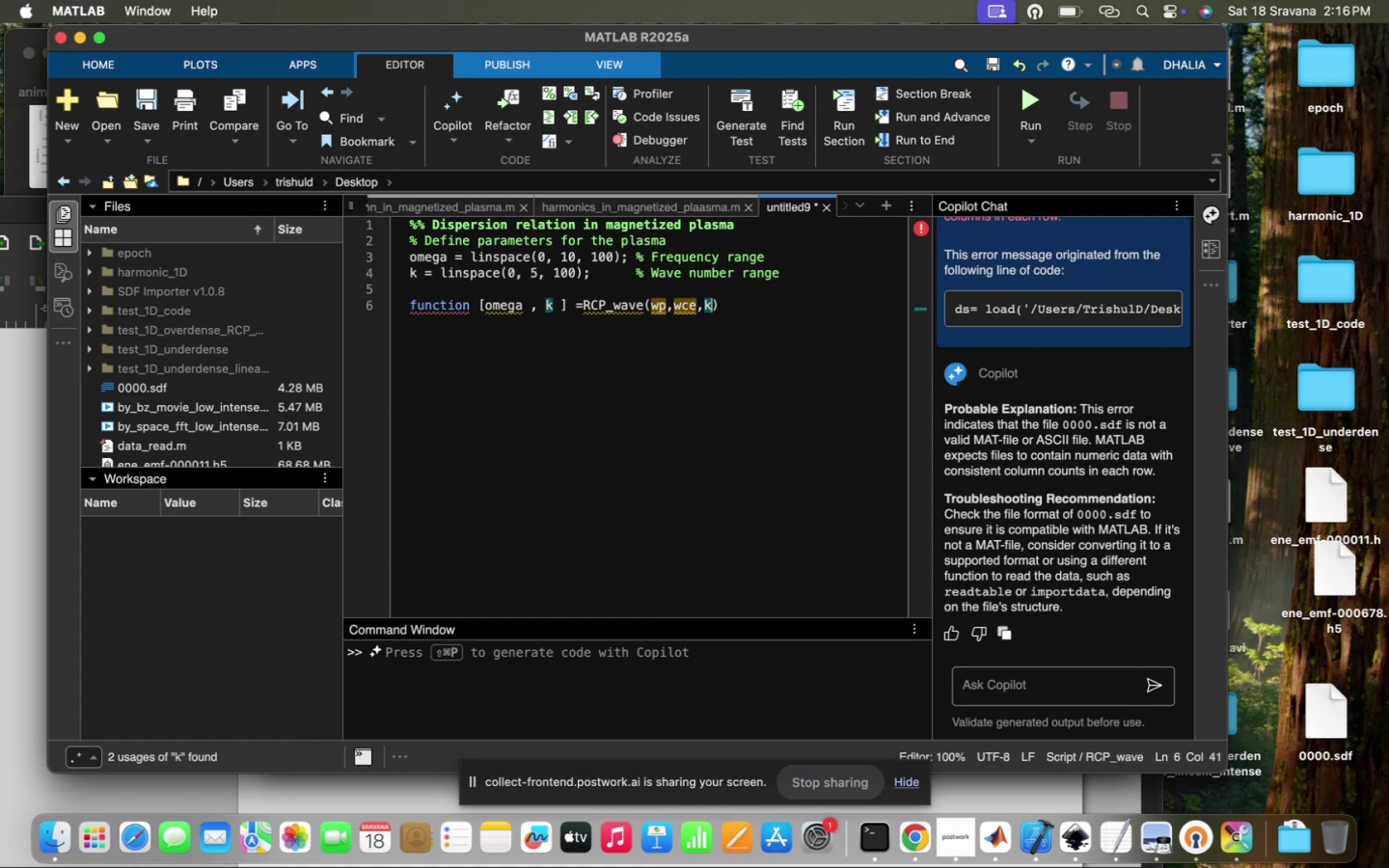 
type(,omeg)
key(Backspace)
key(Backspace)
key(Backspace)
key(Backspace)
key(Backspace)
 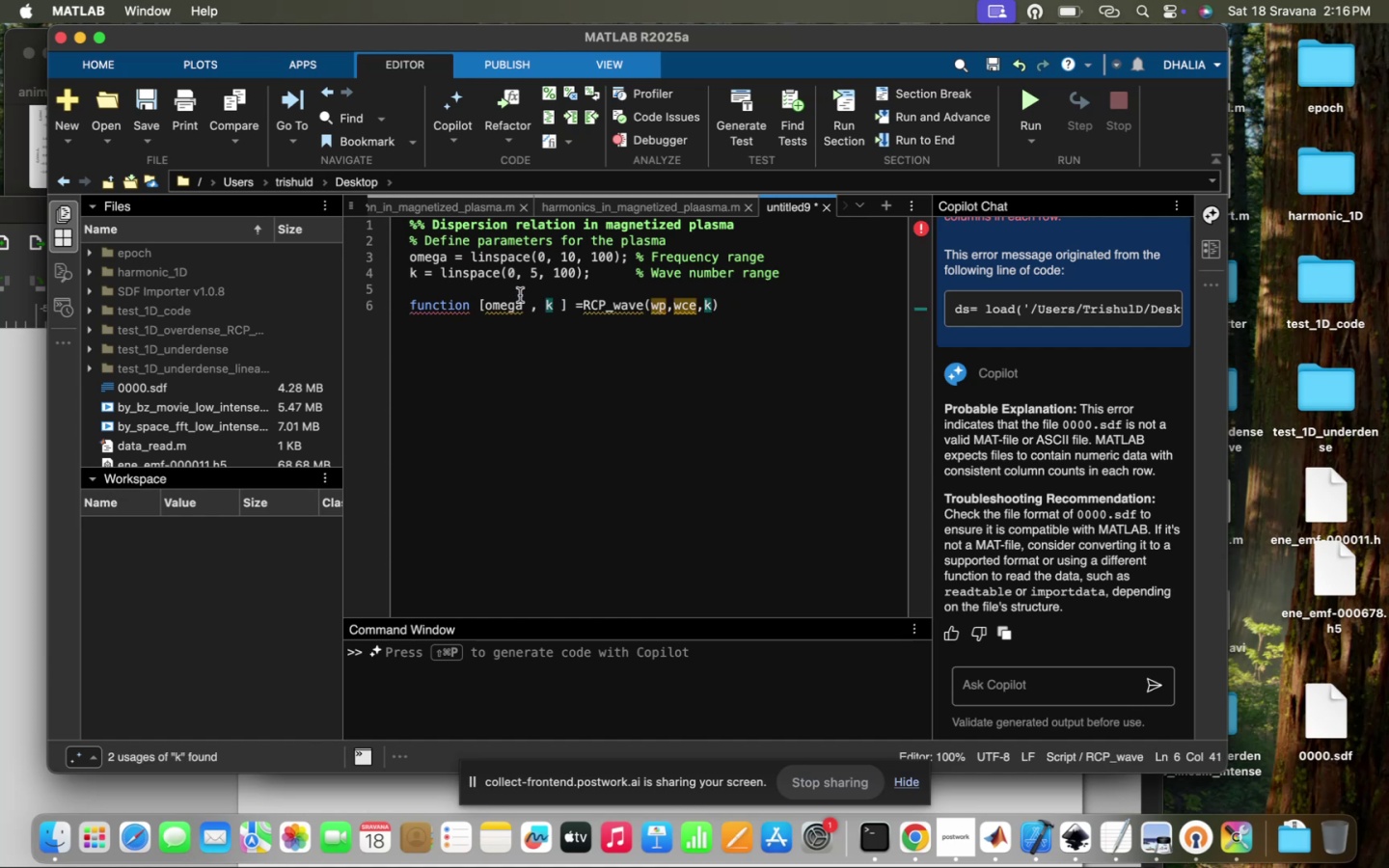 
left_click([522, 300])
 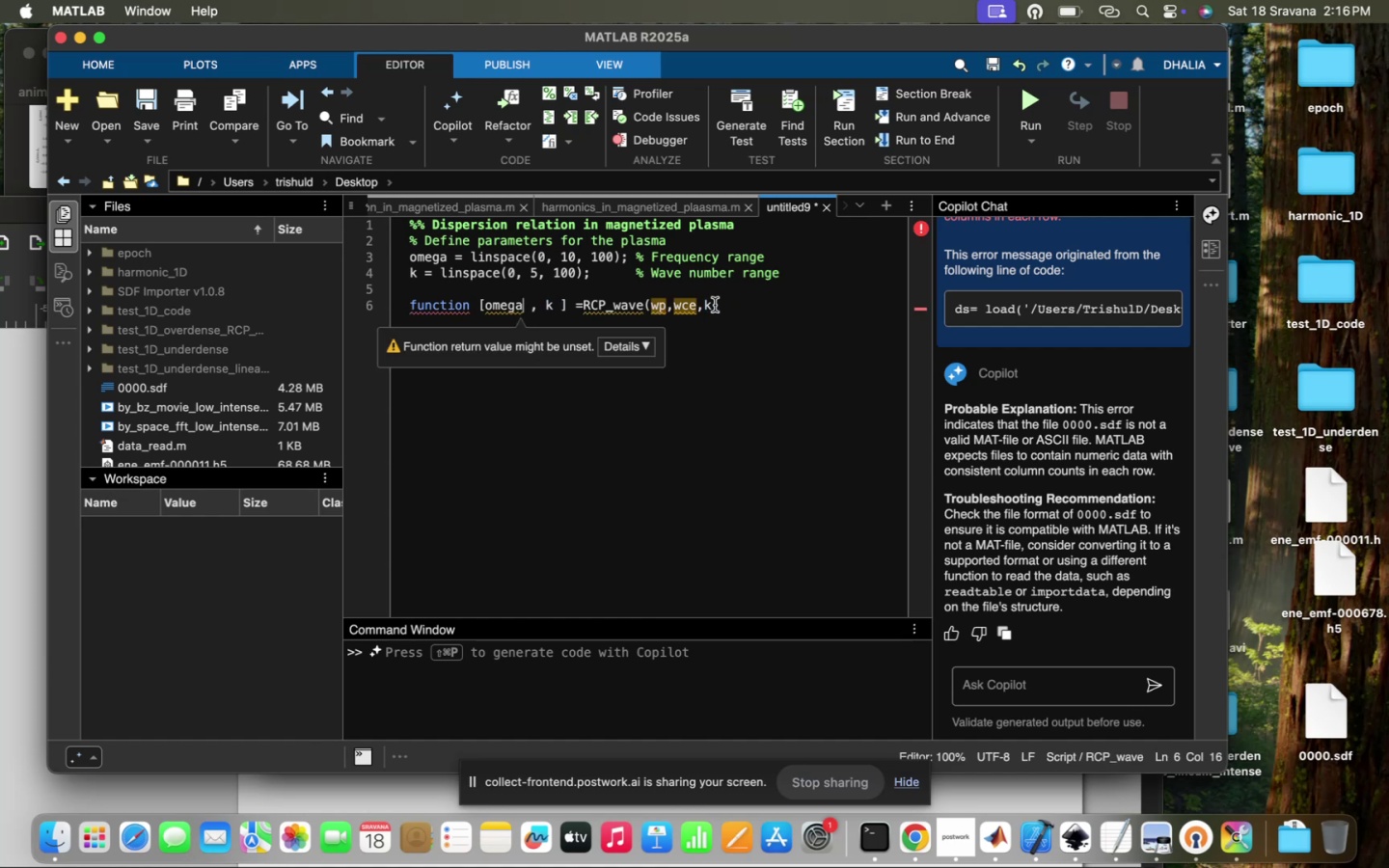 
left_click([718, 299])
 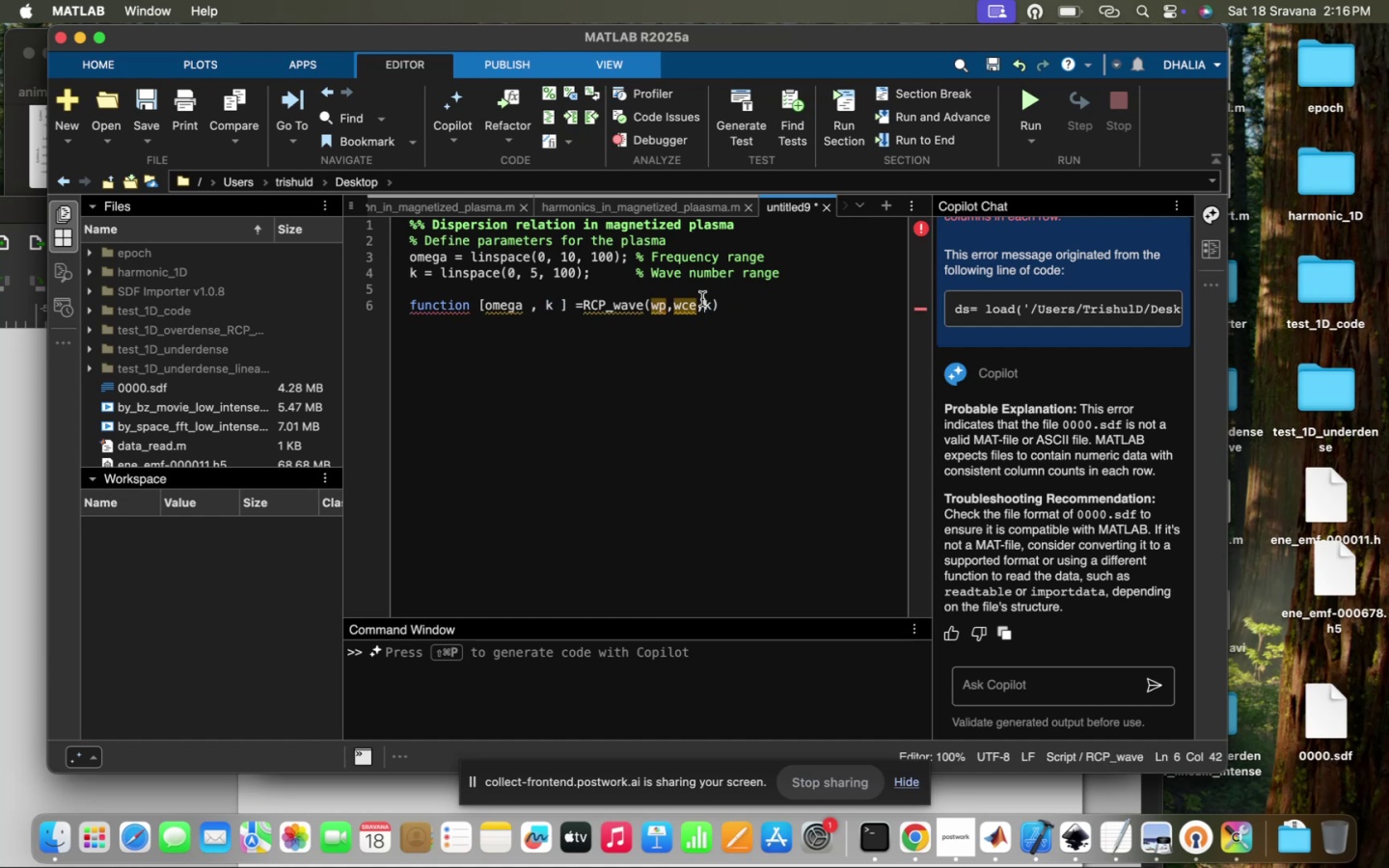 
left_click([702, 299])
 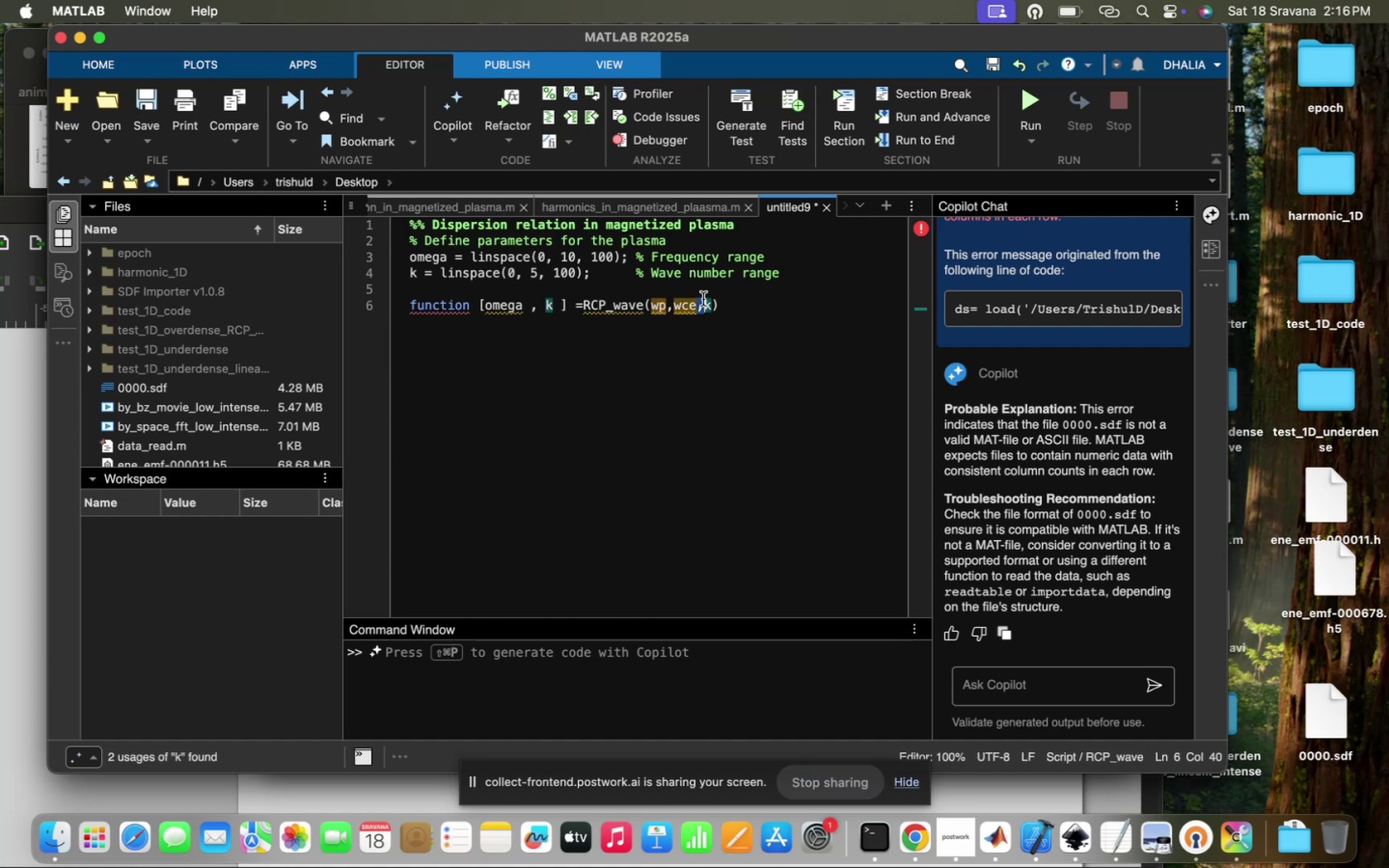 
left_click([703, 299])
 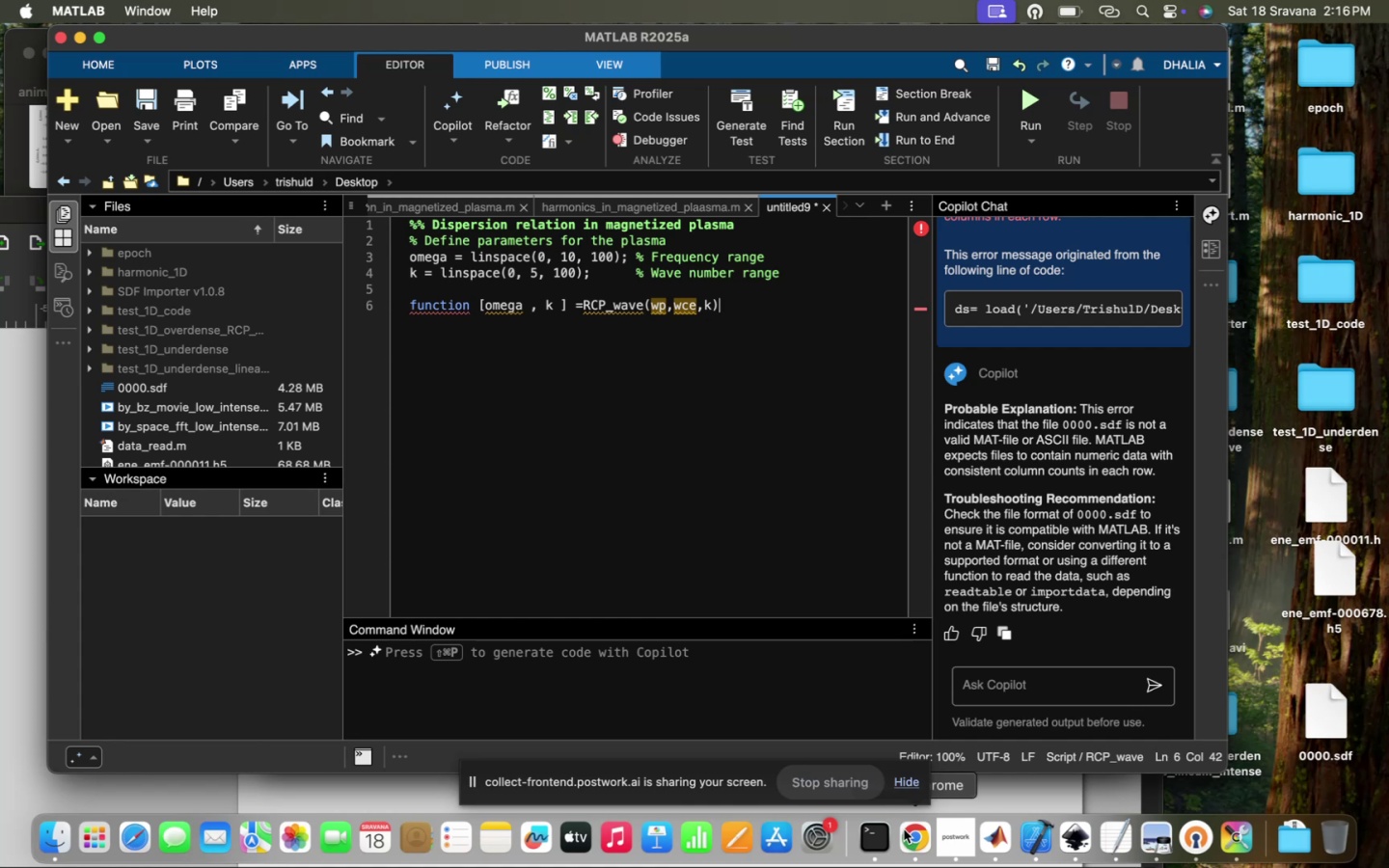 
left_click([904, 829])
 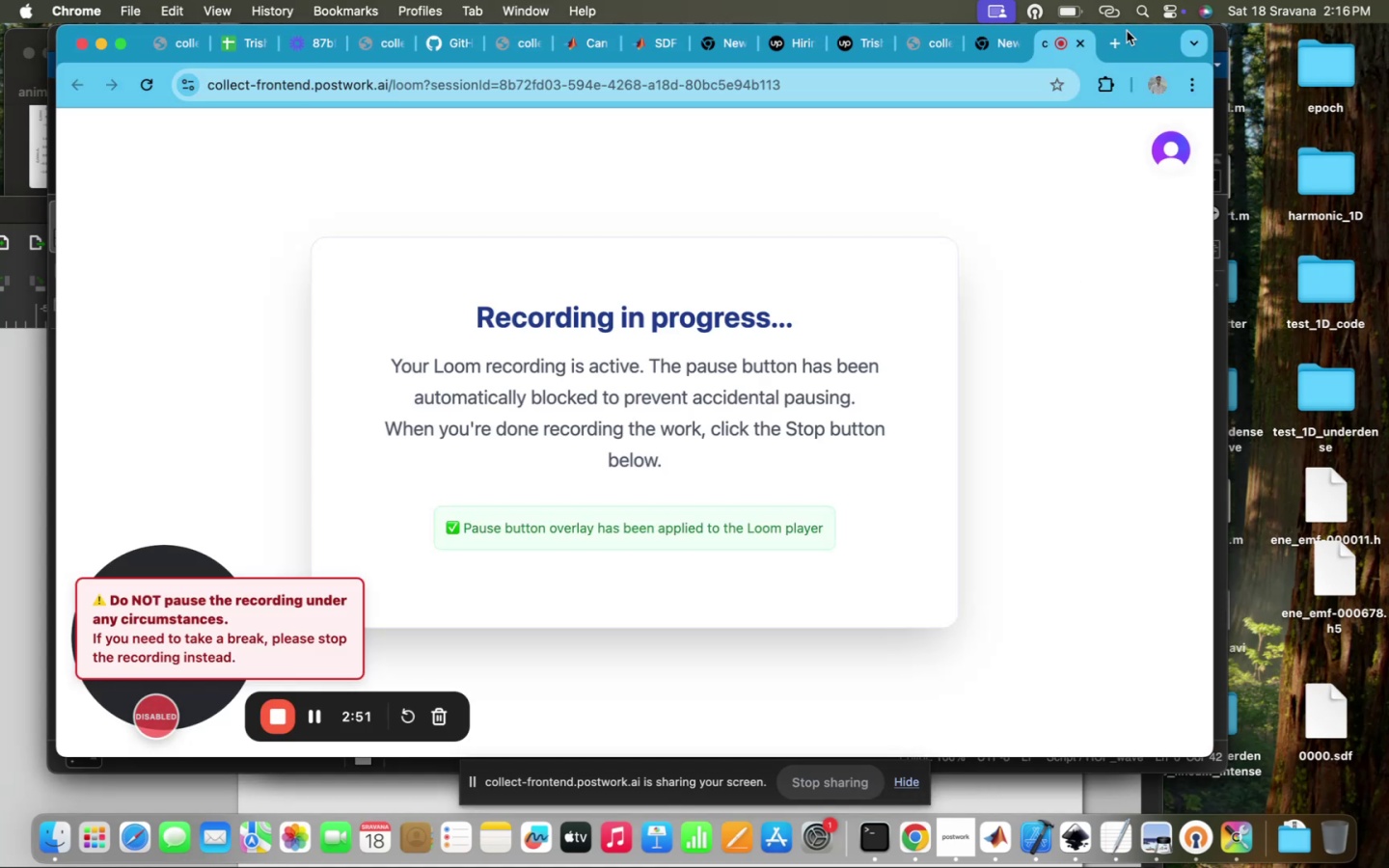 
left_click([1115, 41])
 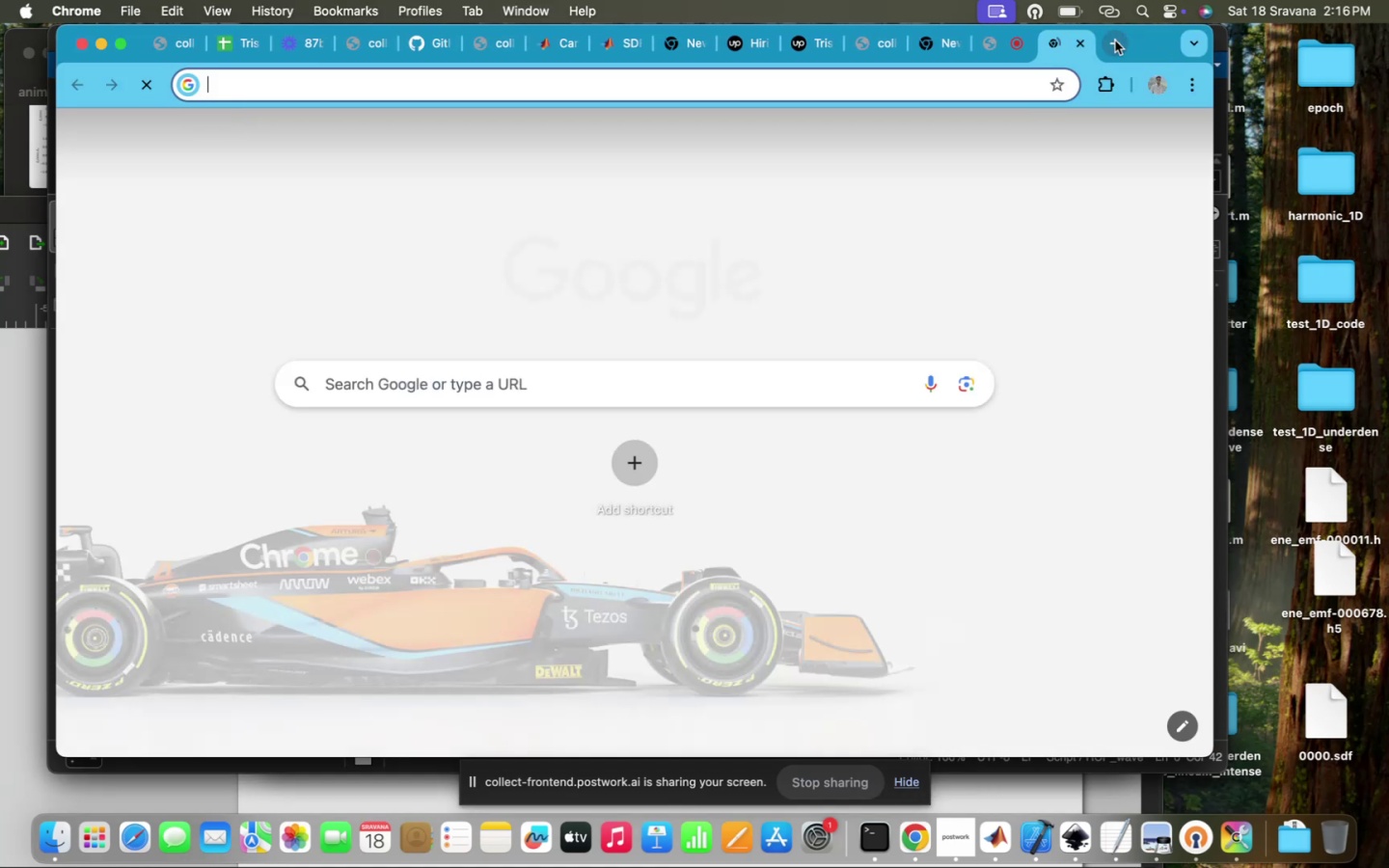 
type(RCP wae)
key(Backspace)
type(e)
key(Backspace)
type(c)
key(Backspace)
type(e)
key(Backspace)
type(ve dispet)
key(Backspace)
type(sion relation in plasma)
 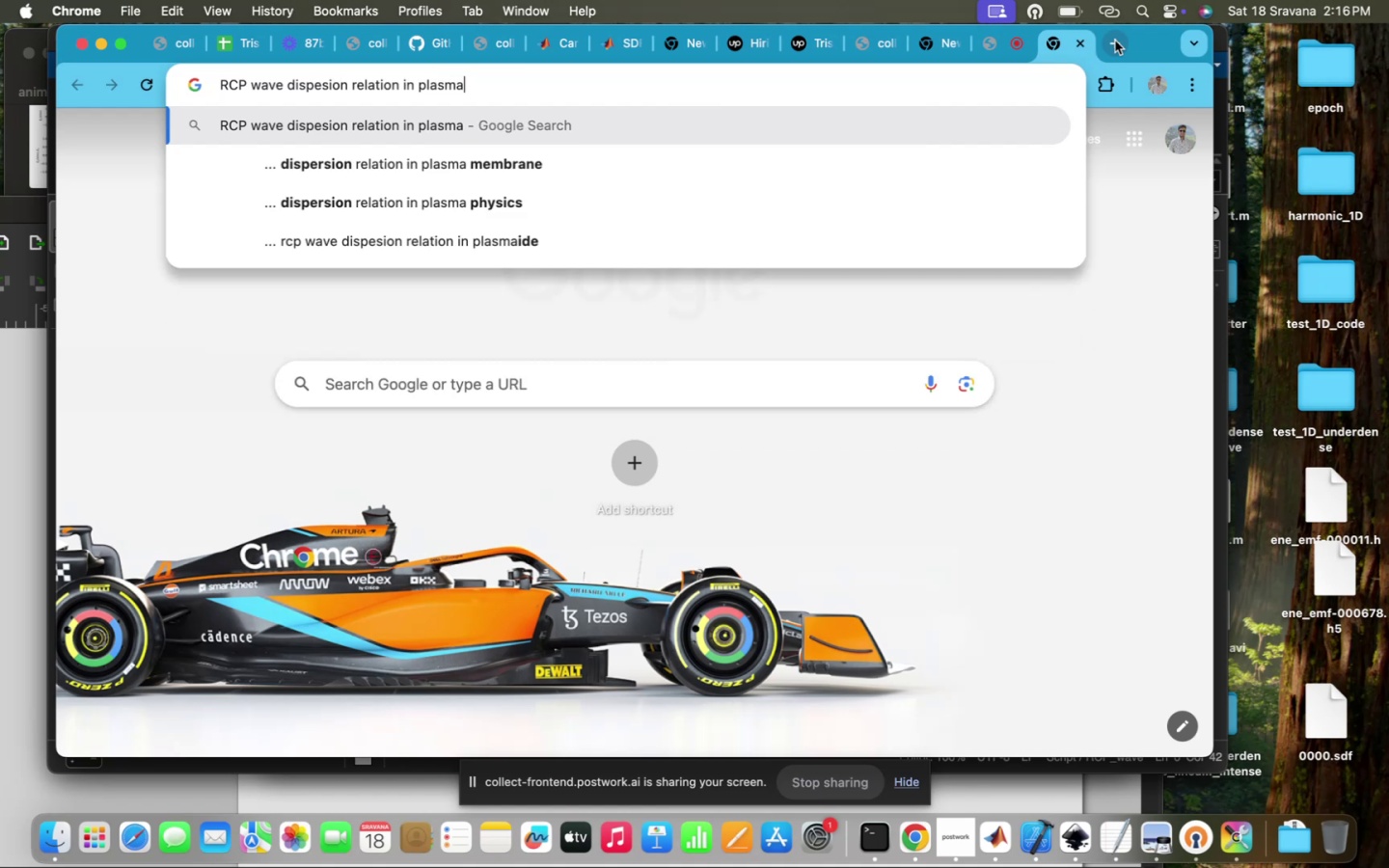 
key(Enter)
 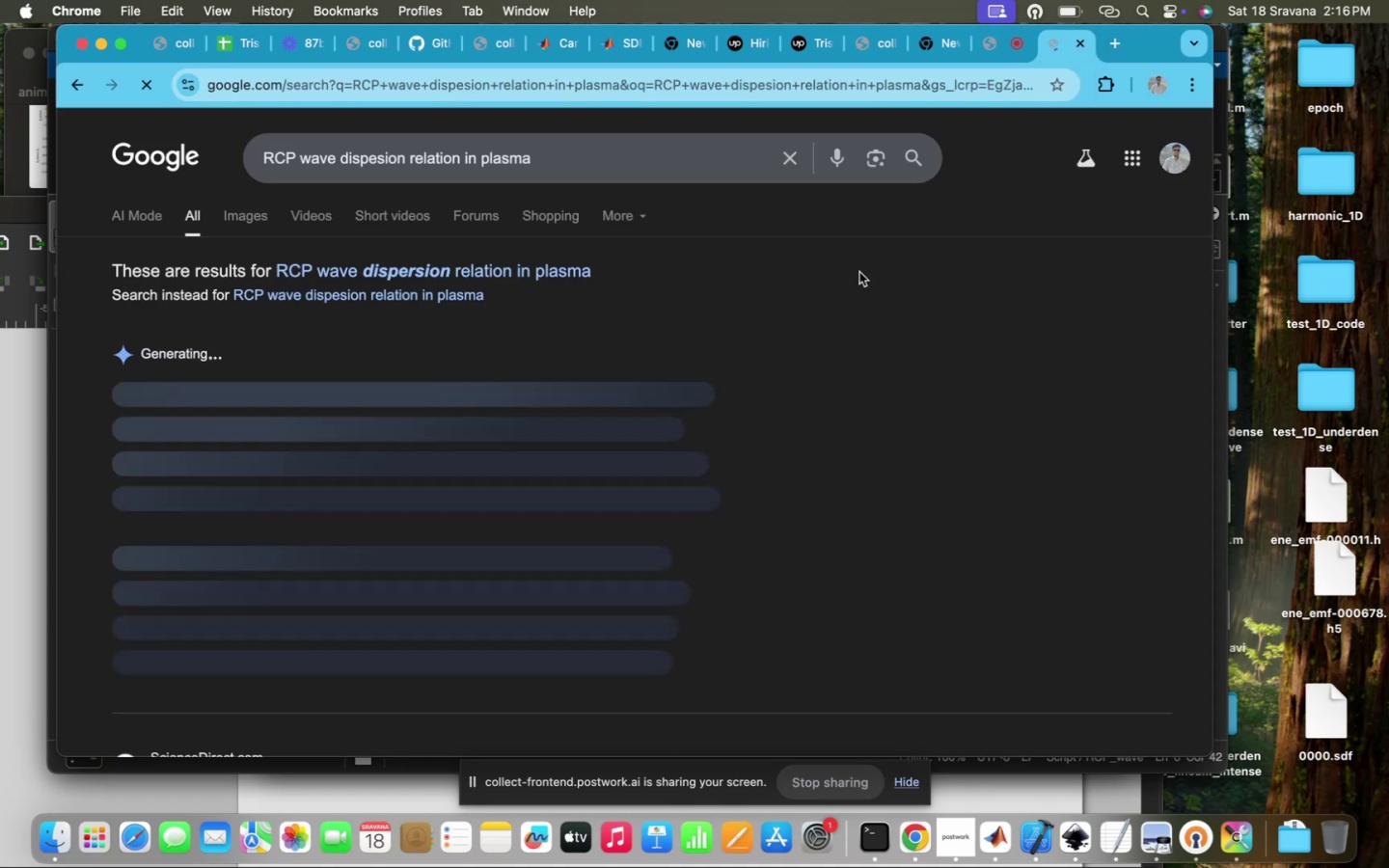 
scroll: coordinate [379, 364], scroll_direction: down, amount: 16.0
 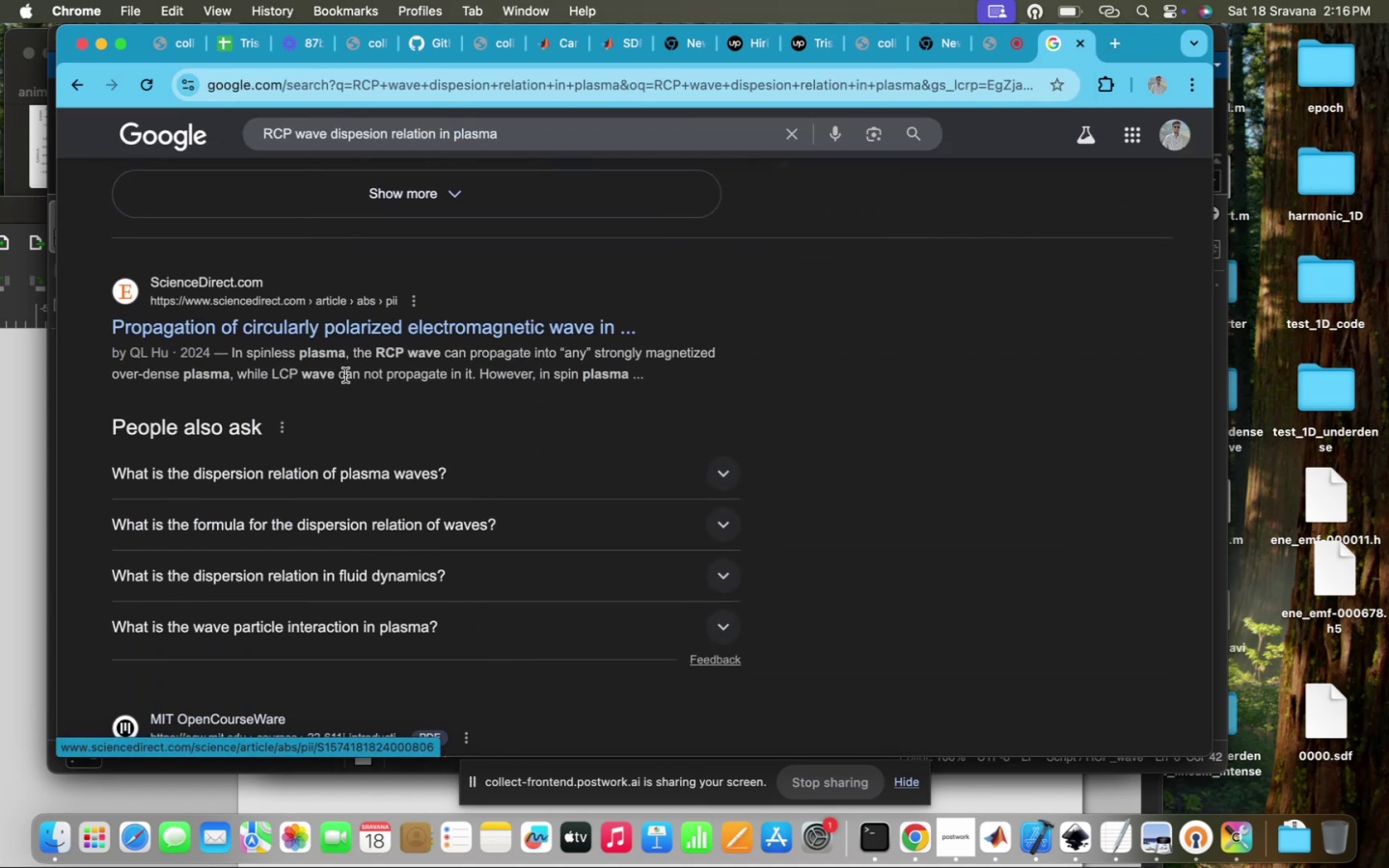 
scroll: coordinate [374, 321], scroll_direction: up, amount: 47.0
 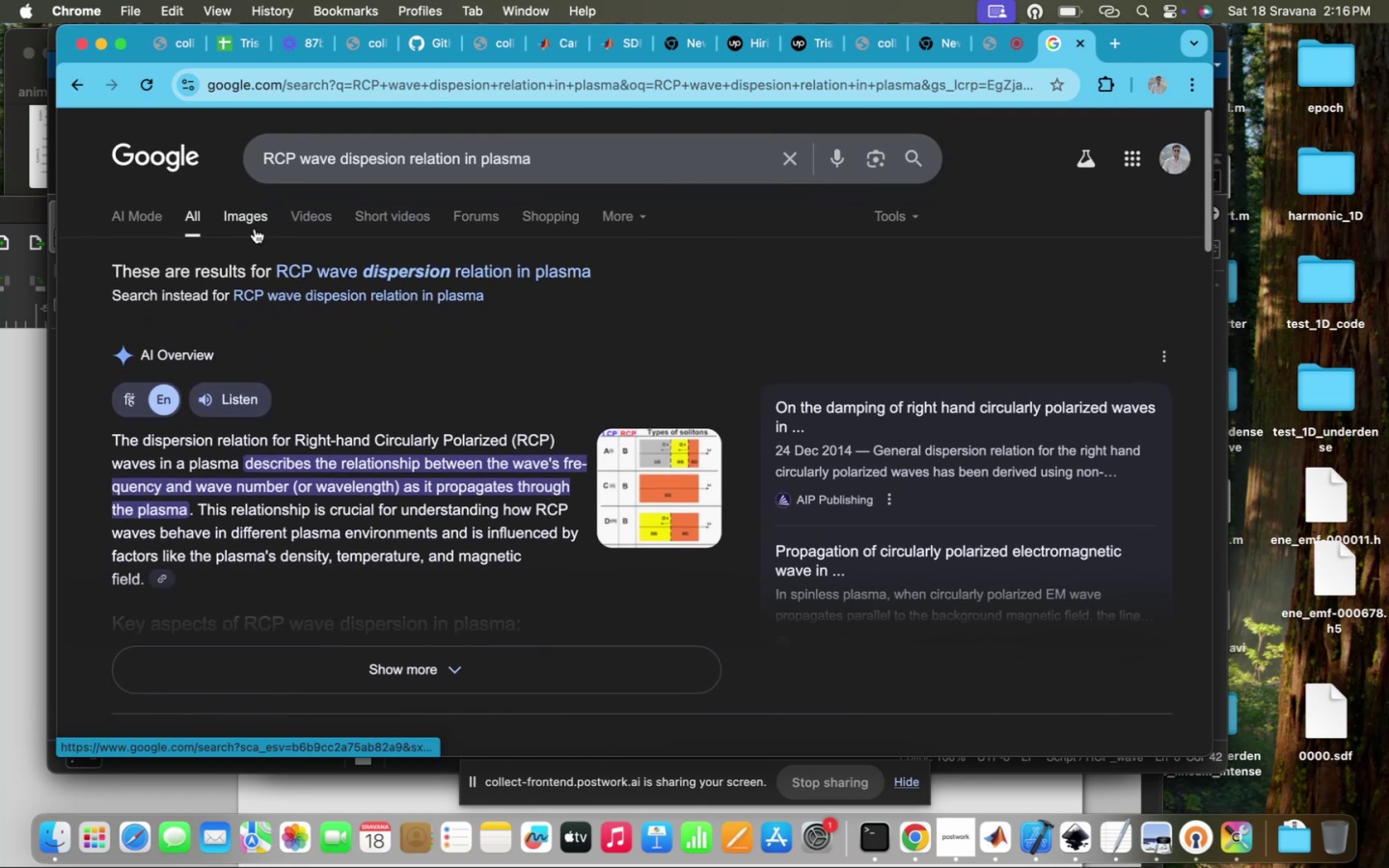 
left_click([255, 216])
 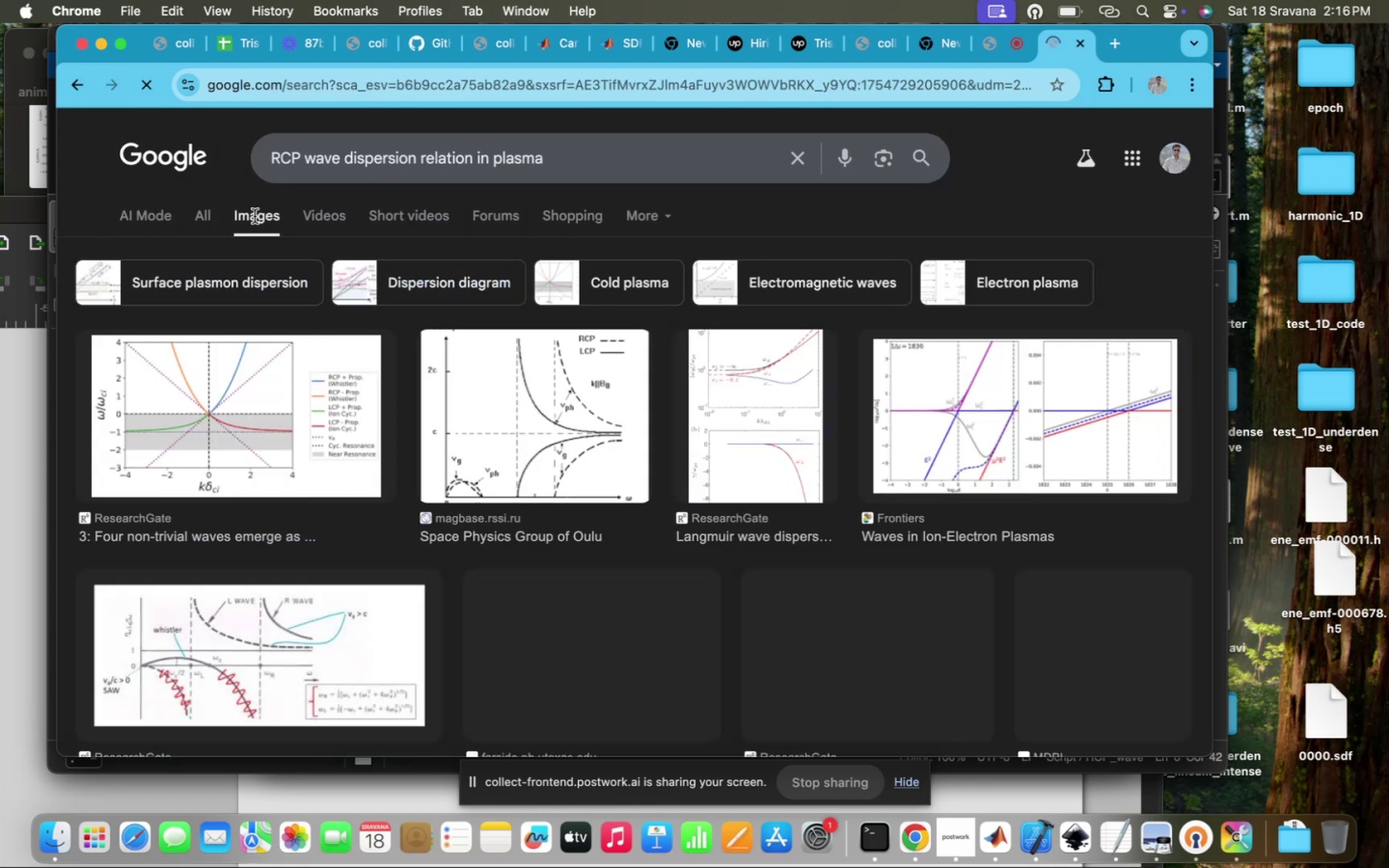 
scroll: coordinate [362, 441], scroll_direction: down, amount: 43.0
 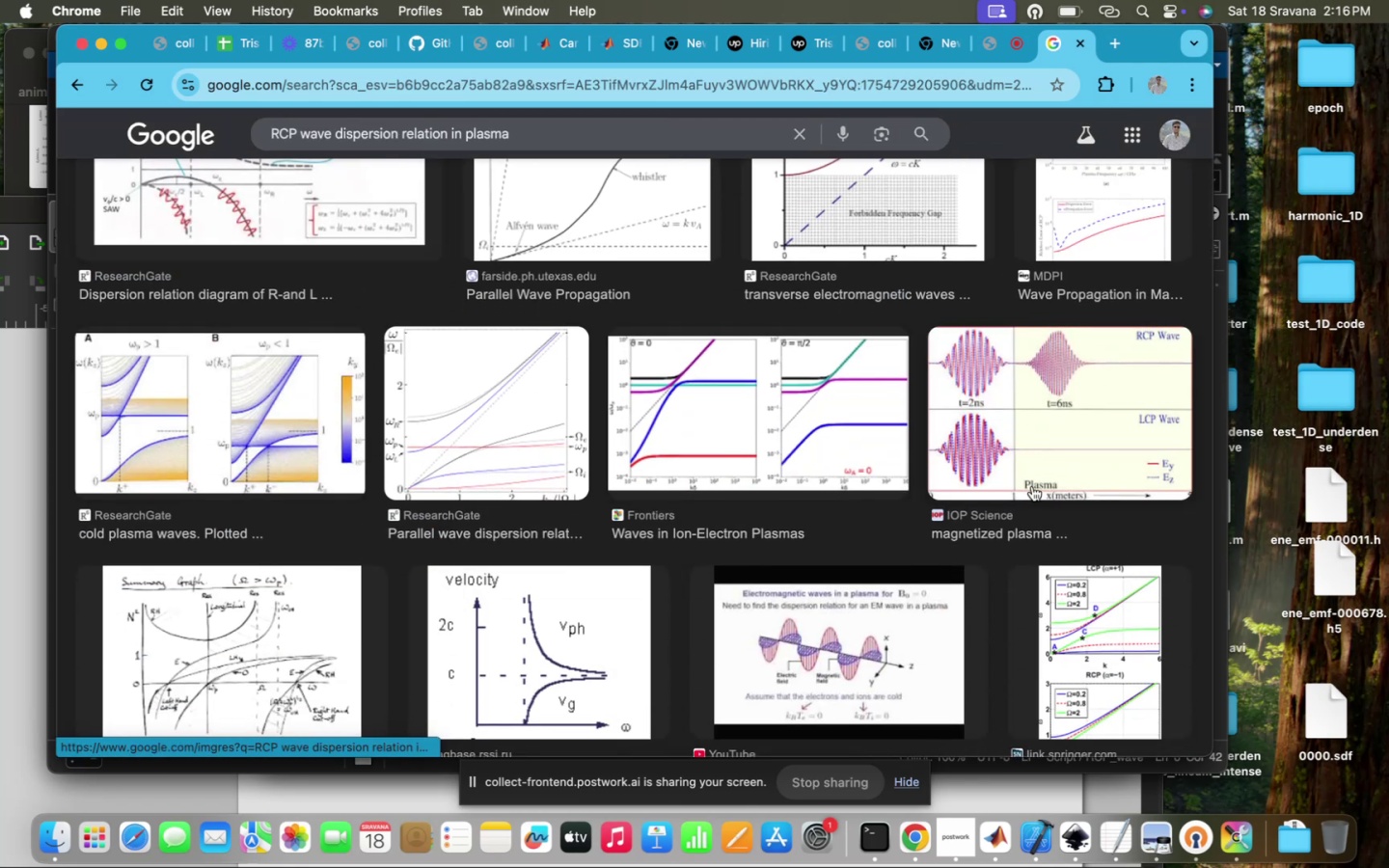 
left_click([1029, 488])
 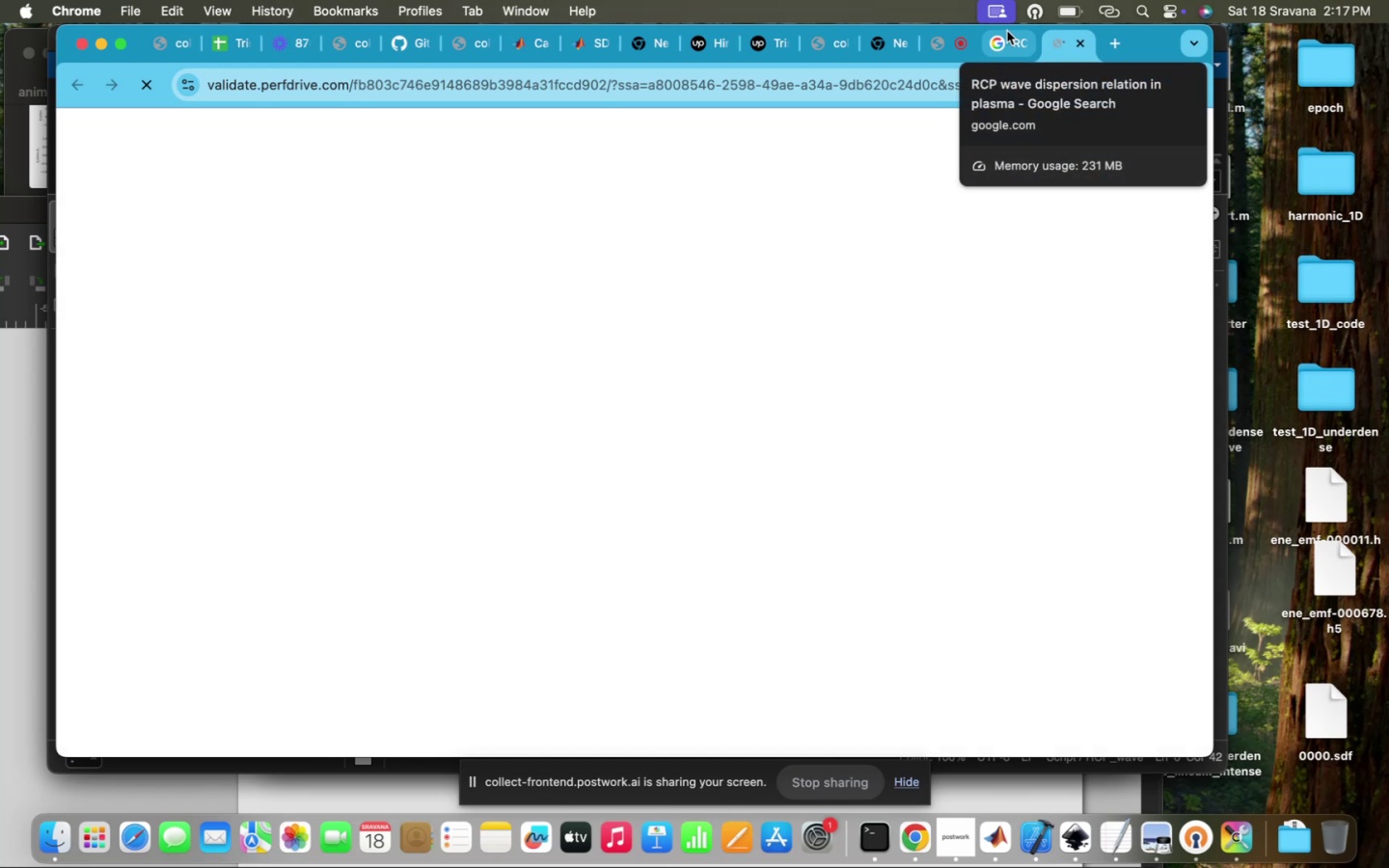 
wait(6.03)
 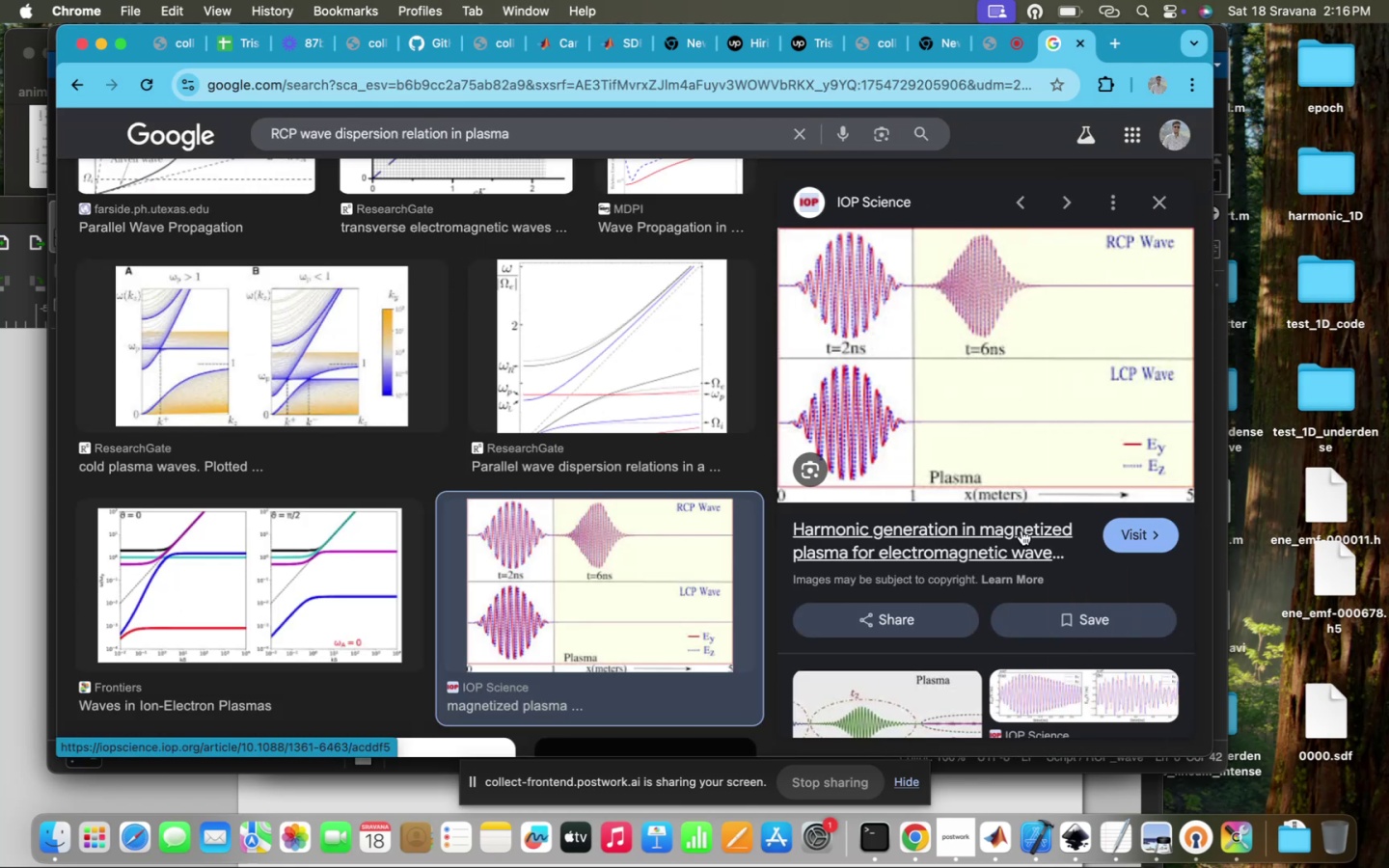 
left_click([504, 466])
 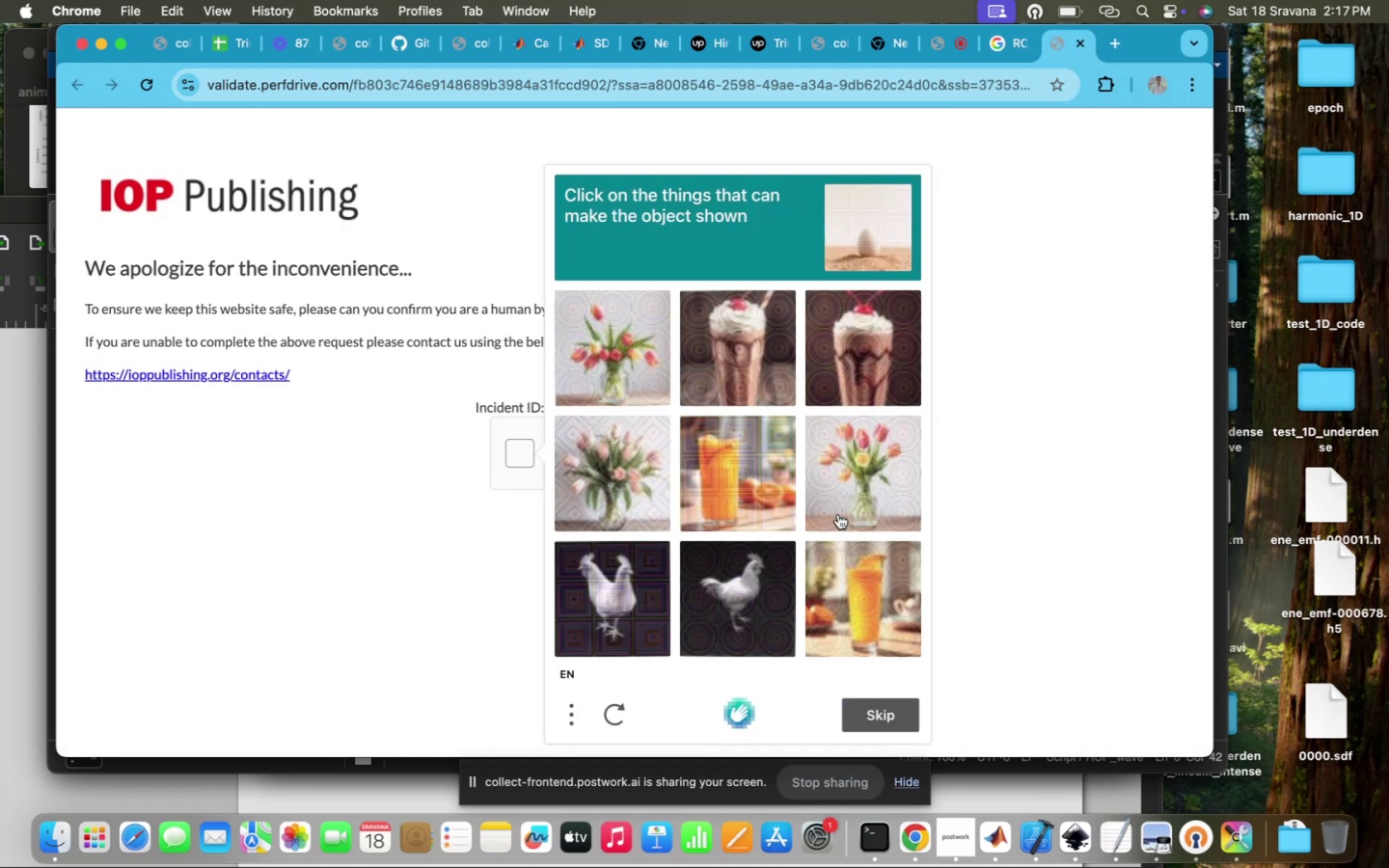 
wait(7.68)
 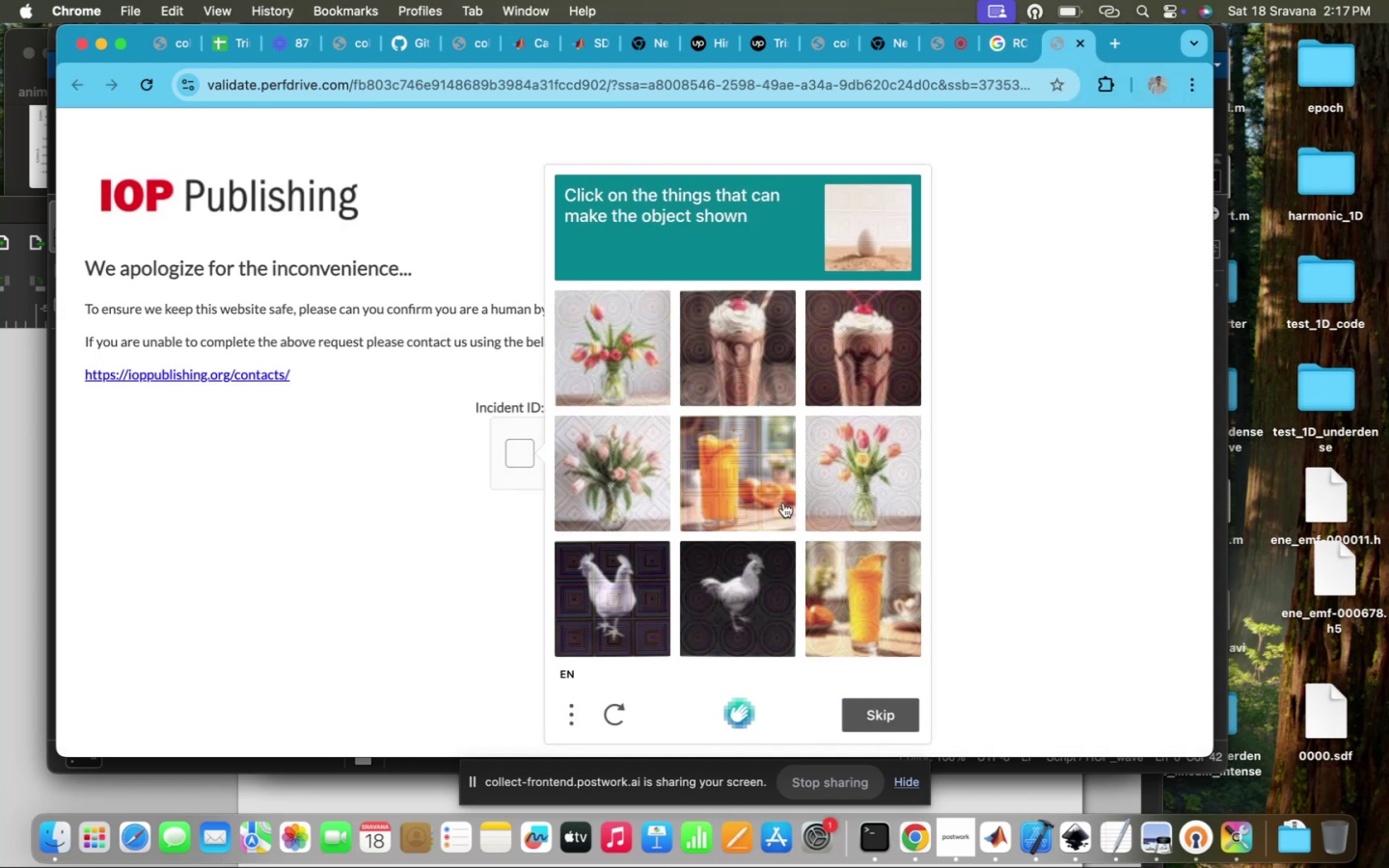 
left_click([747, 375])
 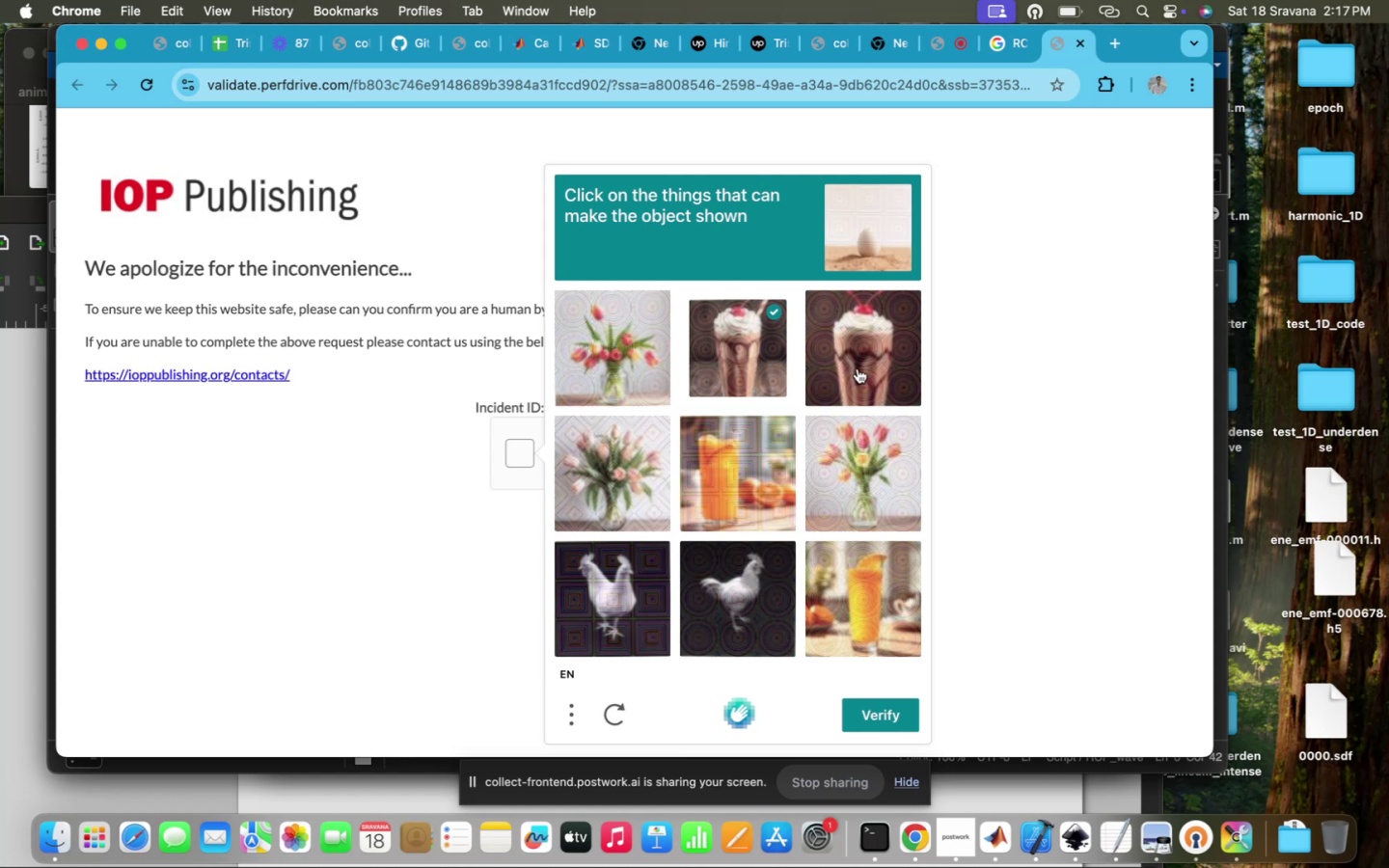 
left_click([733, 366])
 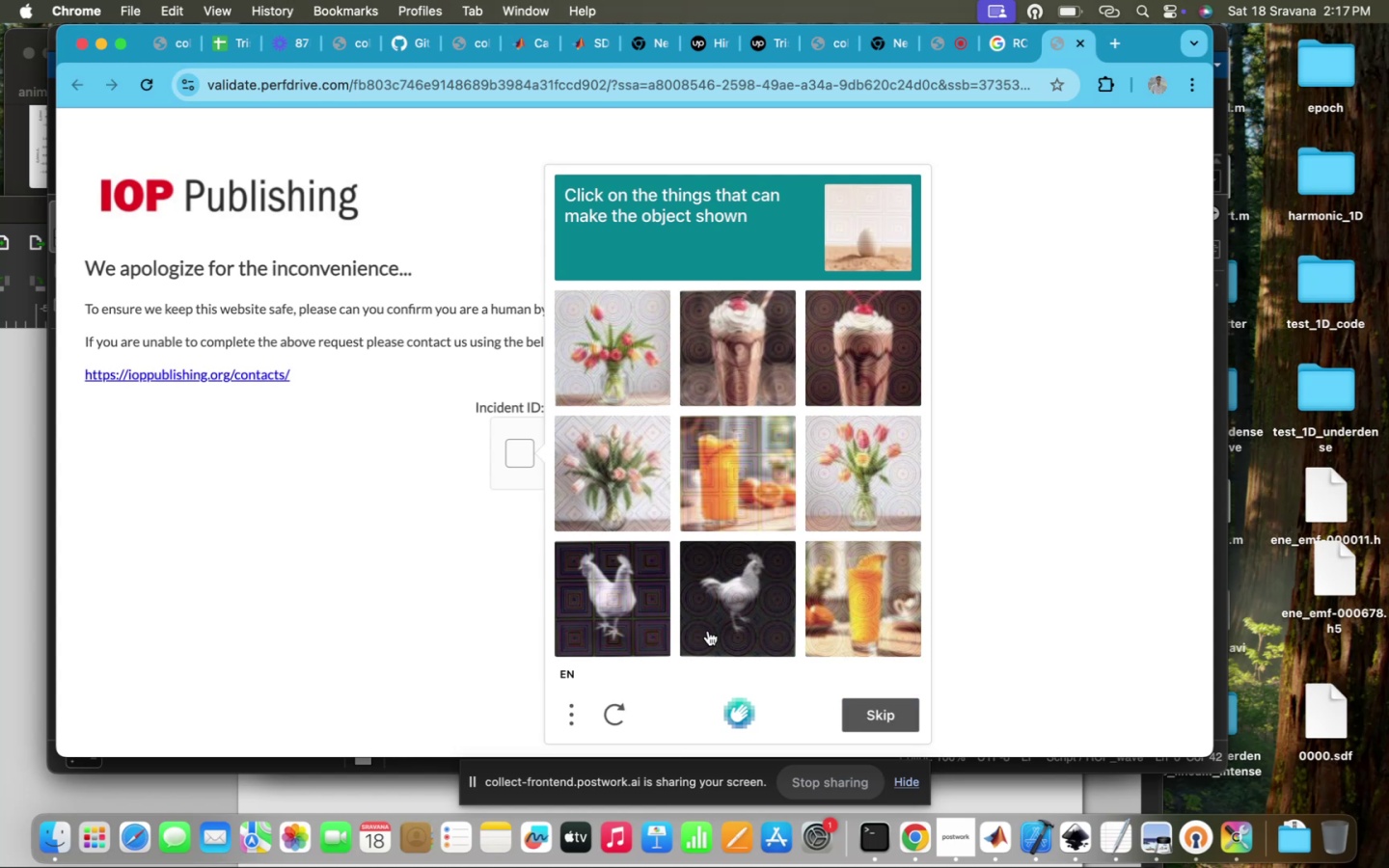 
left_click([708, 631])
 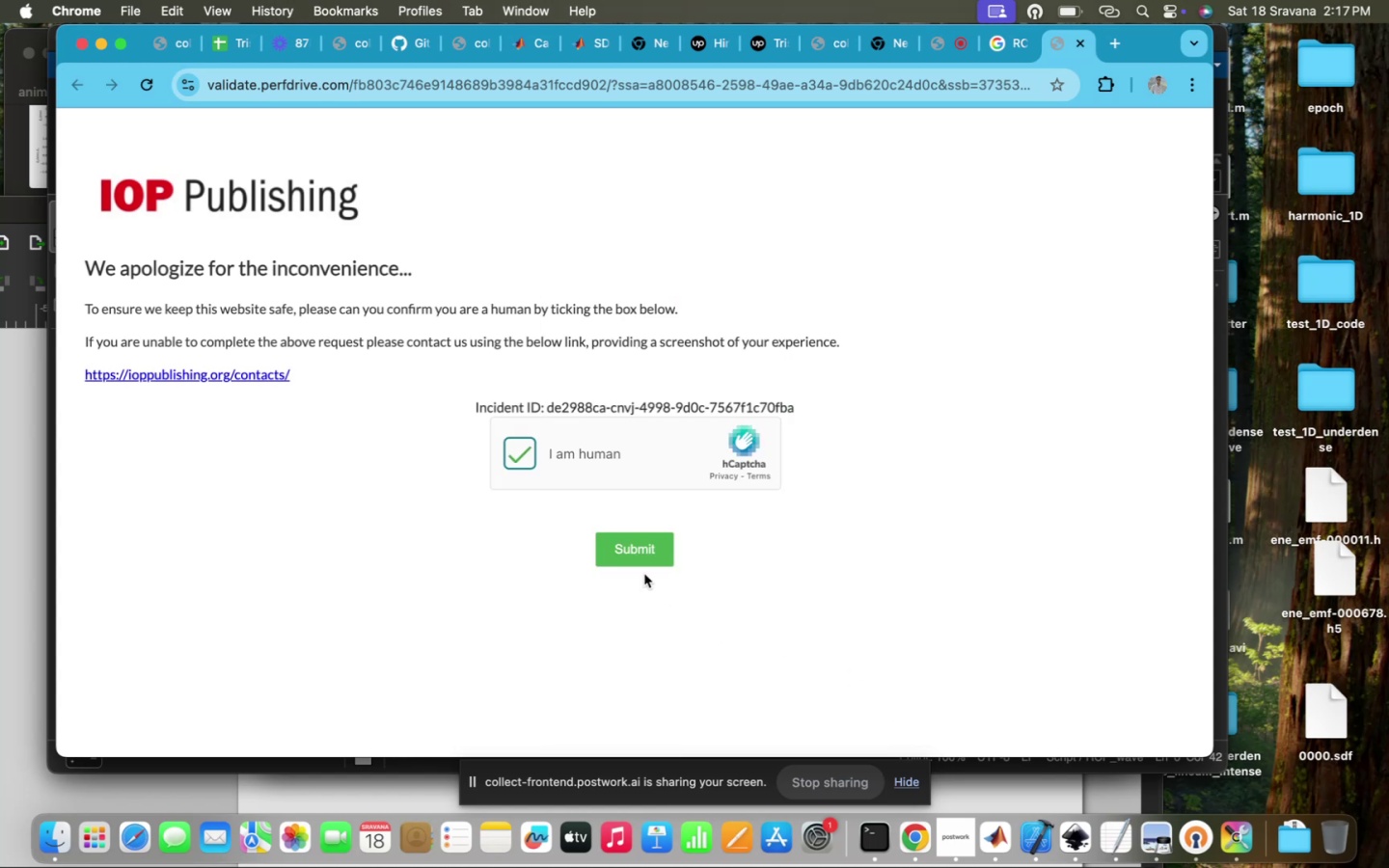 
left_click([633, 550])
 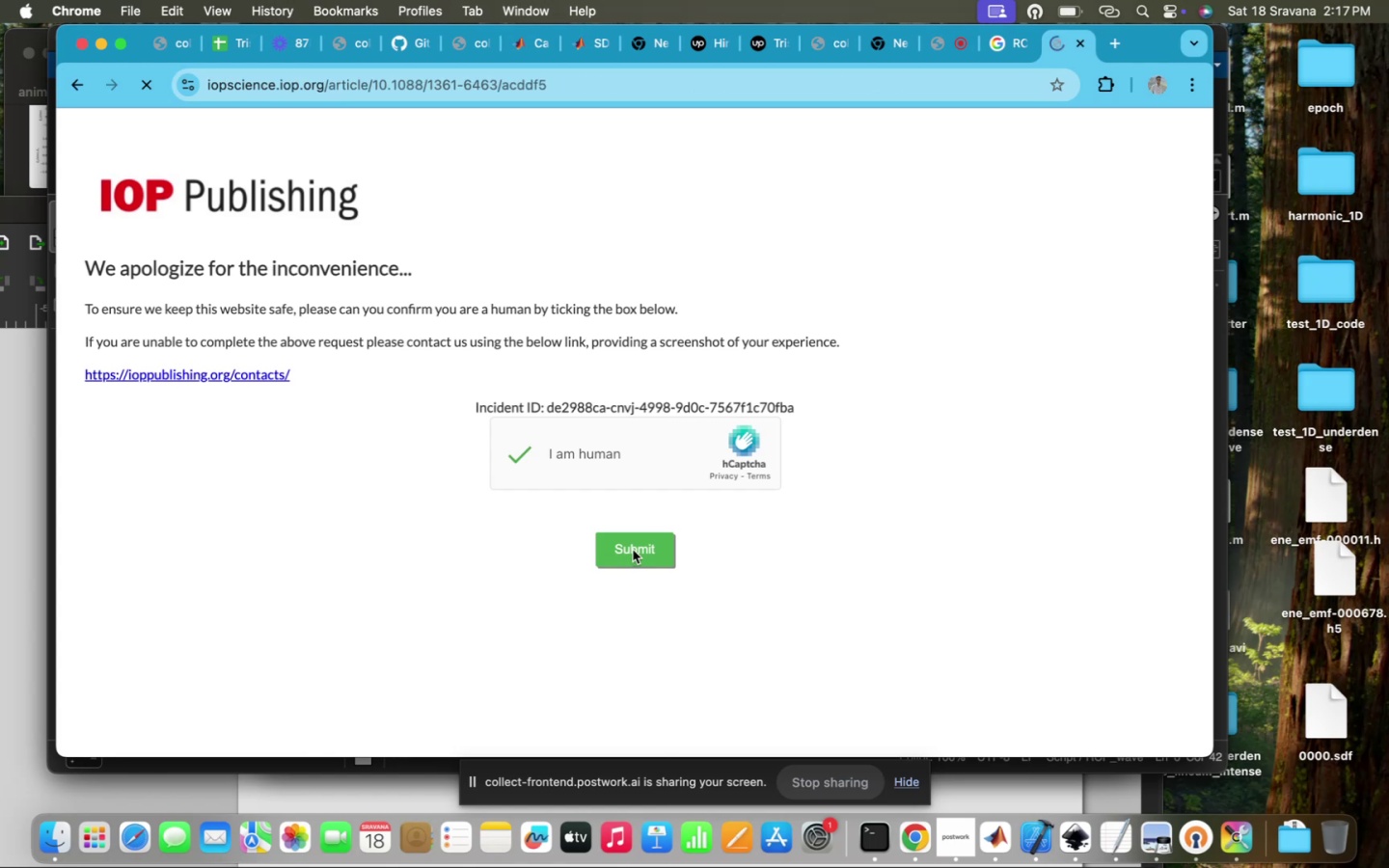 
wait(6.42)
 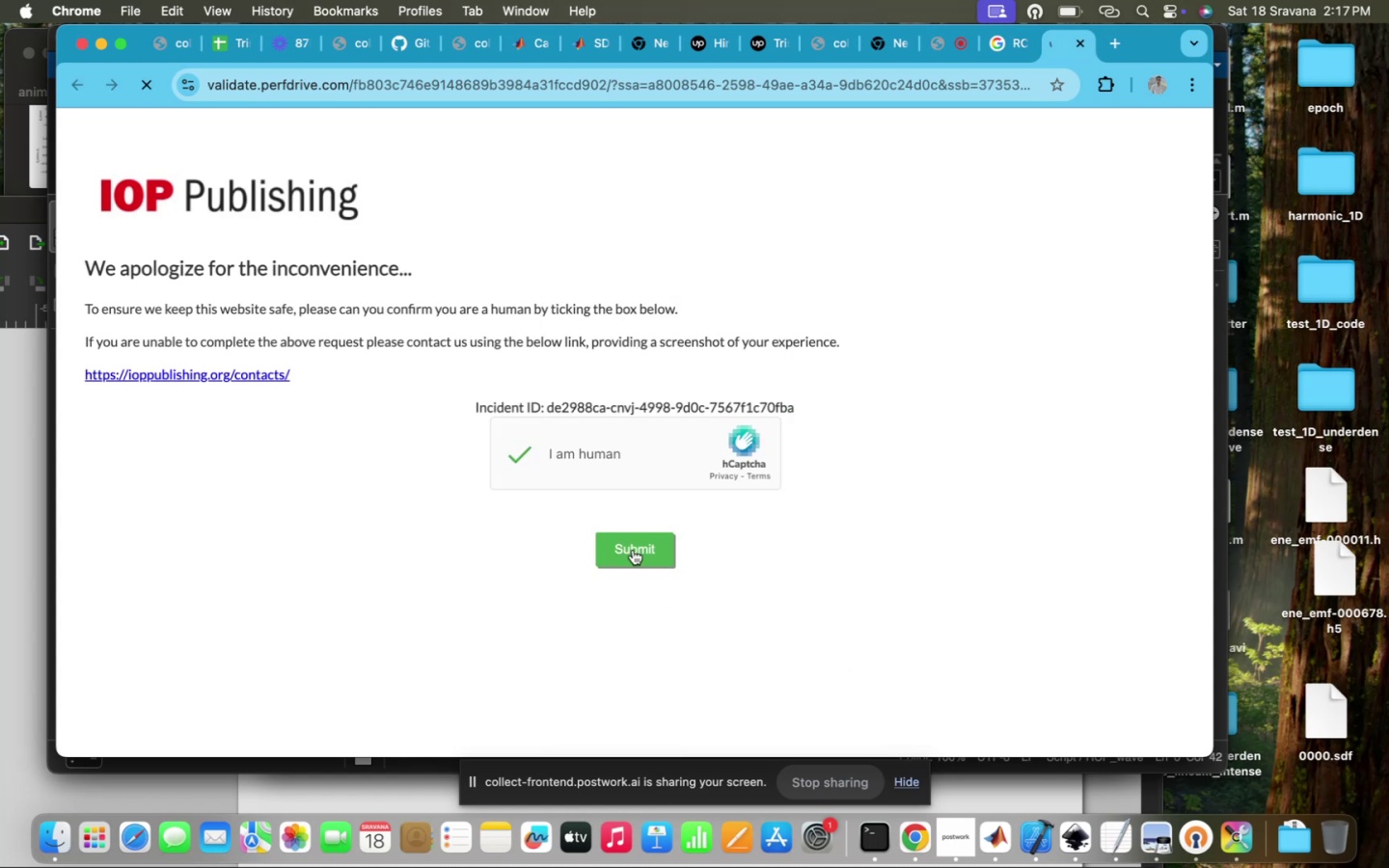 
scroll: coordinate [593, 510], scroll_direction: down, amount: 22.0
 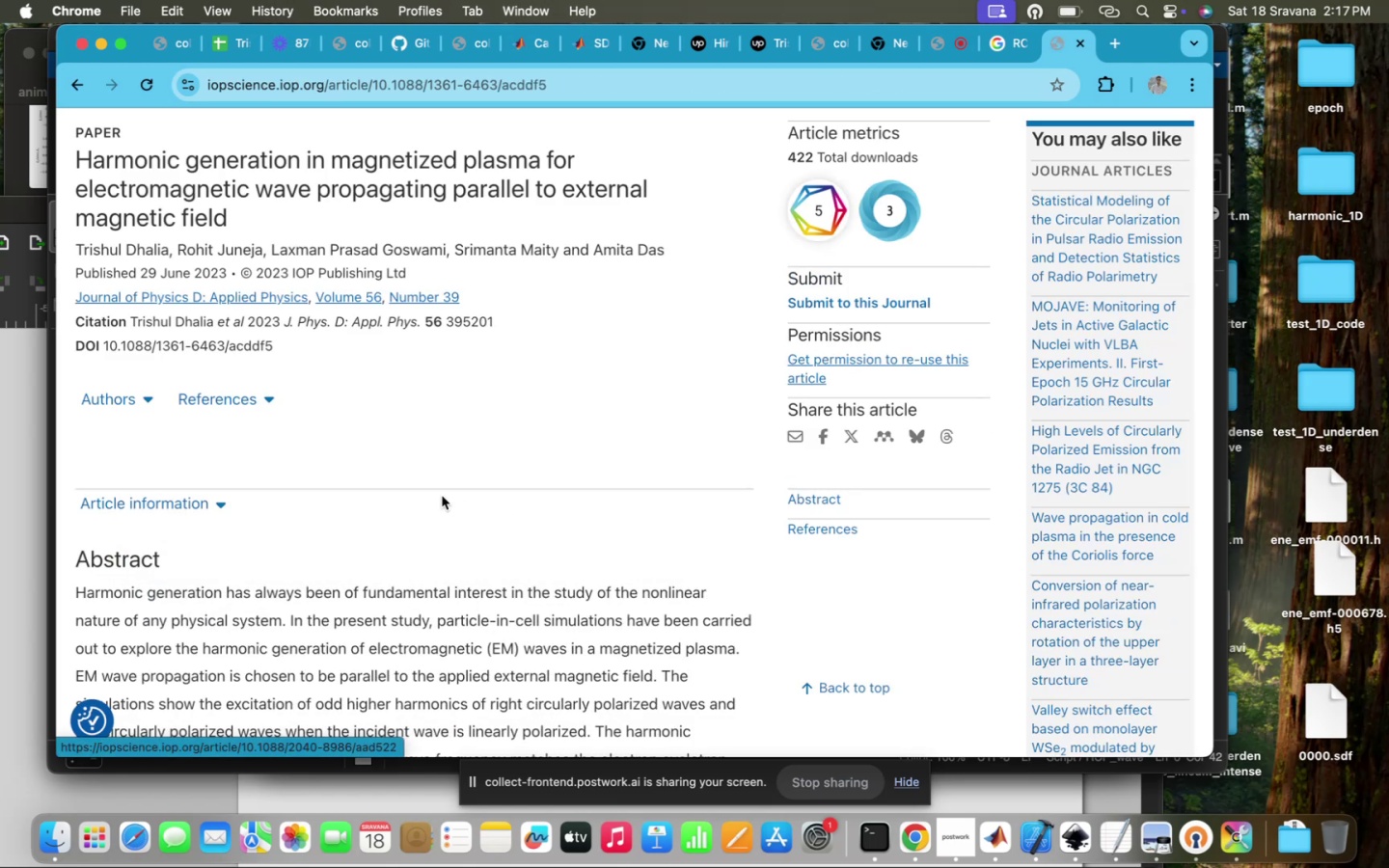 
scroll: coordinate [442, 496], scroll_direction: up, amount: 73.0
 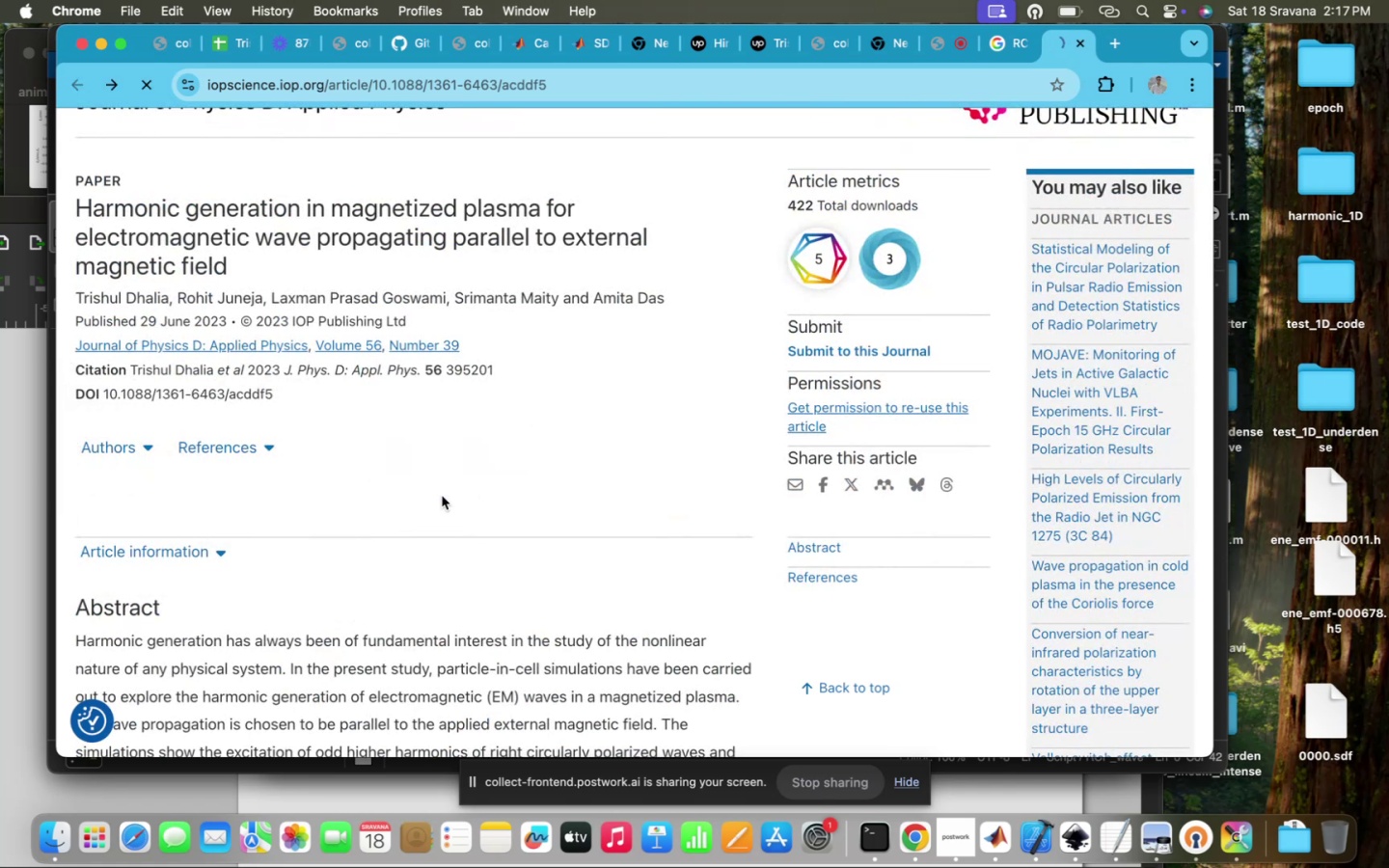 
scroll: coordinate [442, 496], scroll_direction: down, amount: 64.0
 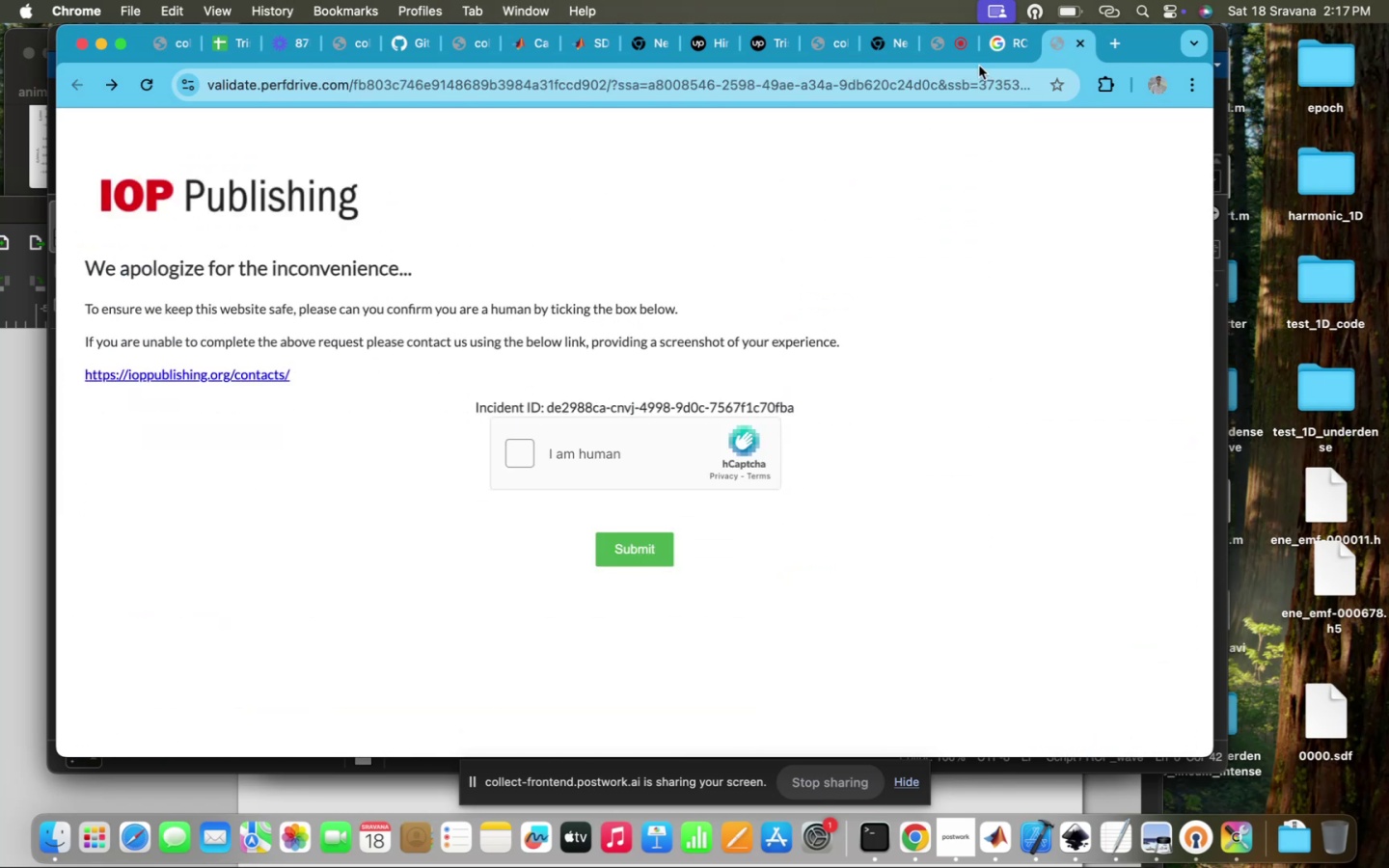 
left_click([999, 47])
 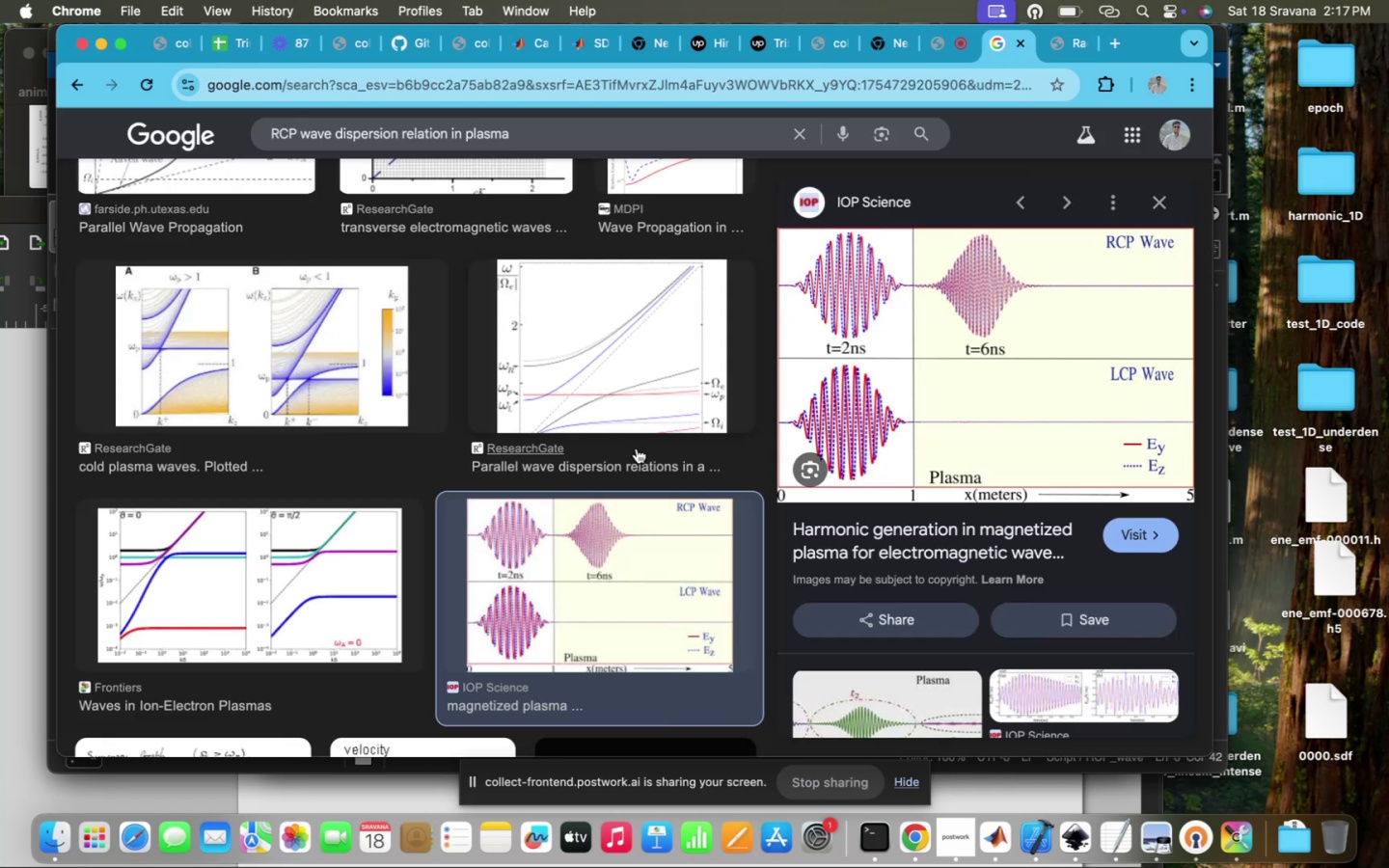 
scroll: coordinate [637, 448], scroll_direction: down, amount: 14.0
 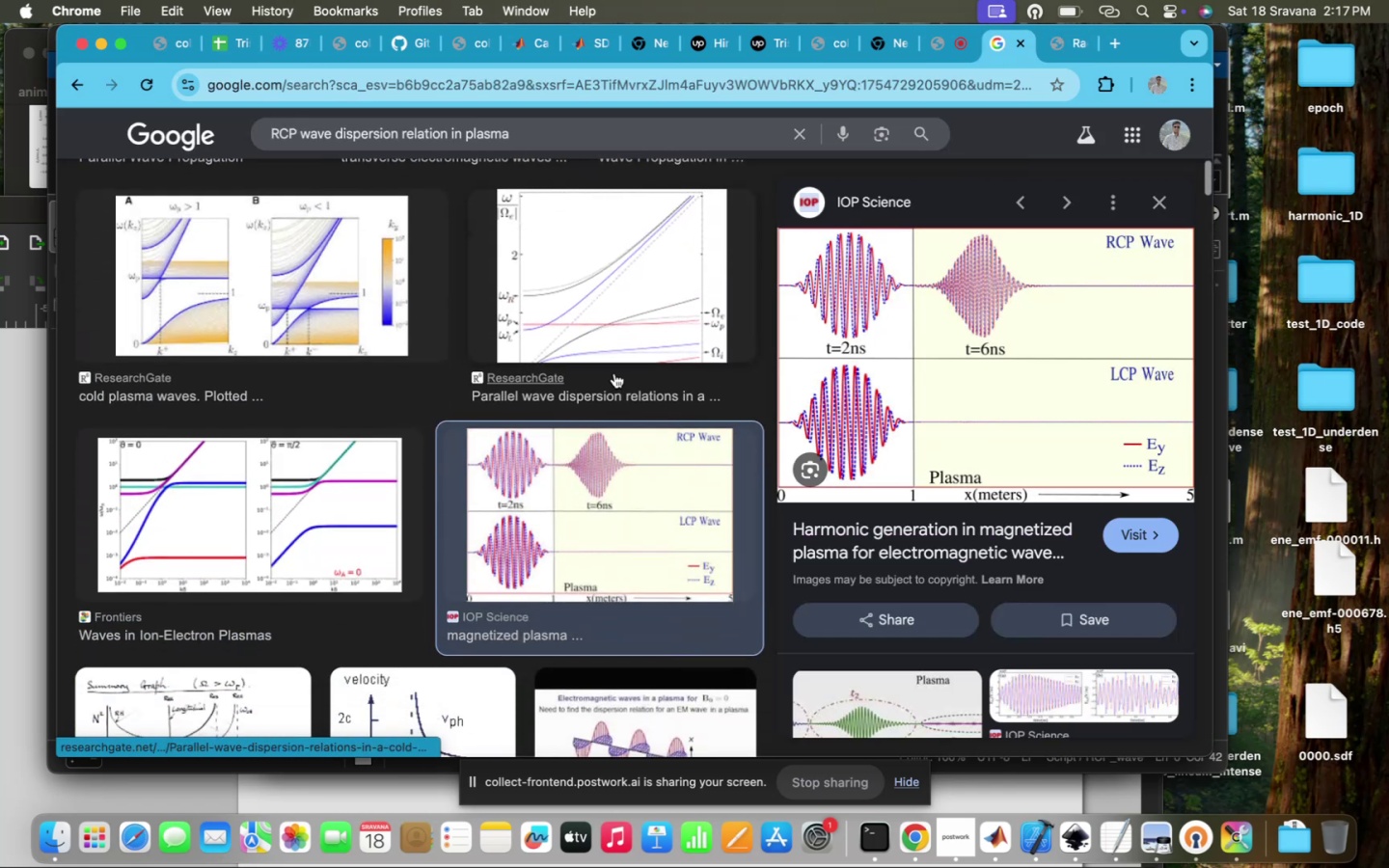 
left_click([614, 372])
 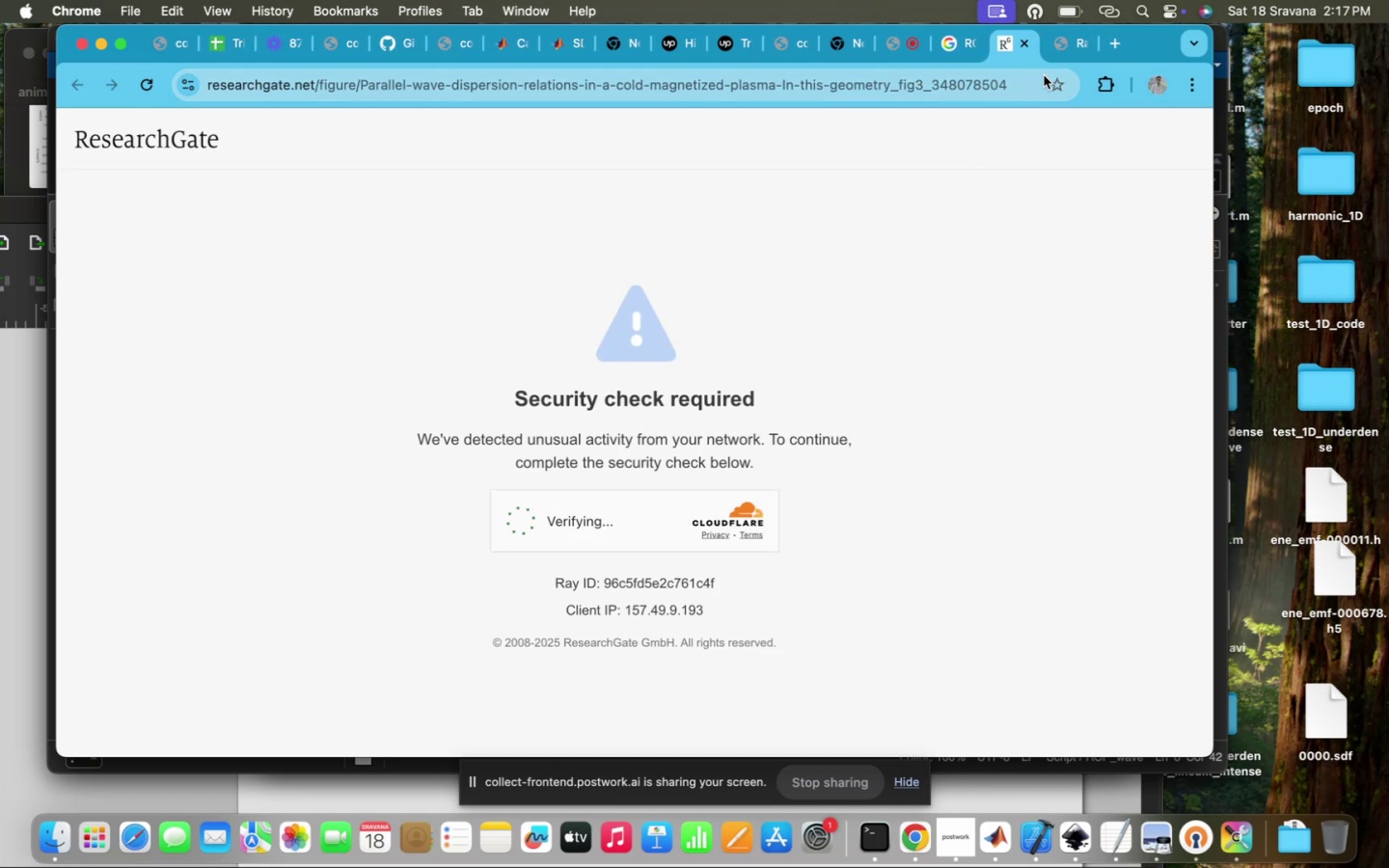 
mouse_move([984, 123])
 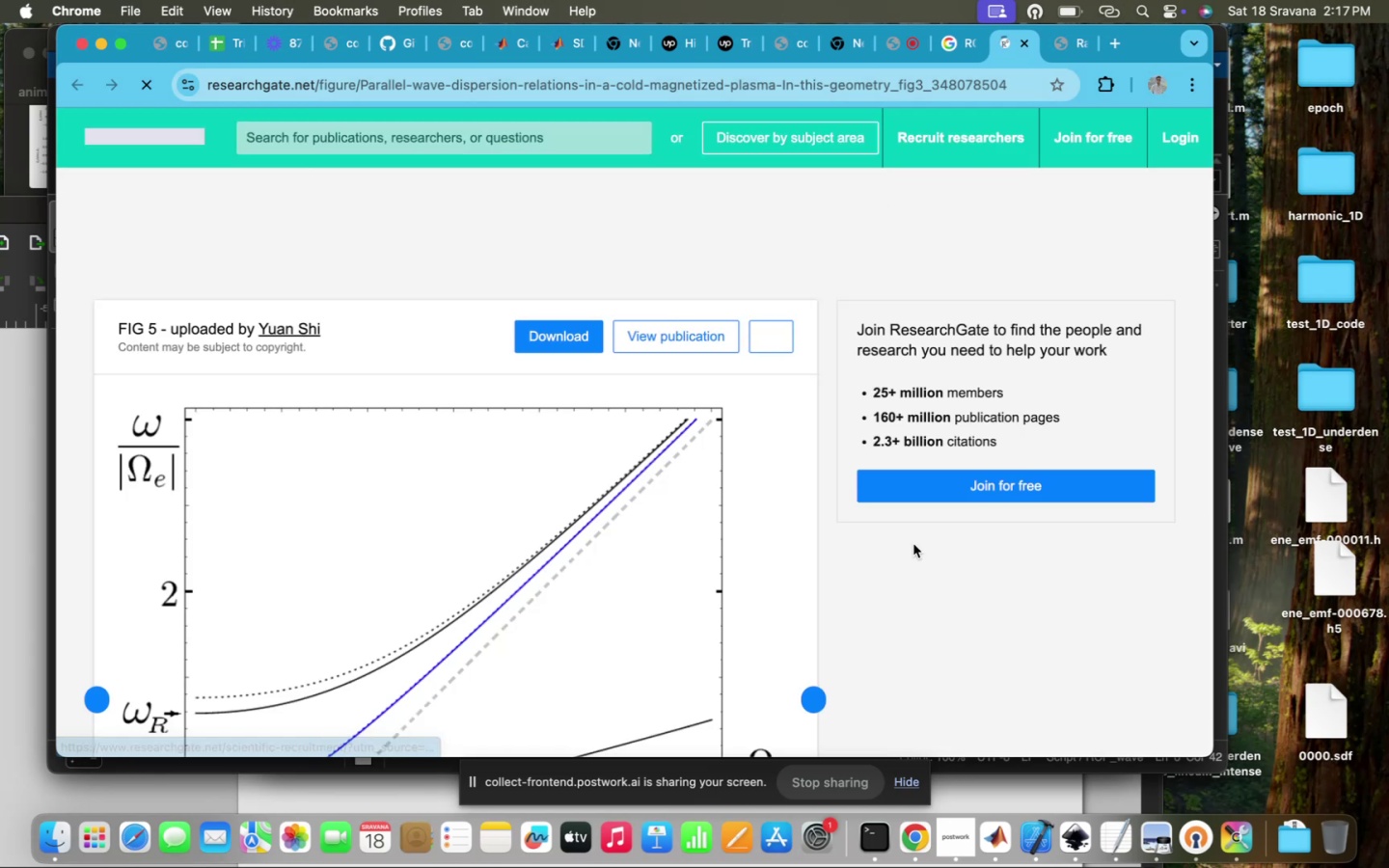 
scroll: coordinate [913, 544], scroll_direction: down, amount: 75.0
 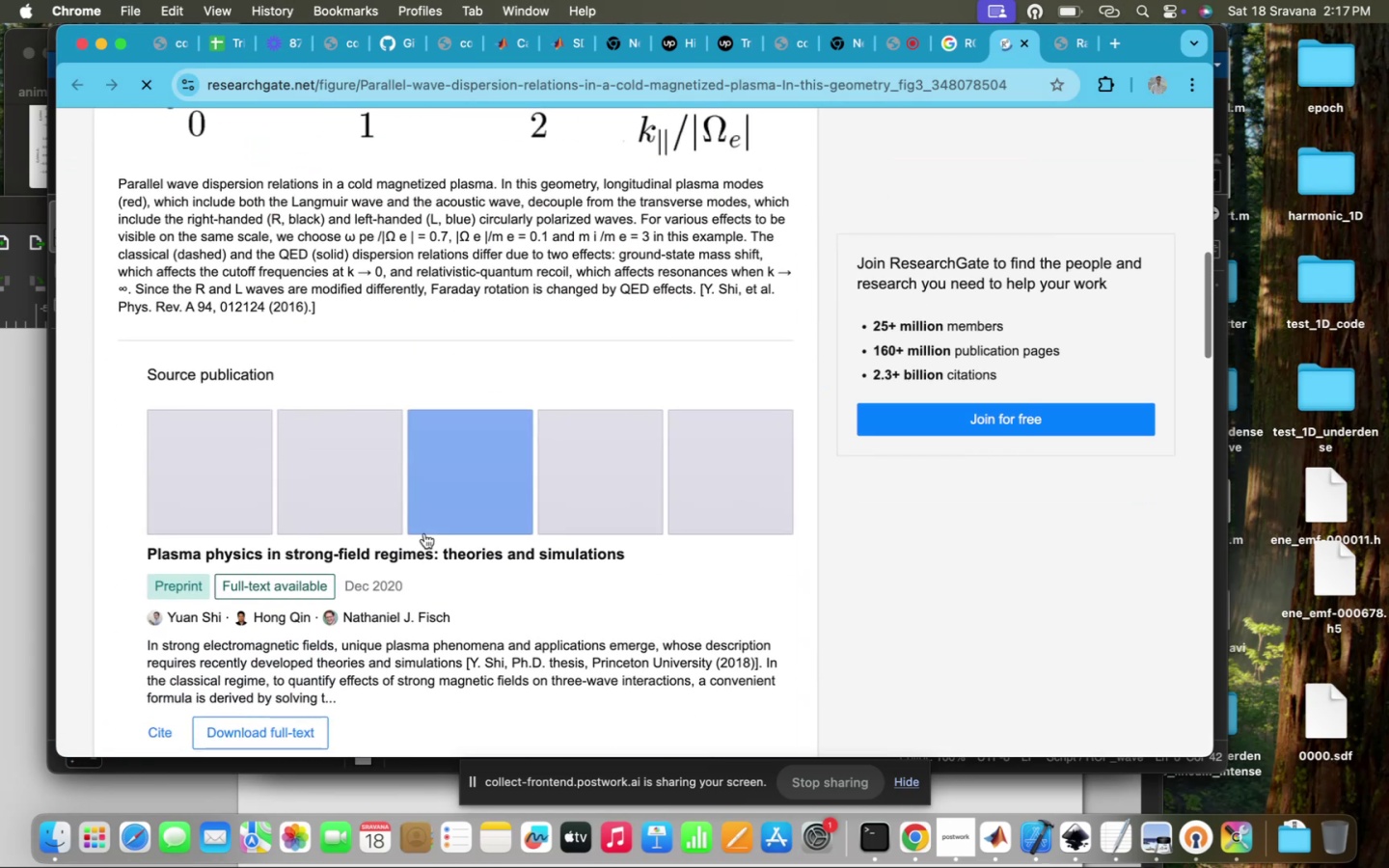 
scroll: coordinate [454, 287], scroll_direction: up, amount: 100.0
 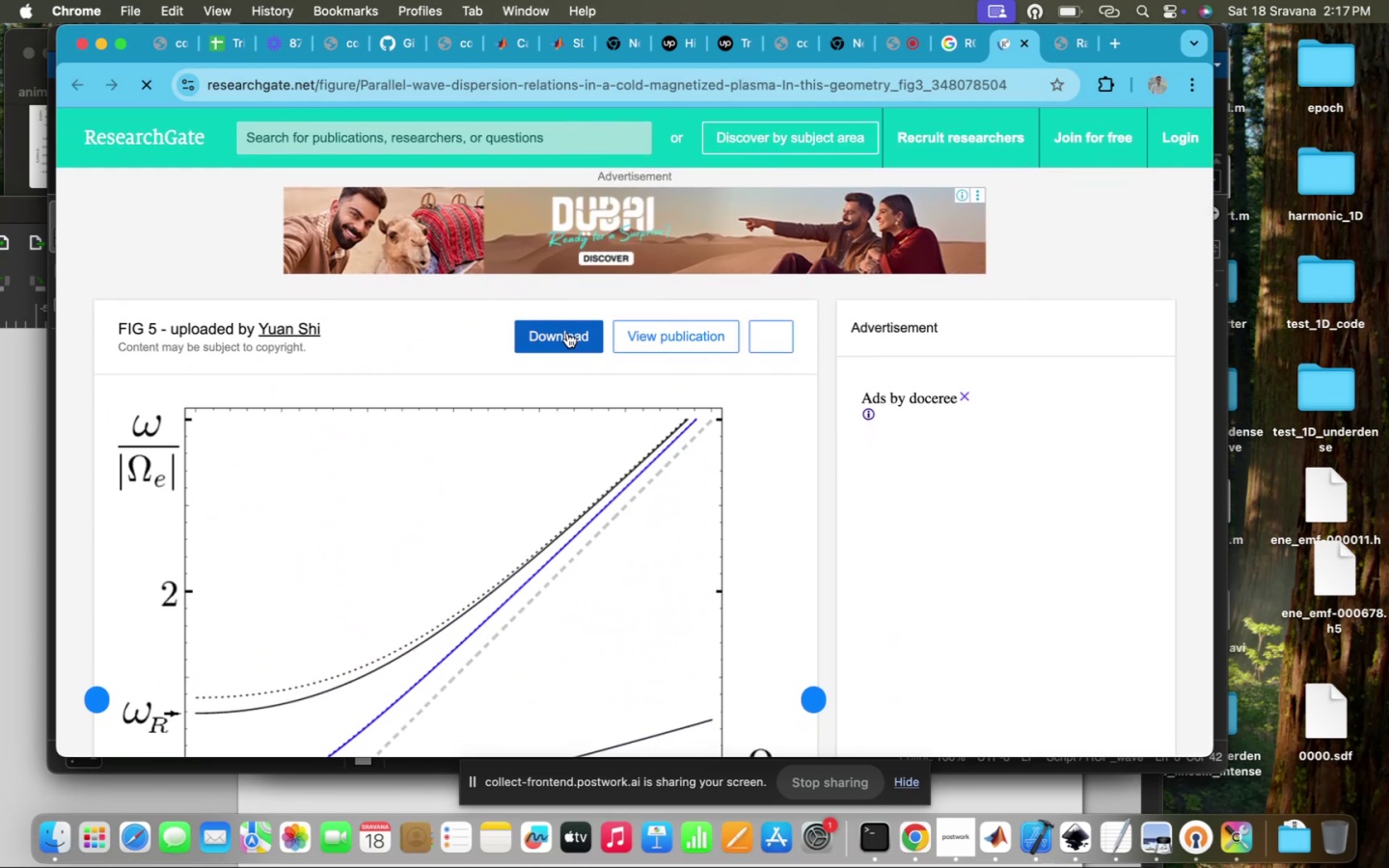 
left_click([568, 334])
 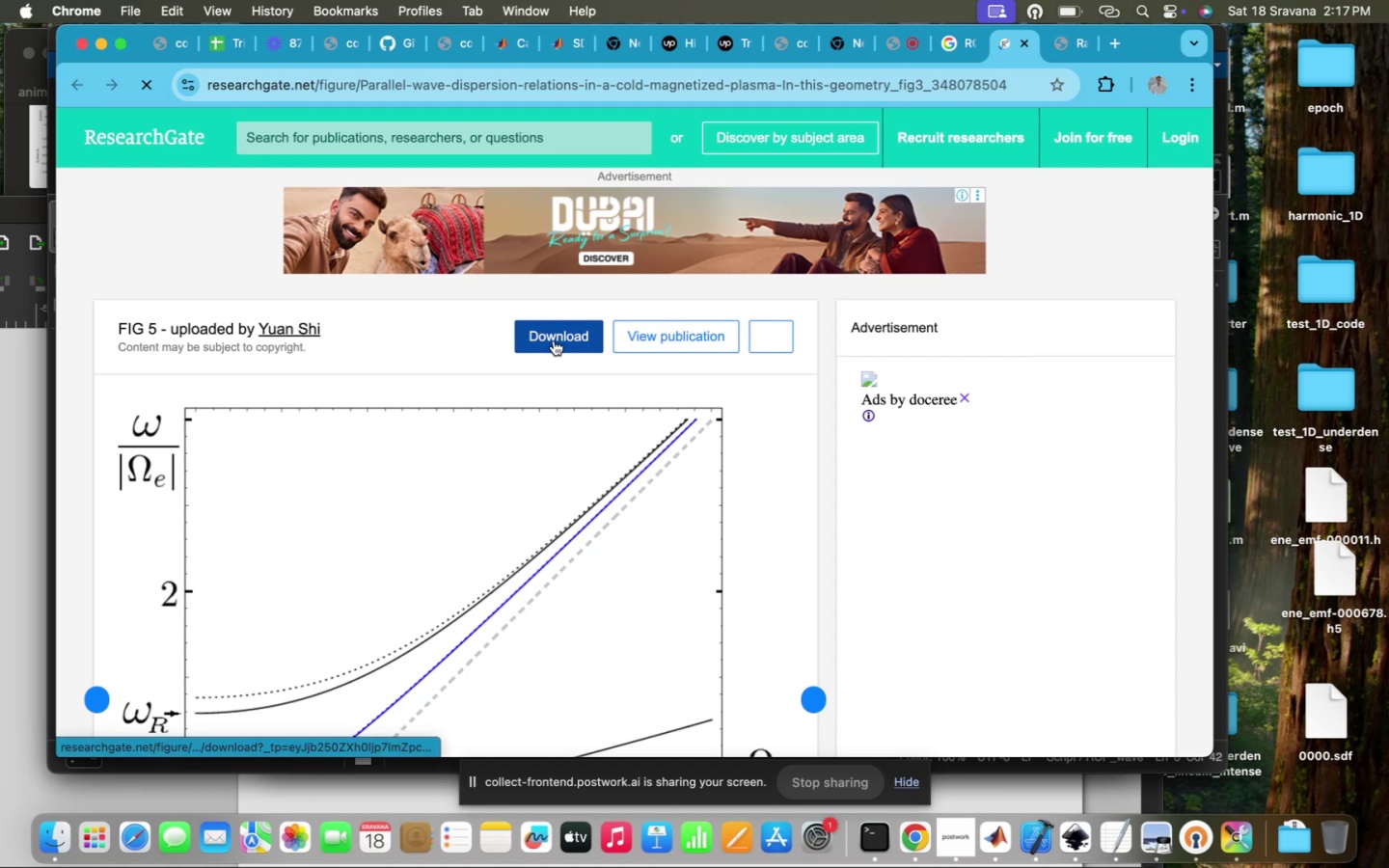 
wait(5.1)
 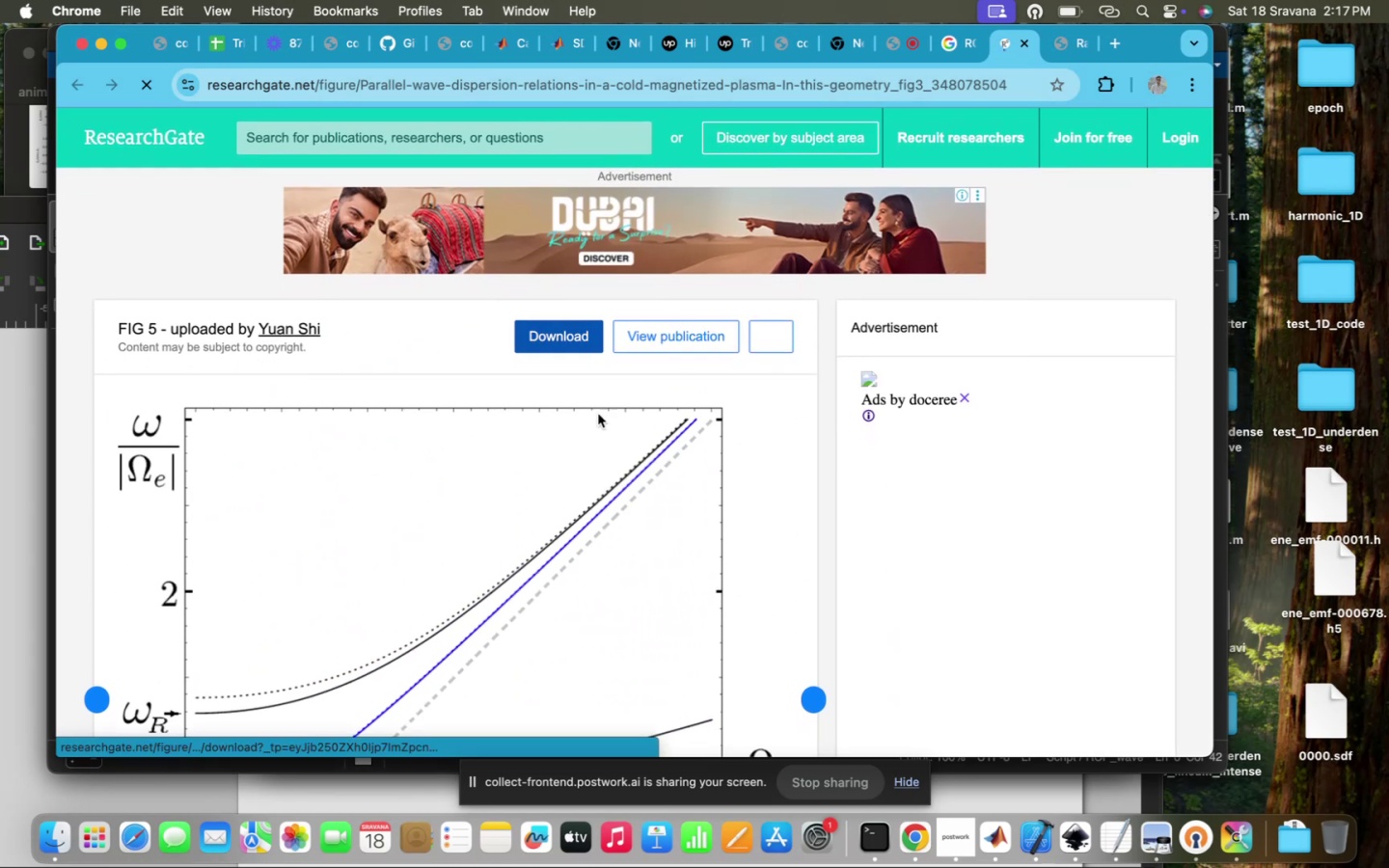 
scroll: coordinate [623, 485], scroll_direction: down, amount: 55.0
 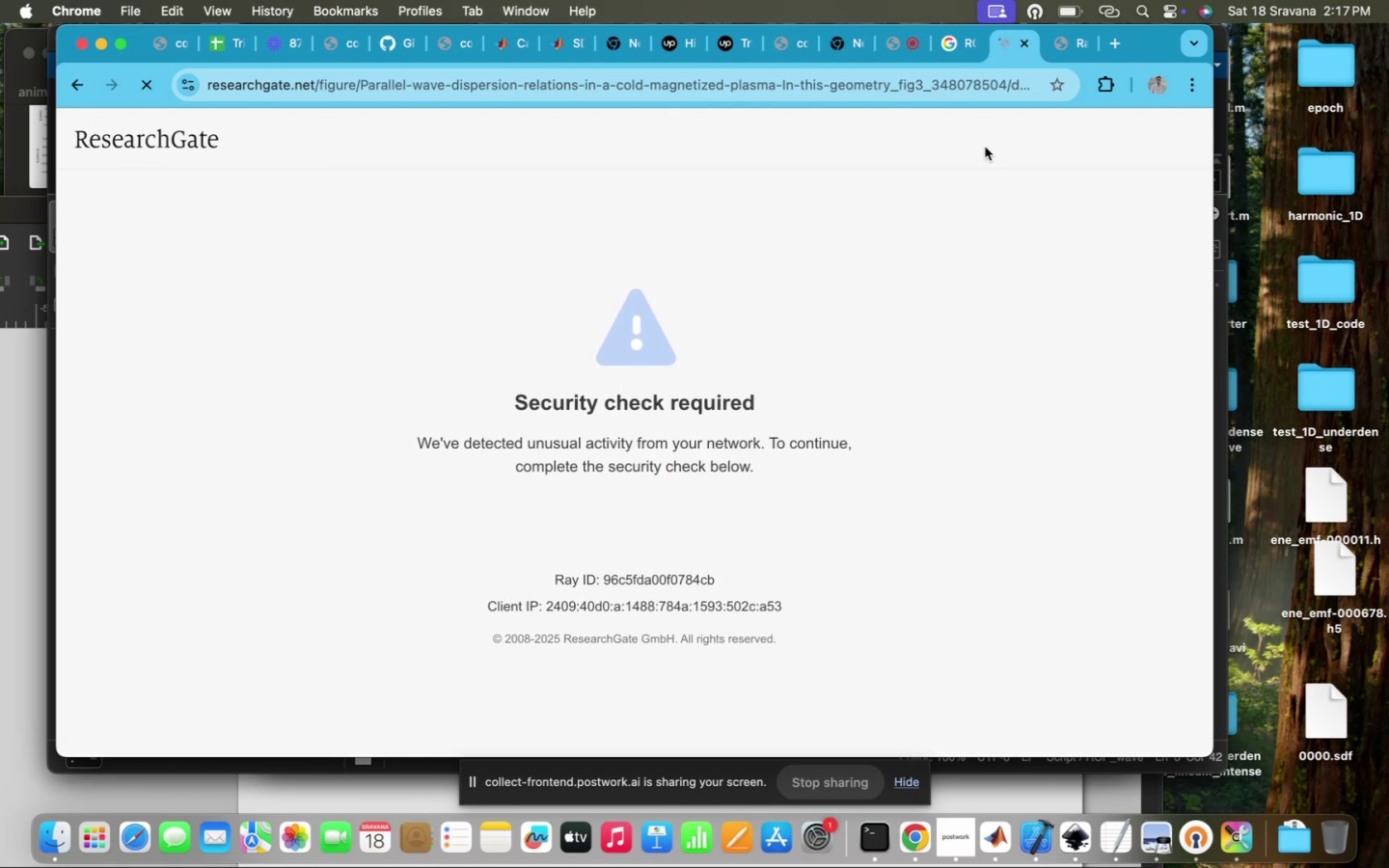 
left_click([762, 304])
 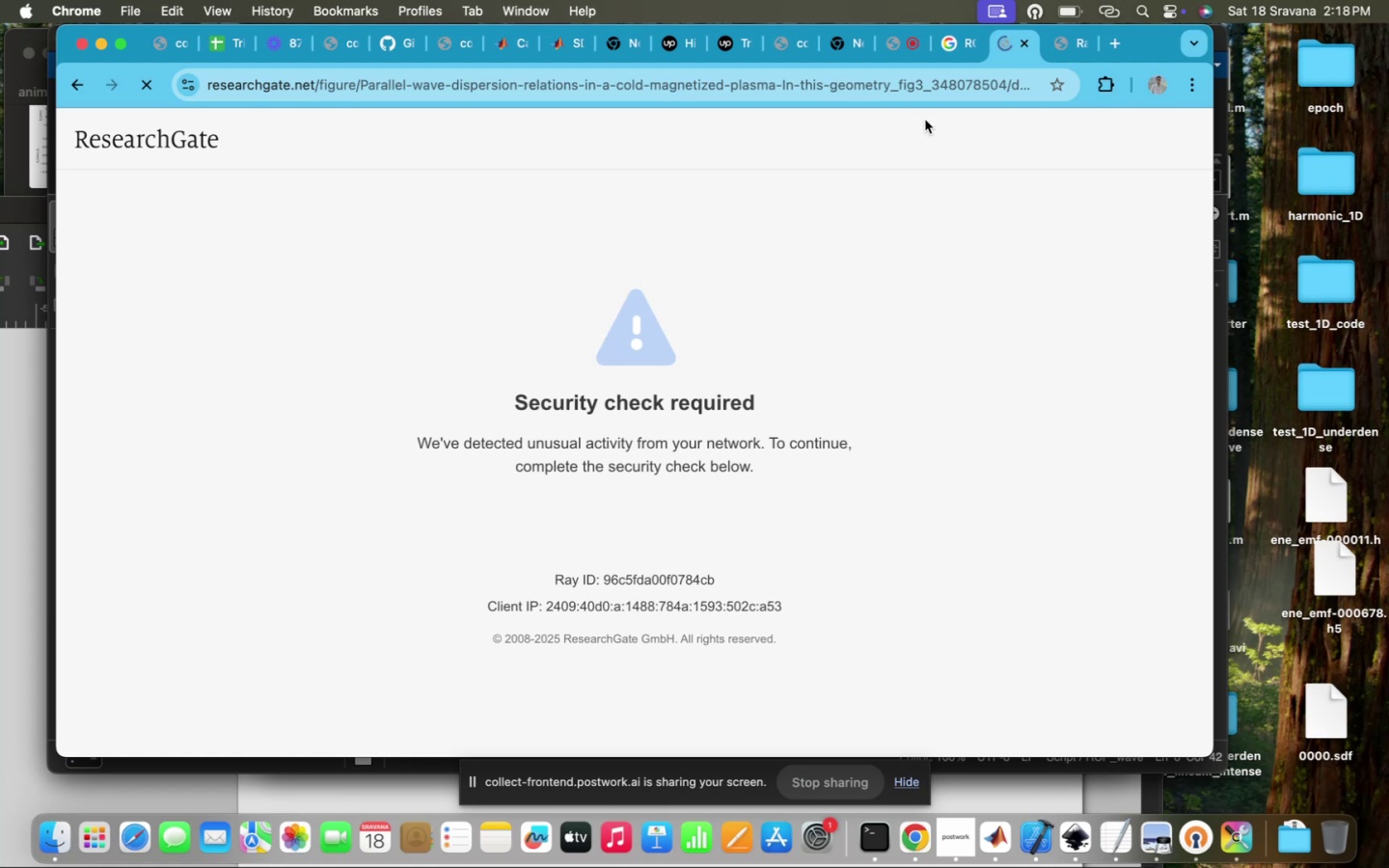 
left_click([947, 58])
 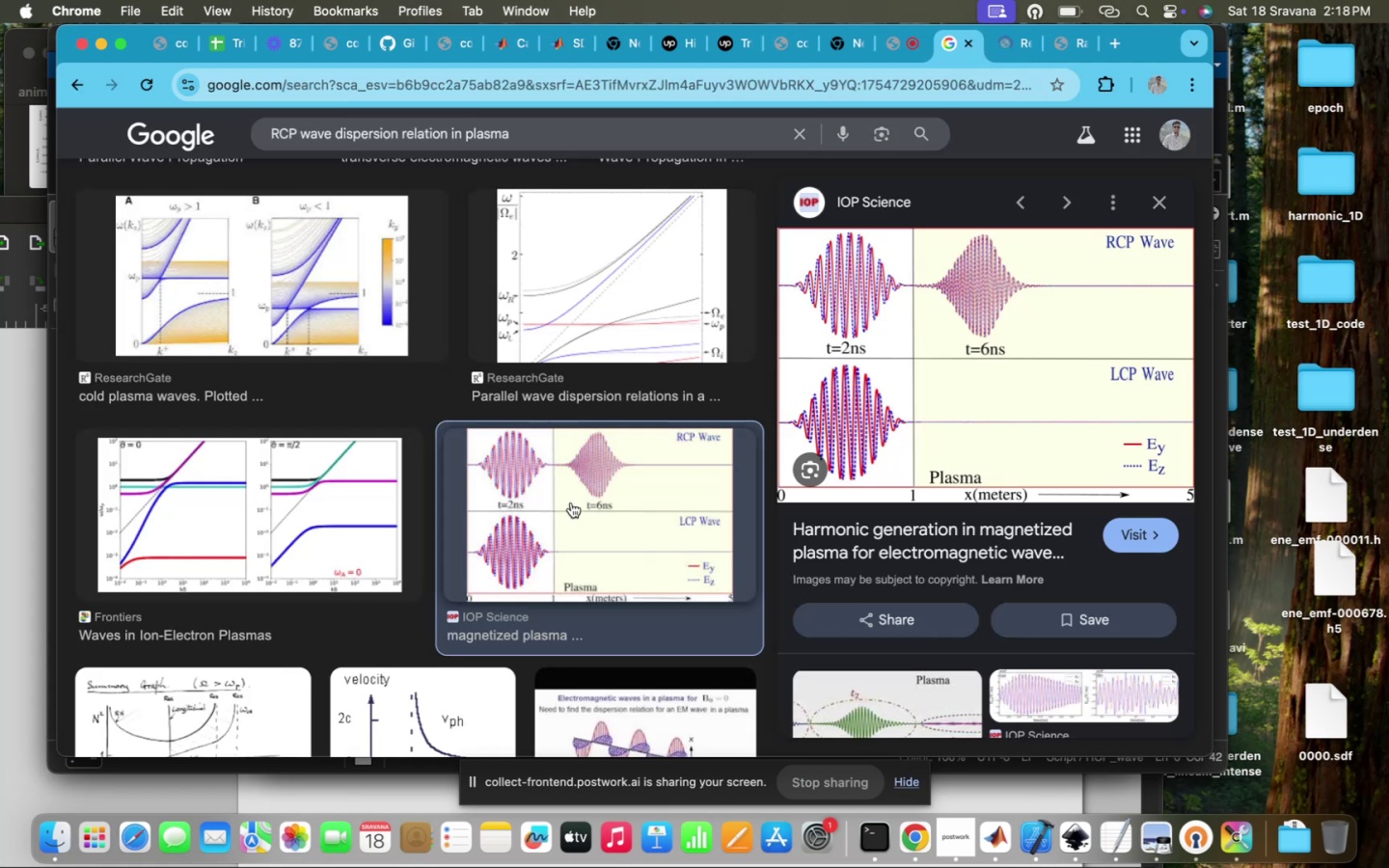 
scroll: coordinate [571, 502], scroll_direction: down, amount: 20.0
 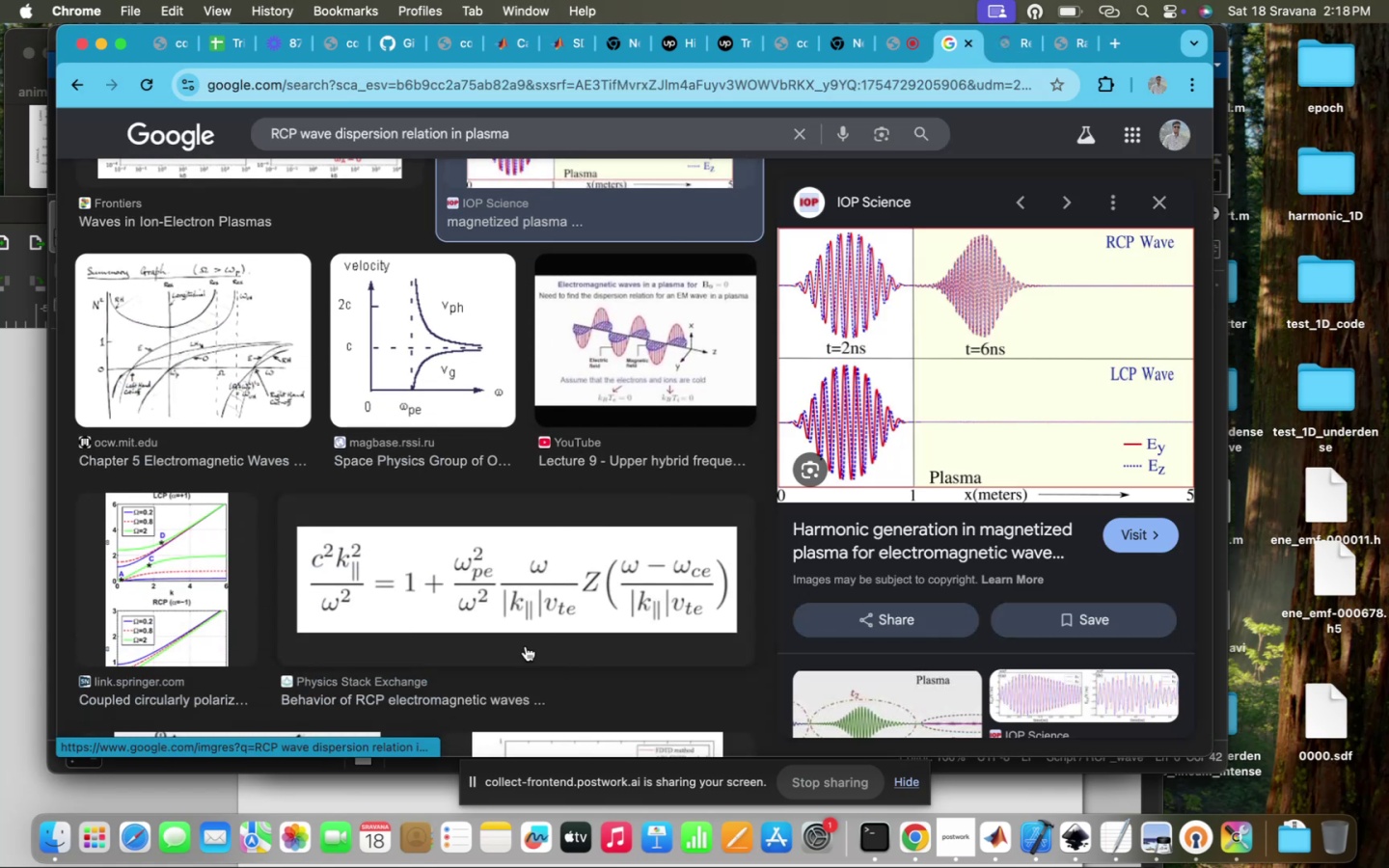 
scroll: coordinate [526, 646], scroll_direction: up, amount: 23.0
 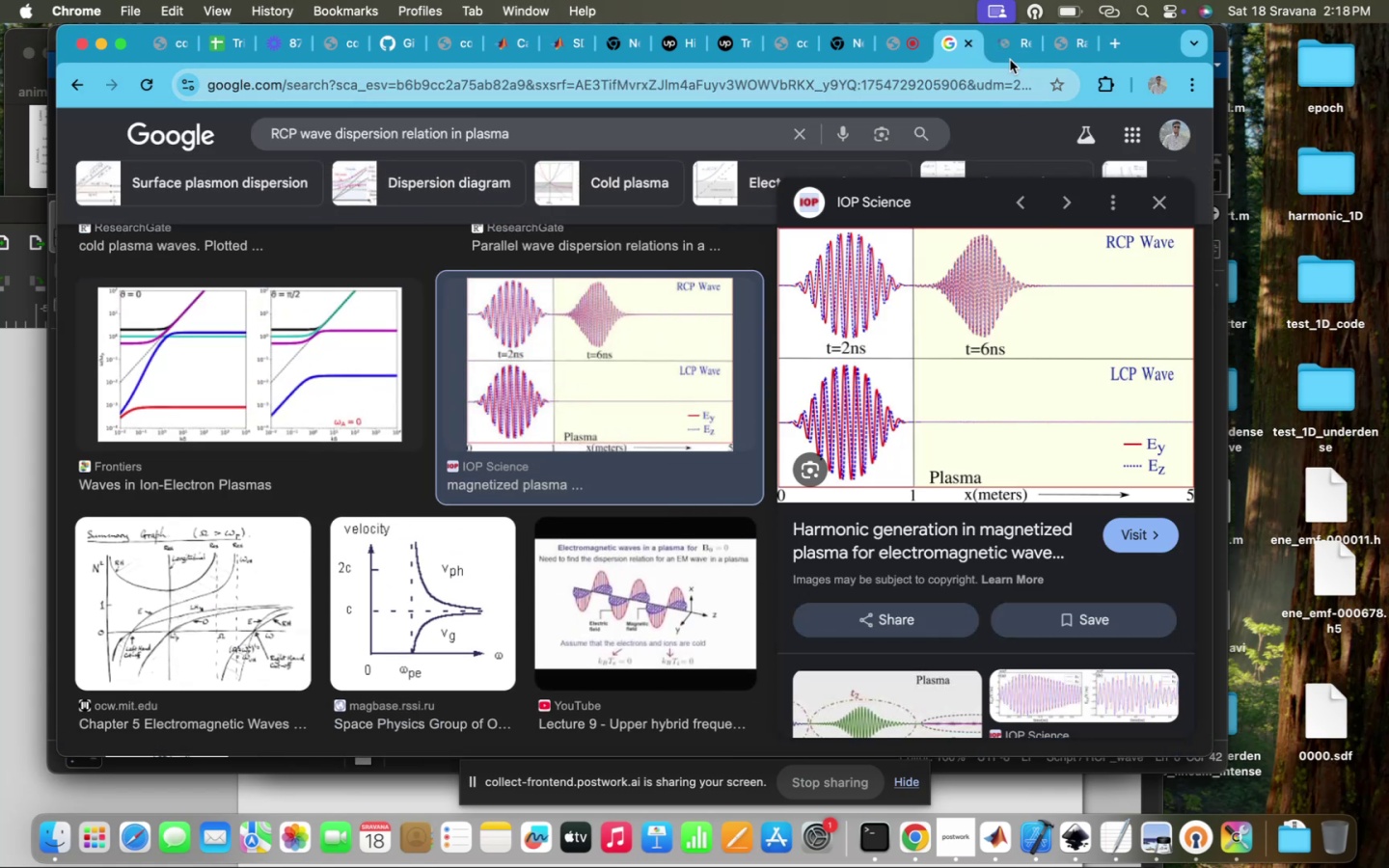 
left_click([1007, 41])
 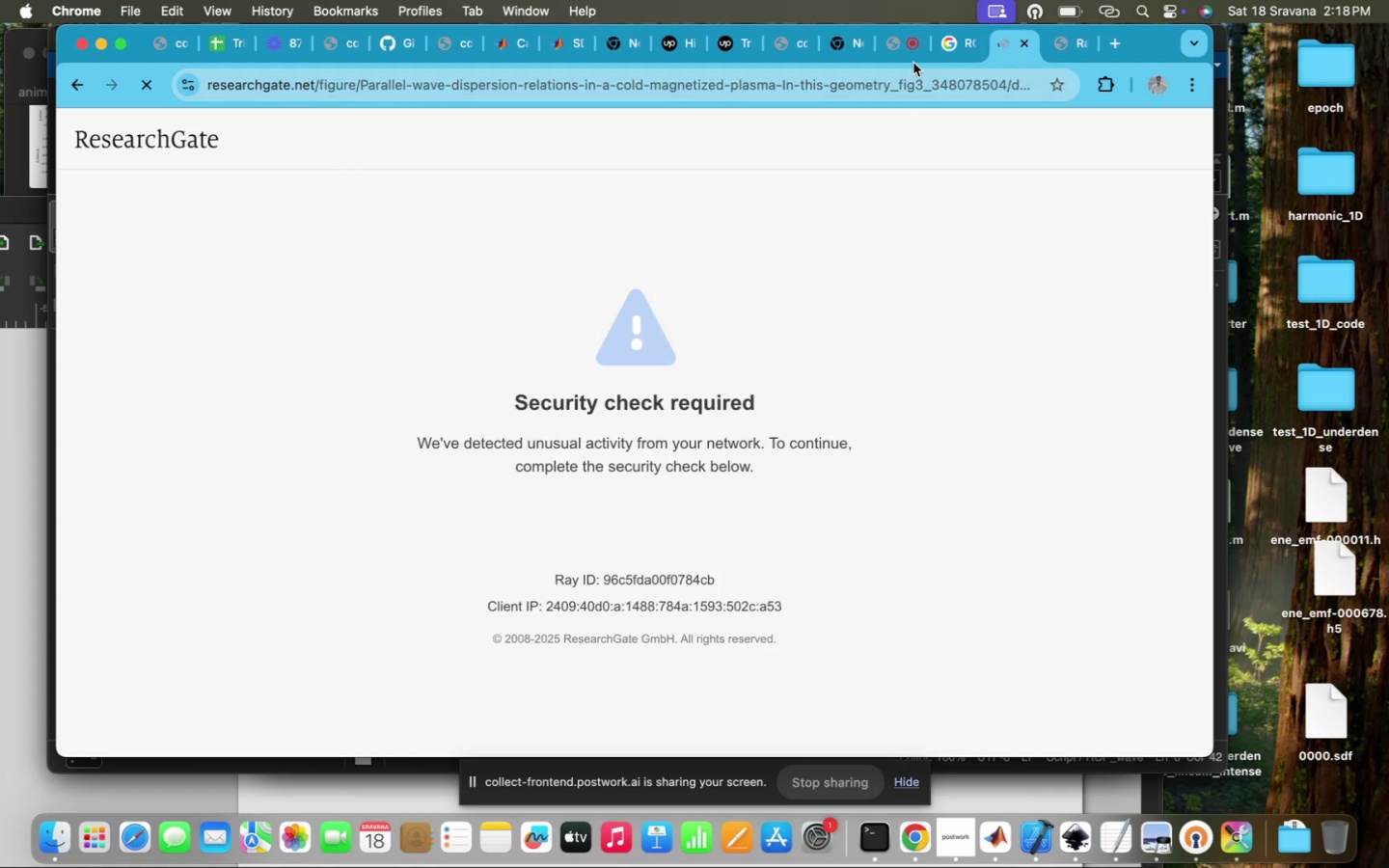 
left_click([952, 38])
 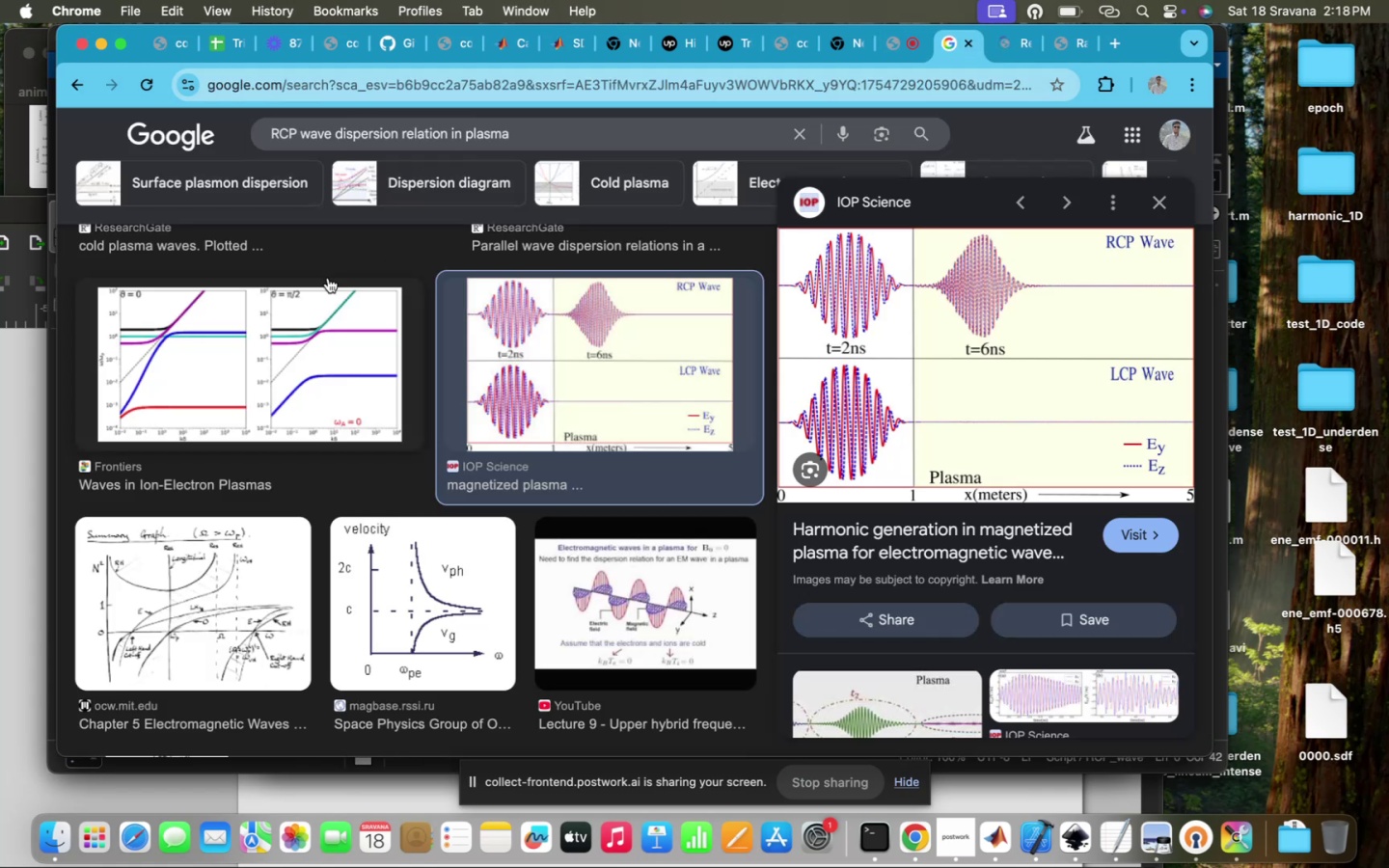 
scroll: coordinate [313, 461], scroll_direction: up, amount: 343.0
 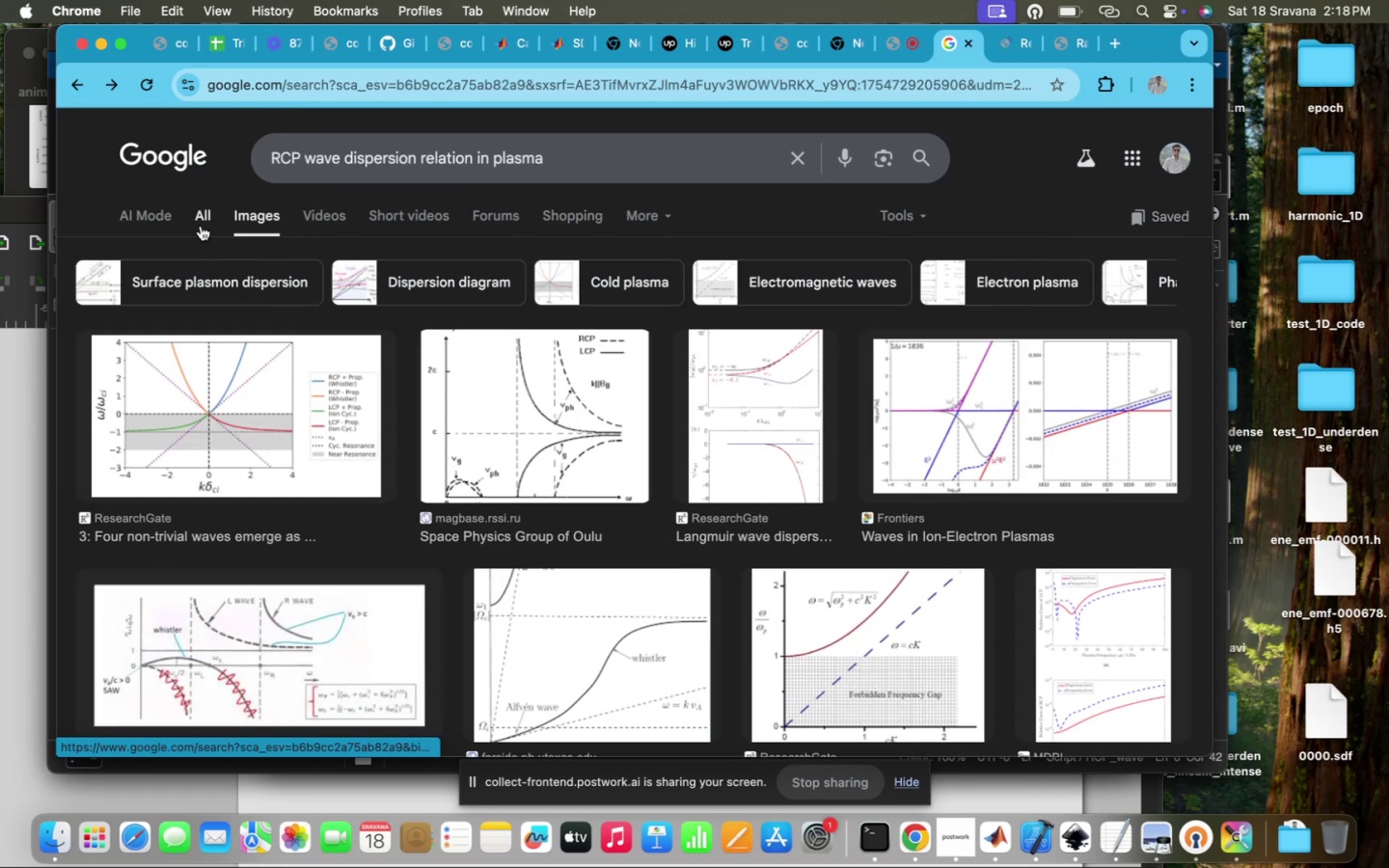 
left_click([202, 225])
 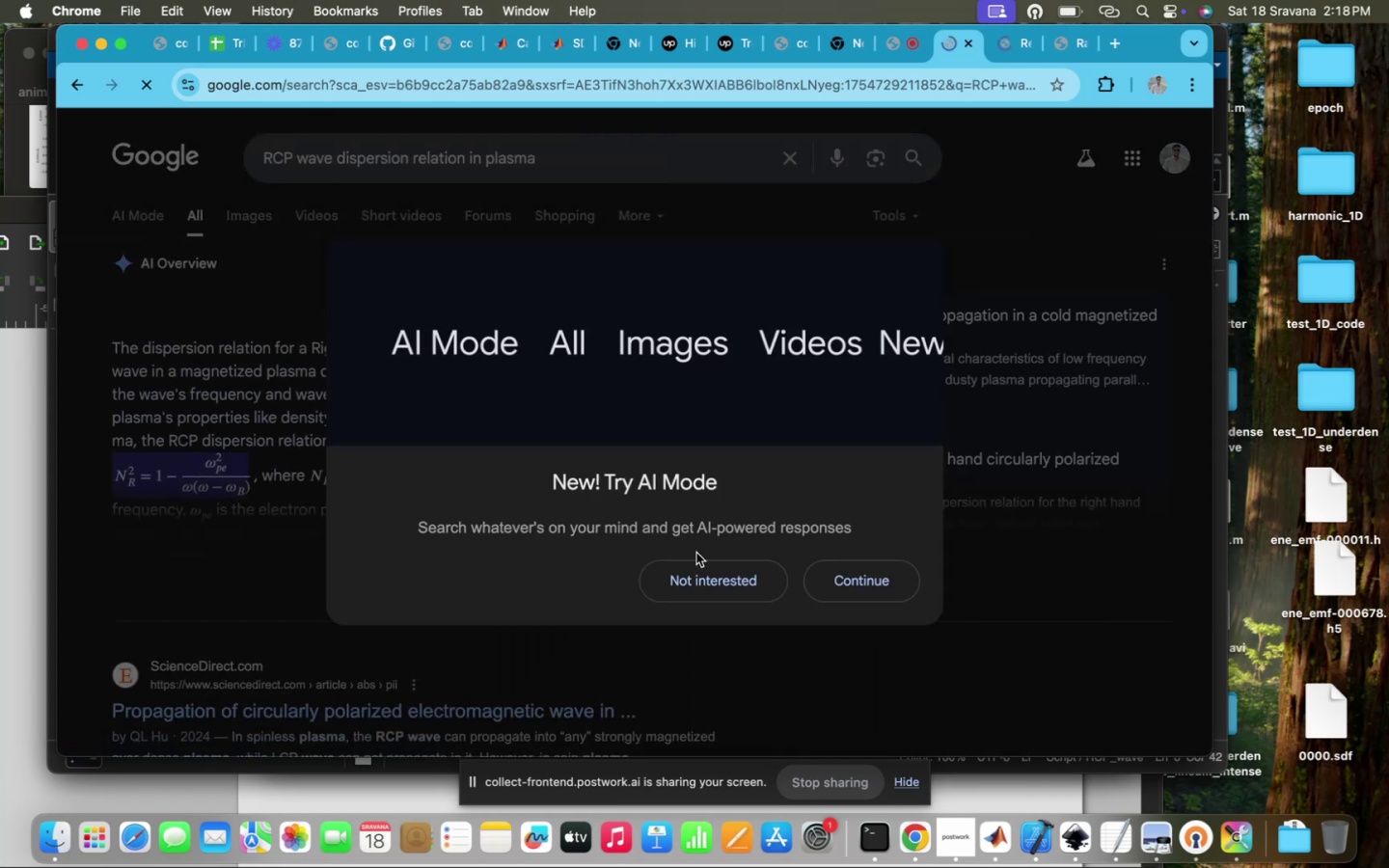 
left_click([733, 578])
 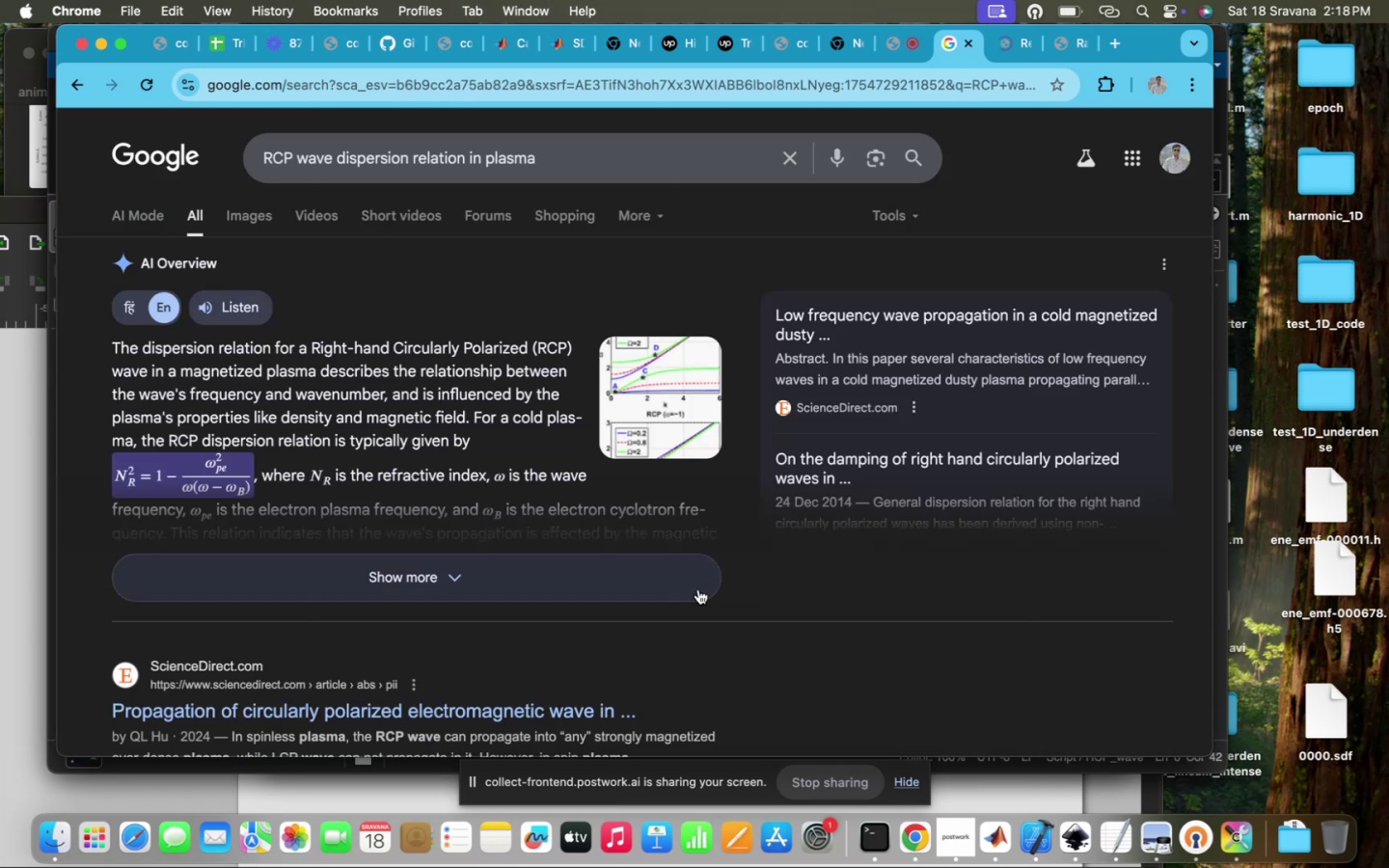 
scroll: coordinate [493, 666], scroll_direction: down, amount: 4.0
 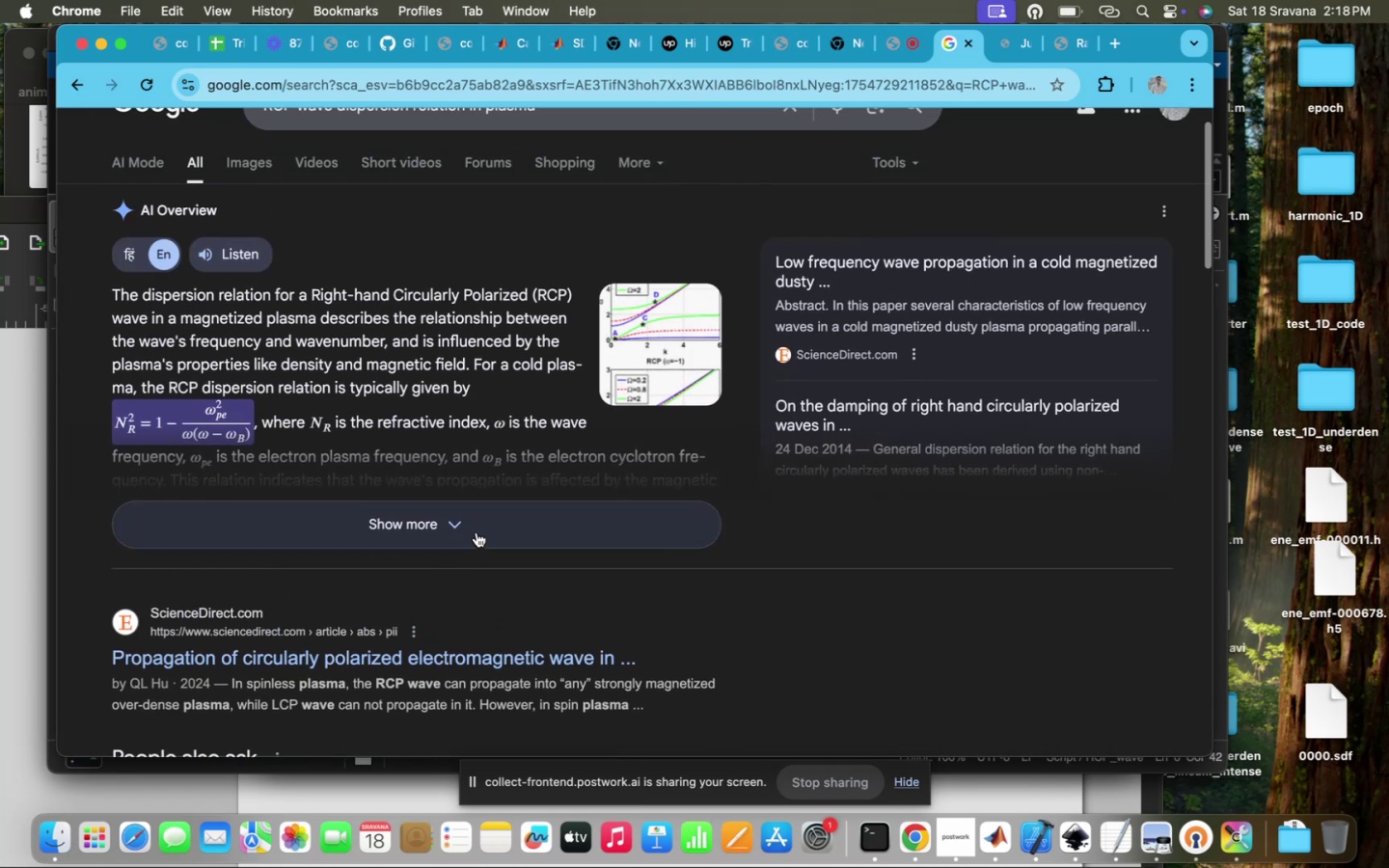 
left_click([477, 530])
 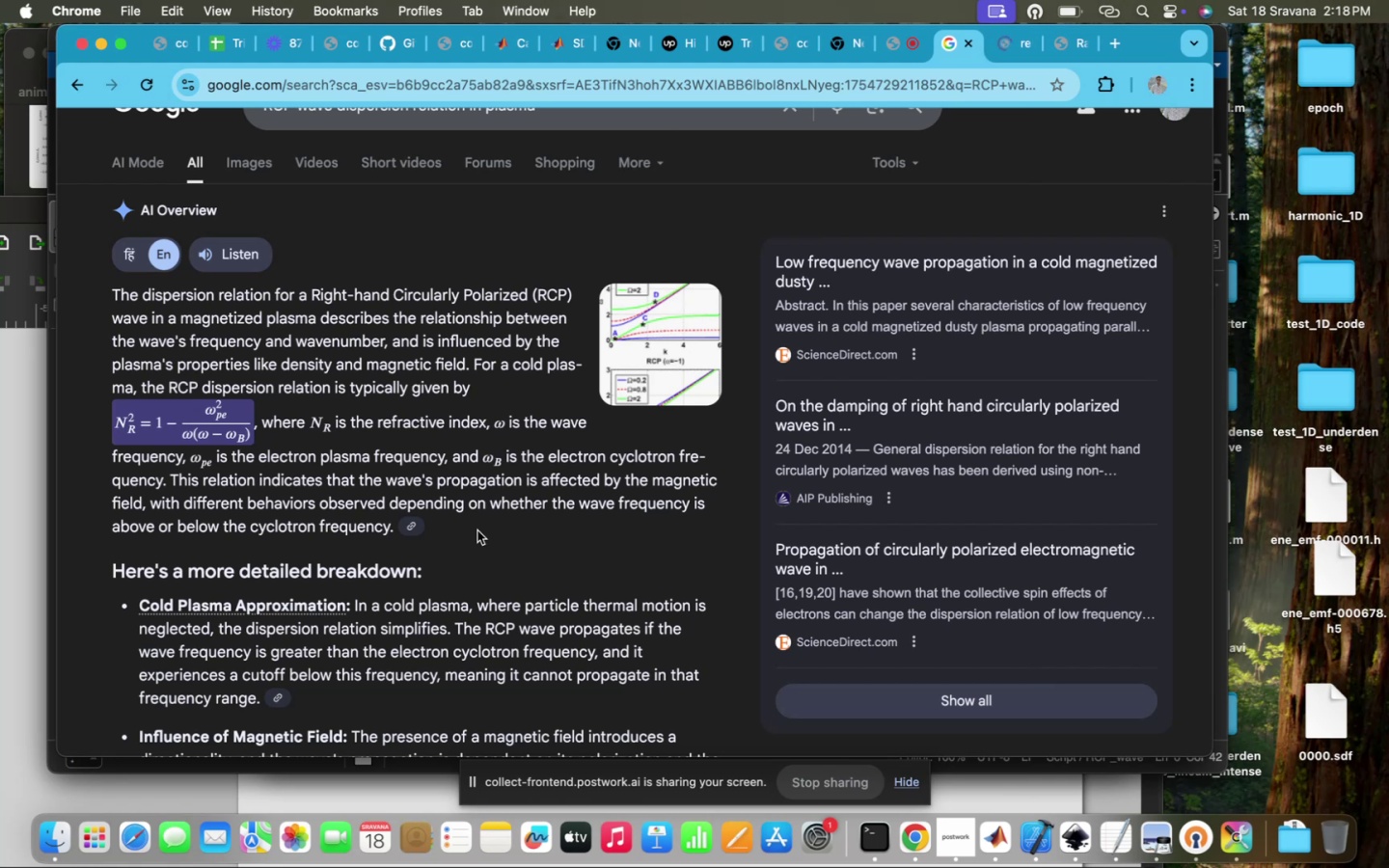 
wait(12.07)
 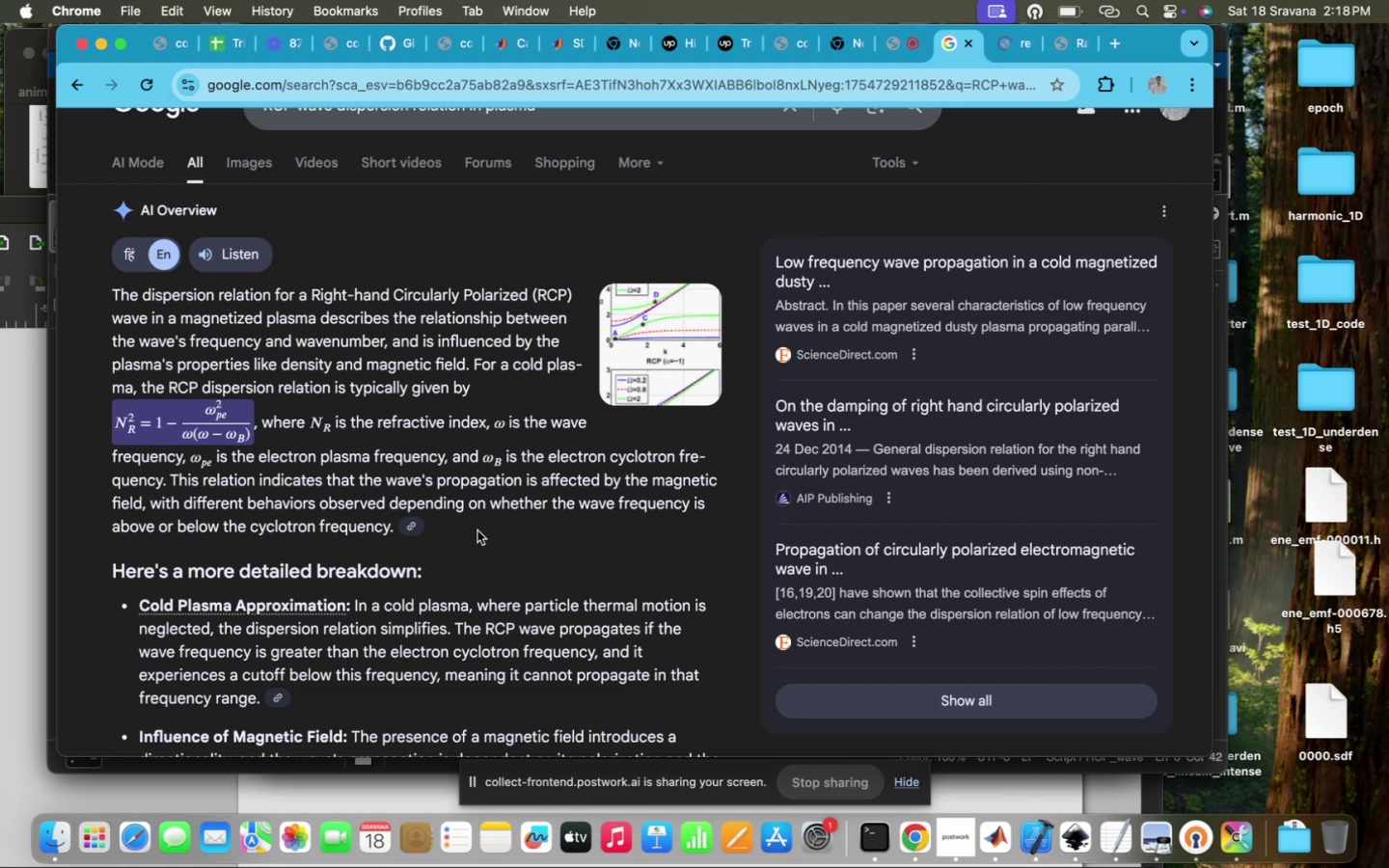 
scroll: coordinate [481, 544], scroll_direction: down, amount: 98.0
 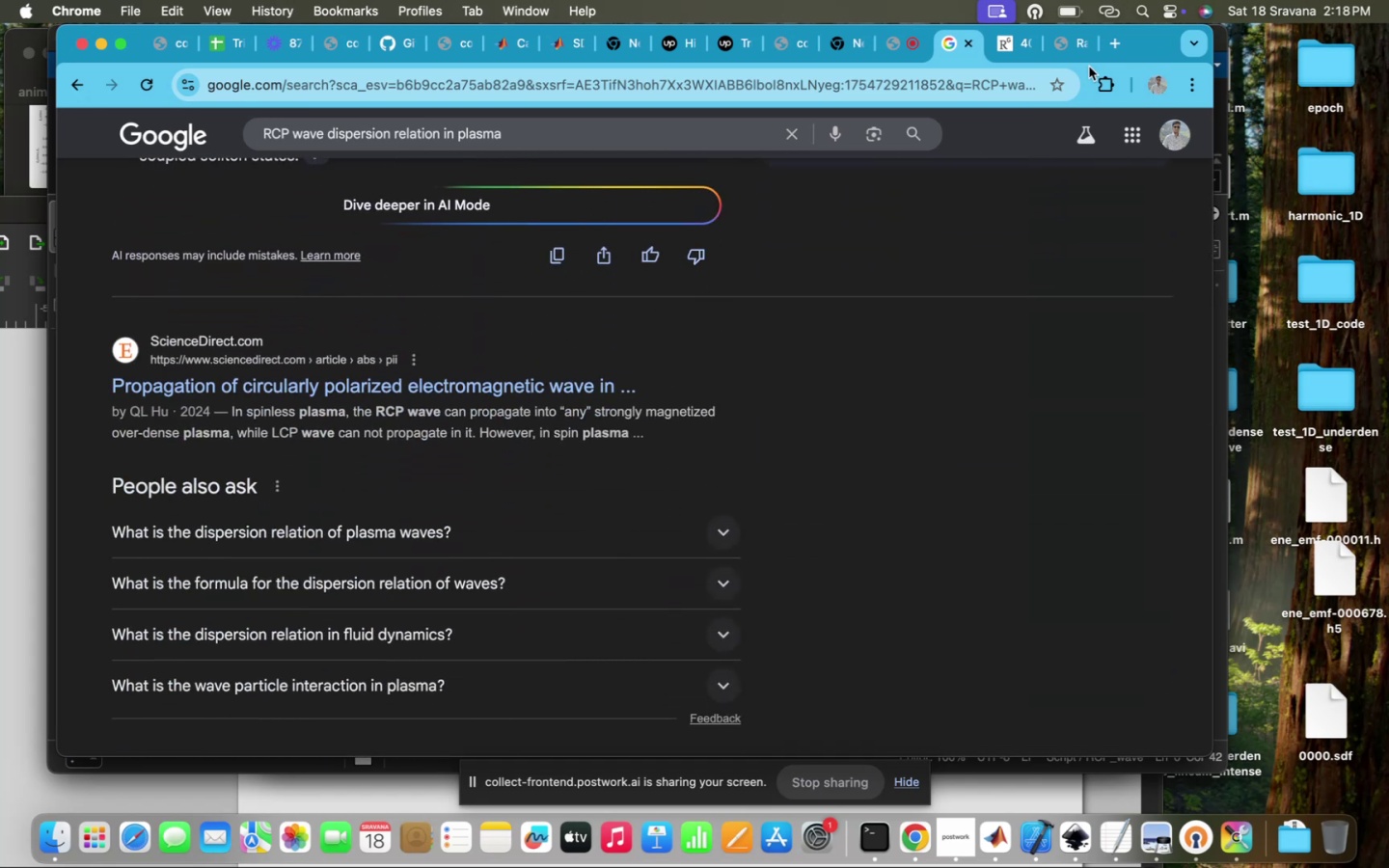 
left_click([1004, 31])
 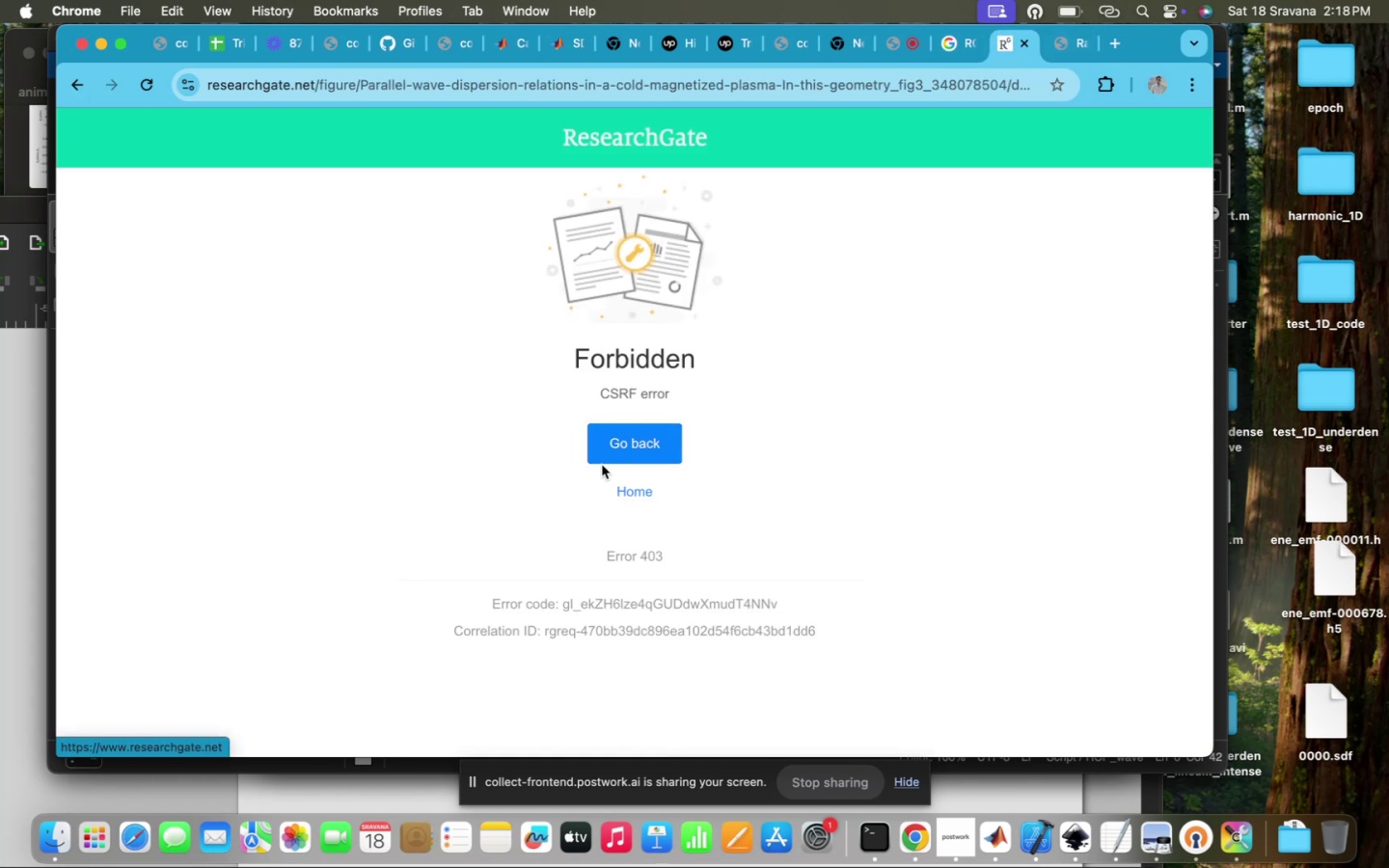 
left_click([635, 448])
 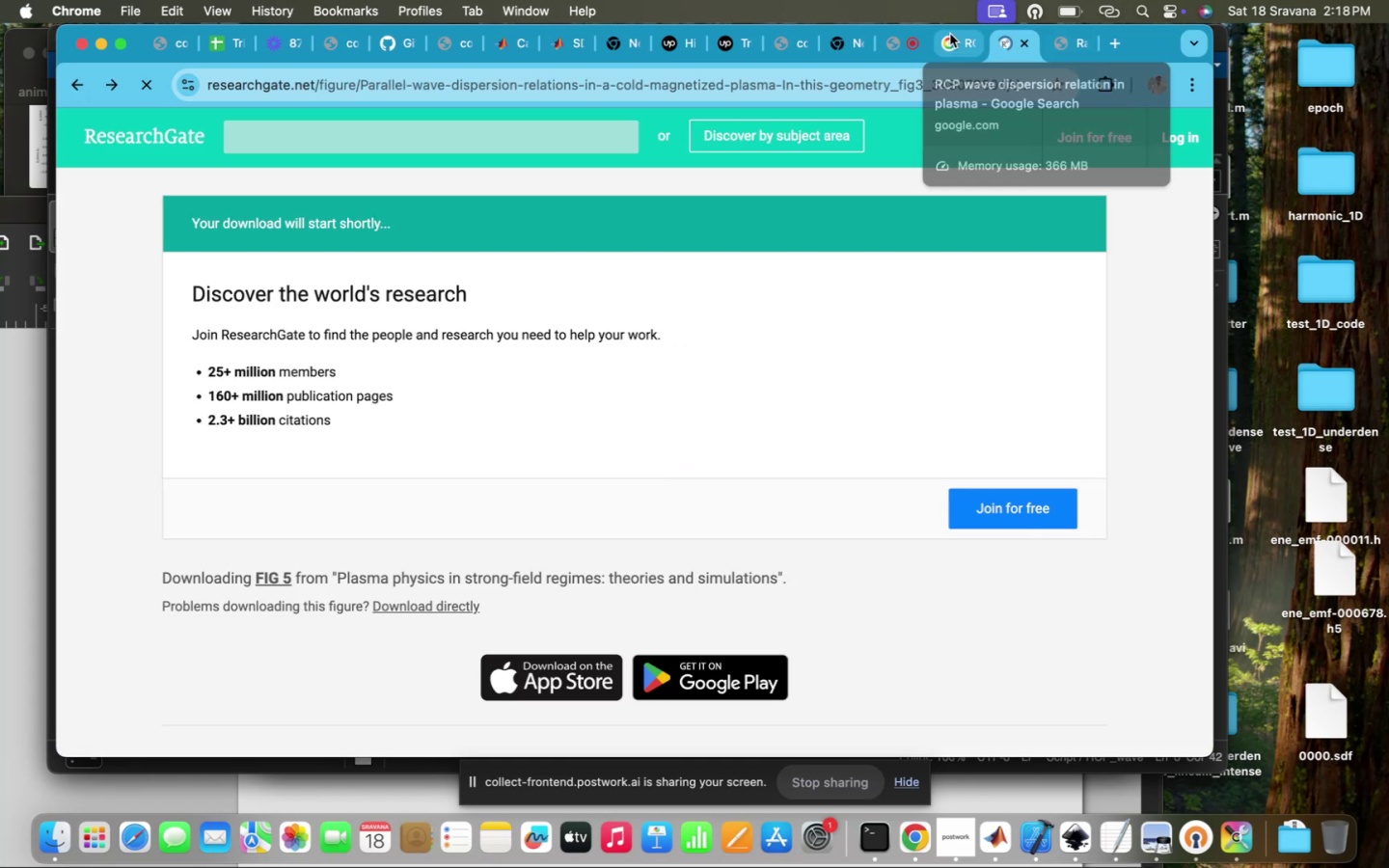 
left_click([950, 45])
 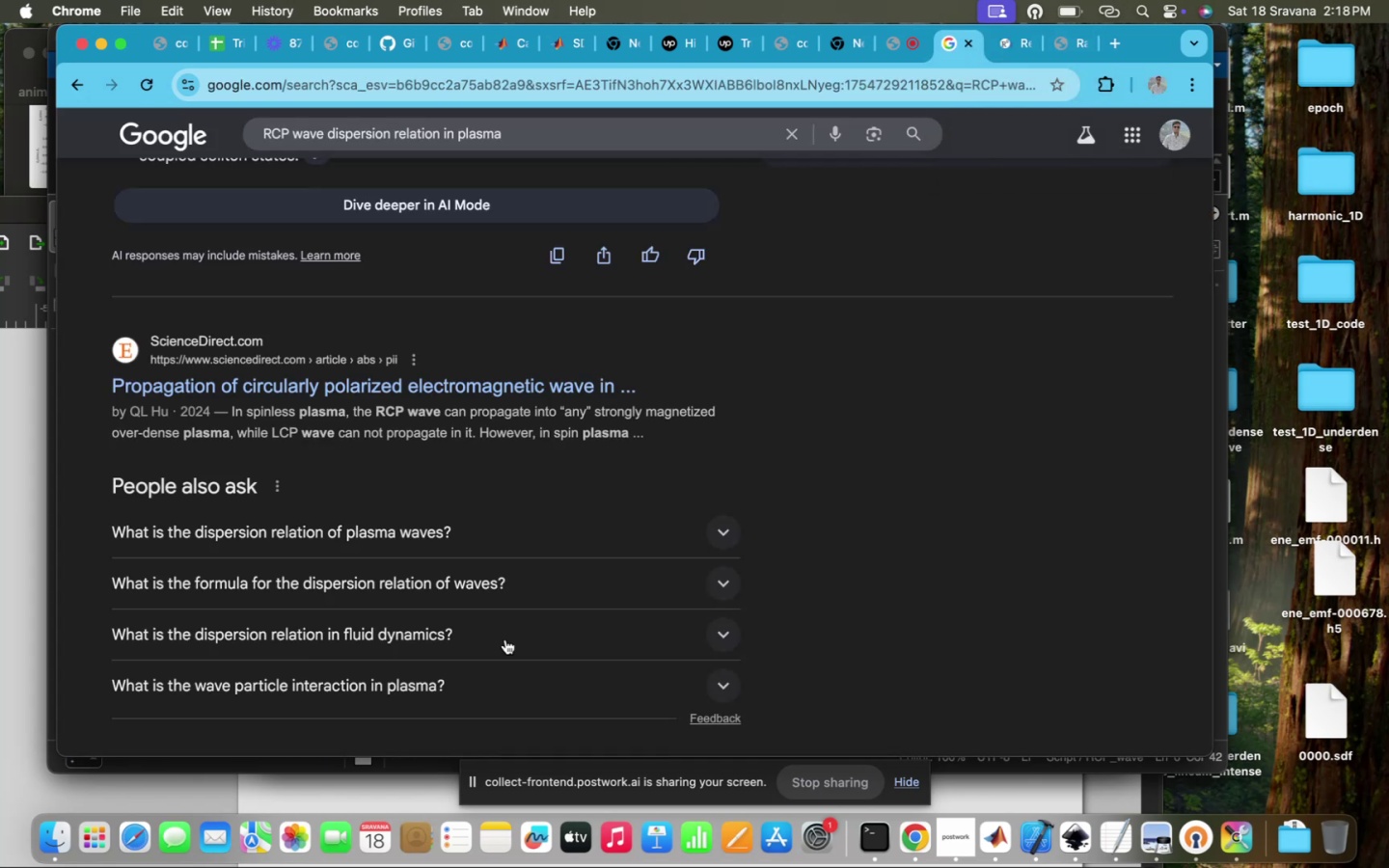 
scroll: coordinate [502, 657], scroll_direction: down, amount: 42.0
 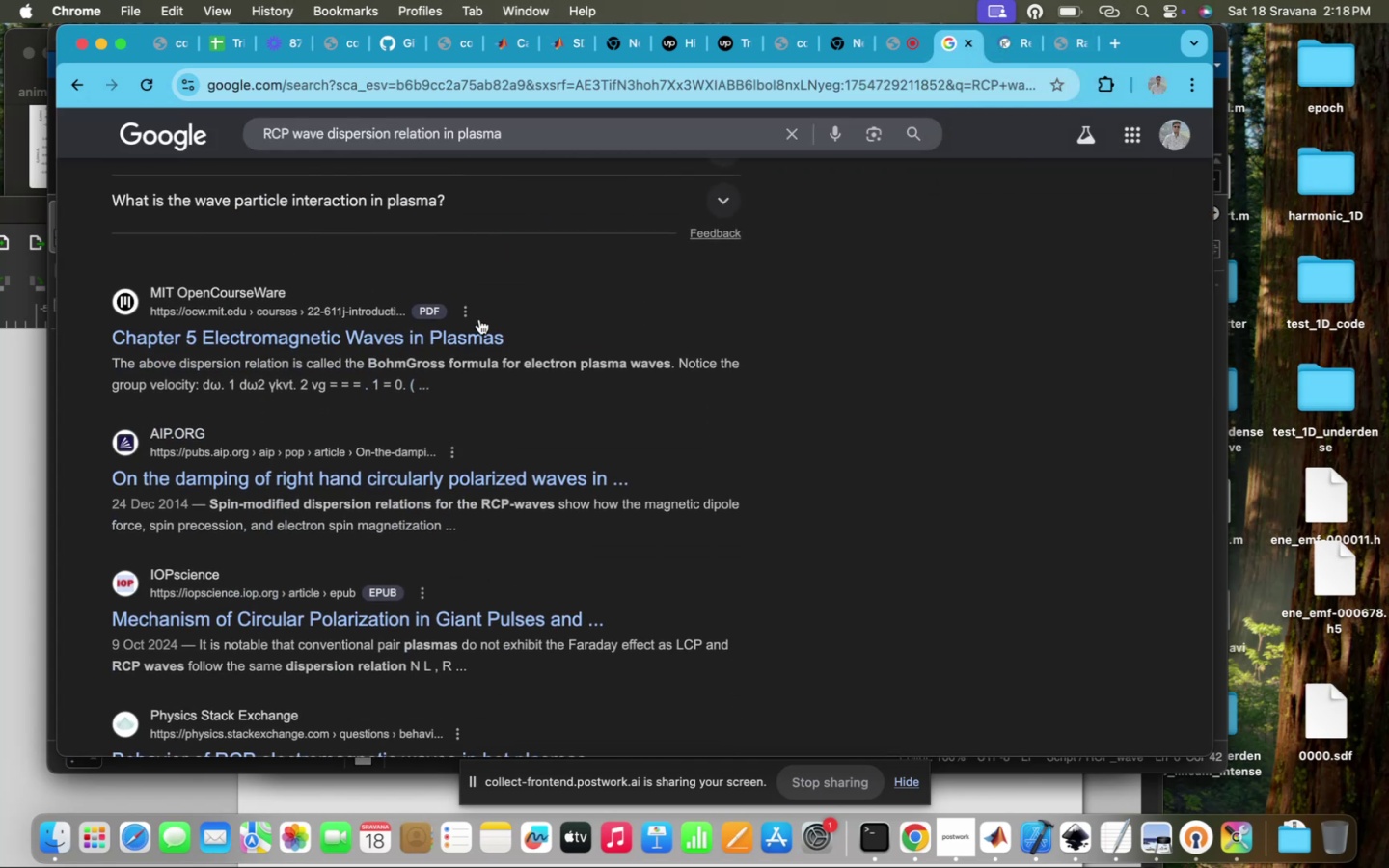 
double_click([460, 336])
 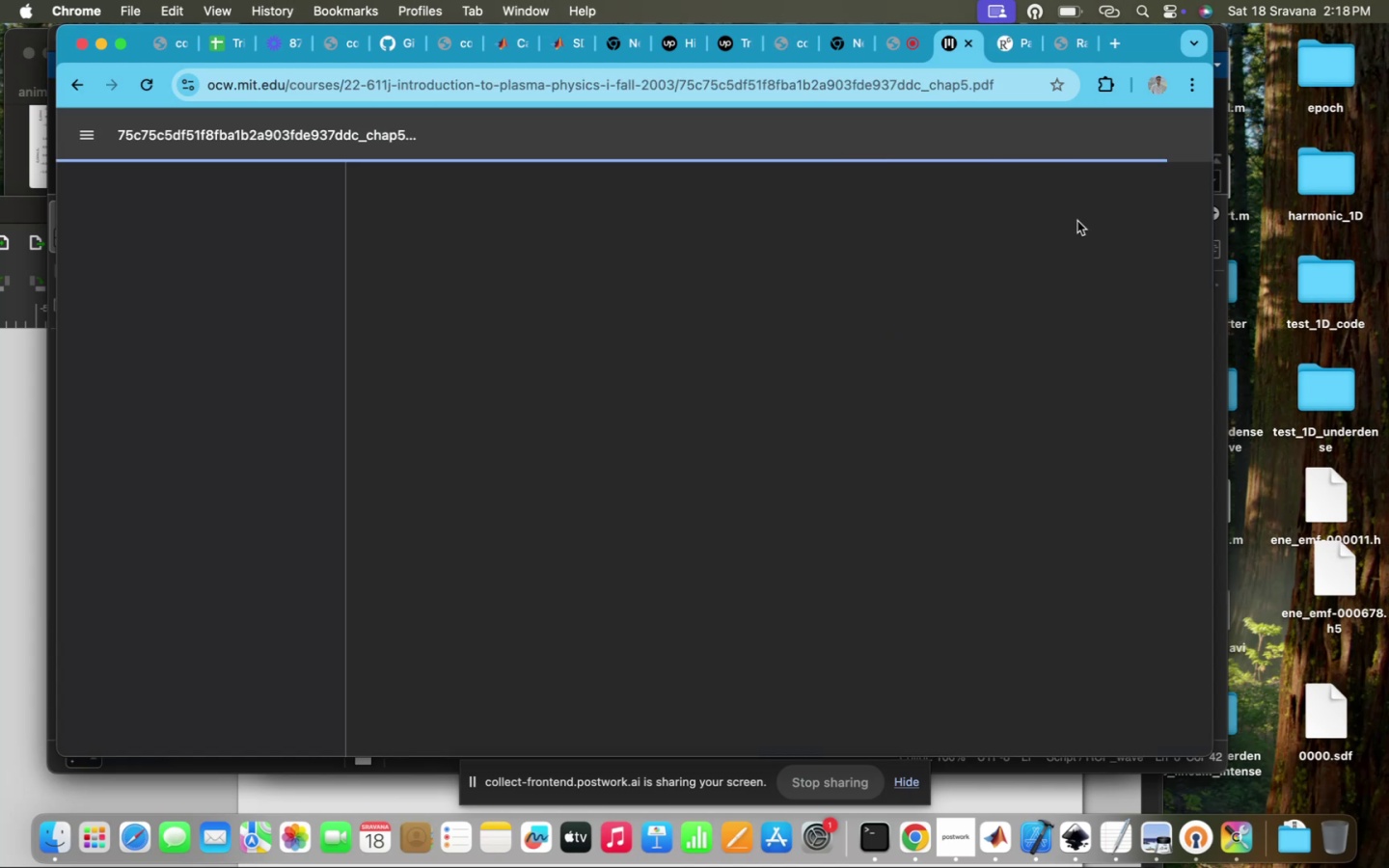 
scroll: coordinate [871, 247], scroll_direction: down, amount: 159.0
 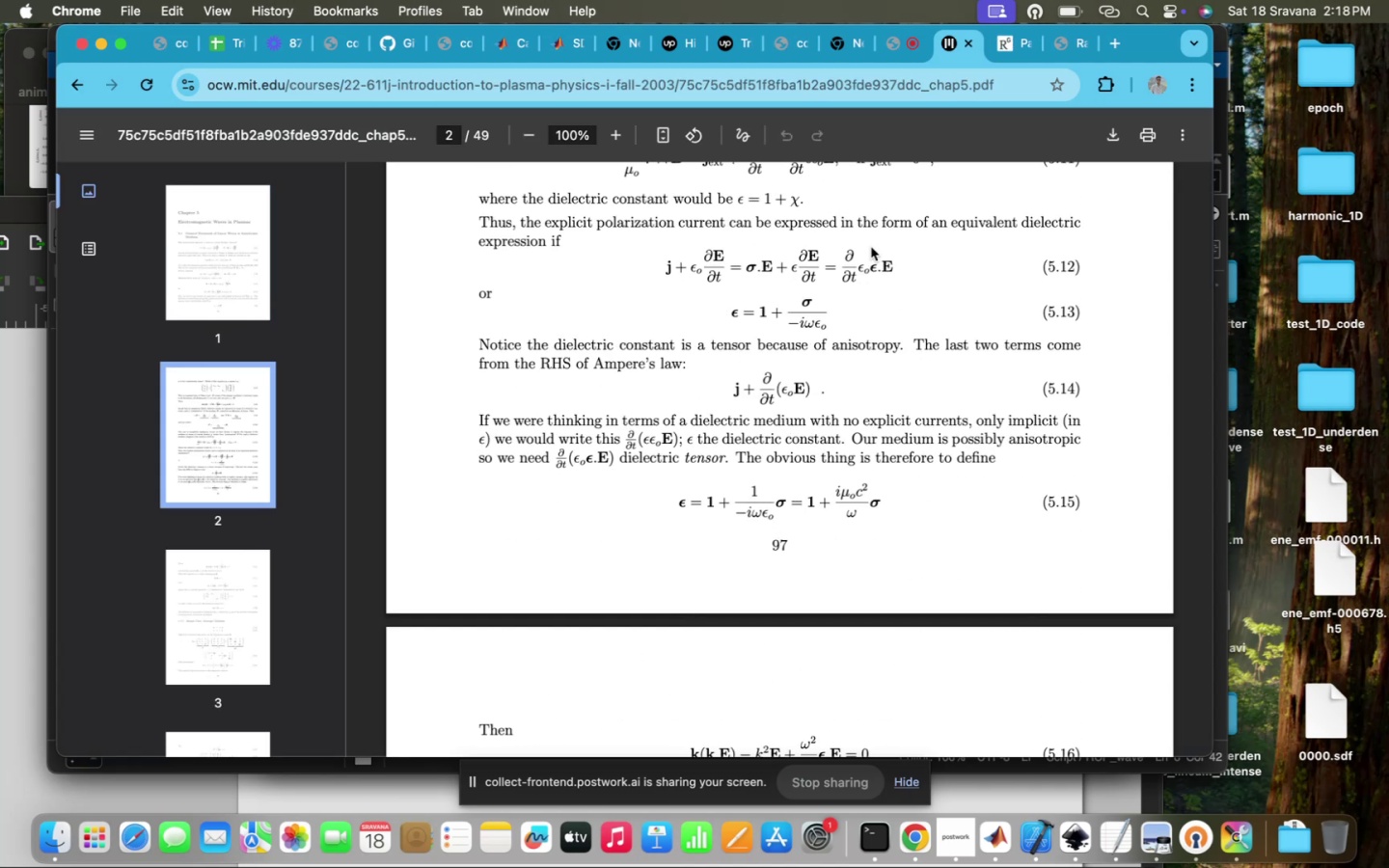 
scroll: coordinate [871, 247], scroll_direction: up, amount: 278.0
 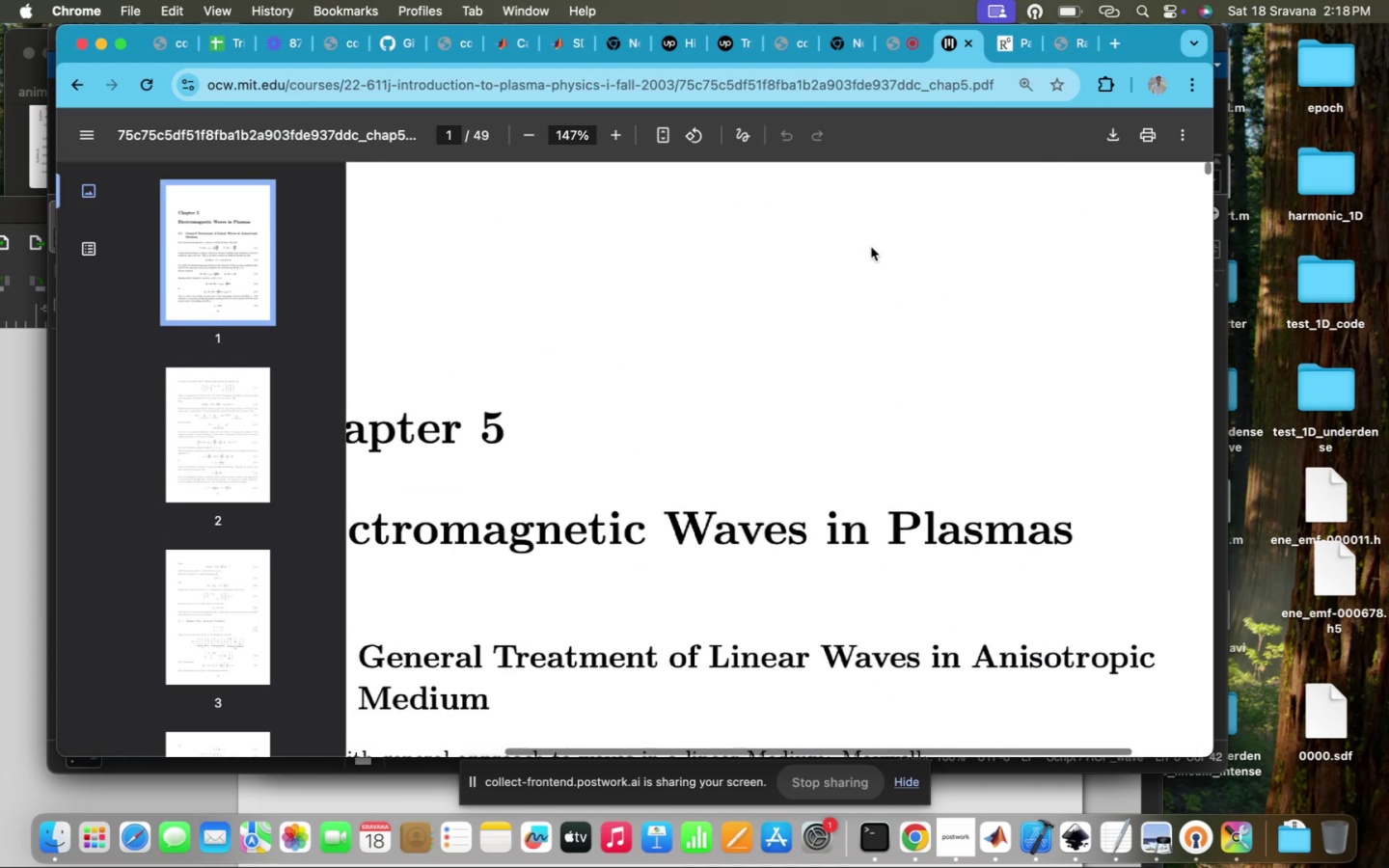 
scroll: coordinate [863, 251], scroll_direction: down, amount: 133.0
 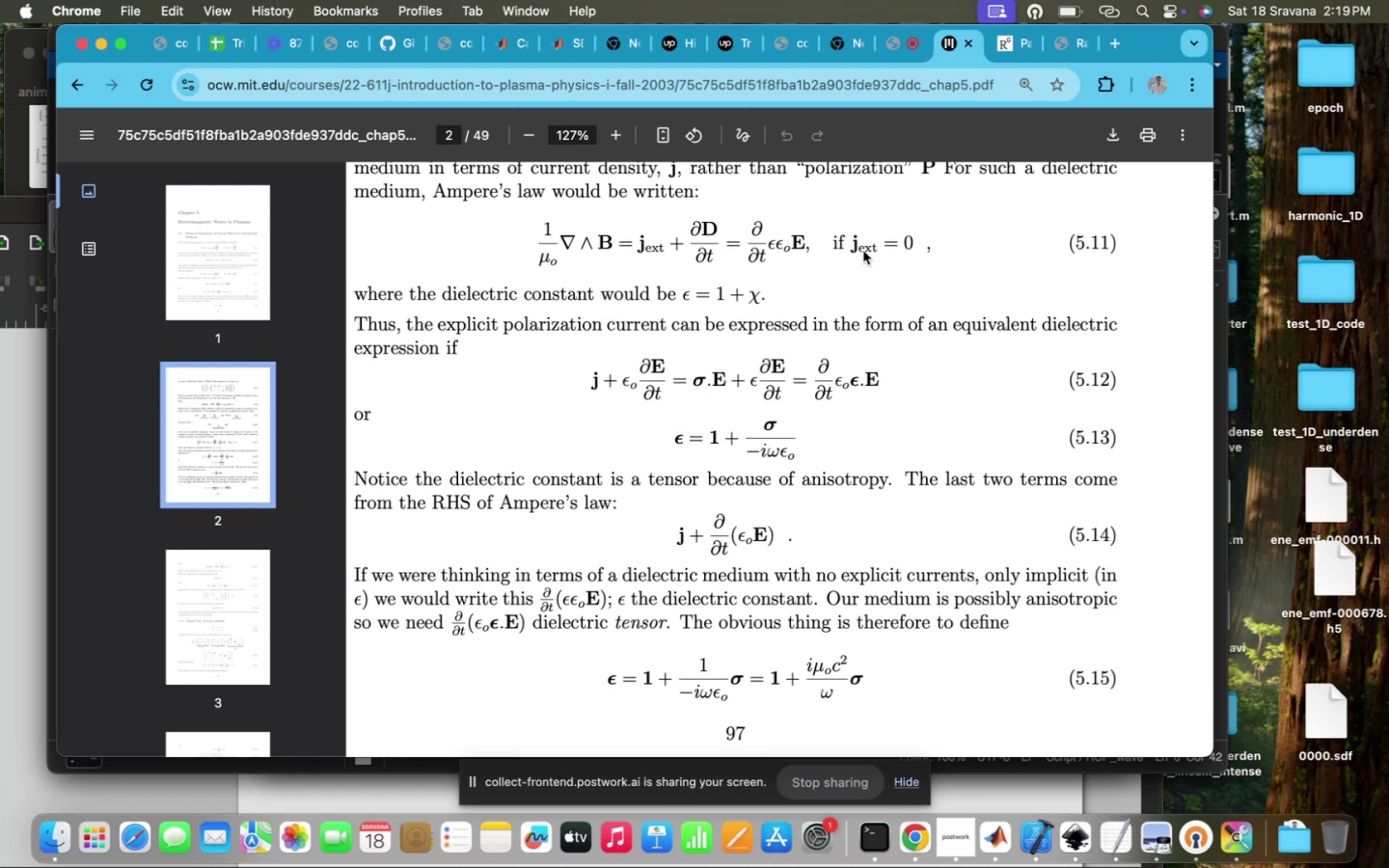 
wait(5.89)
 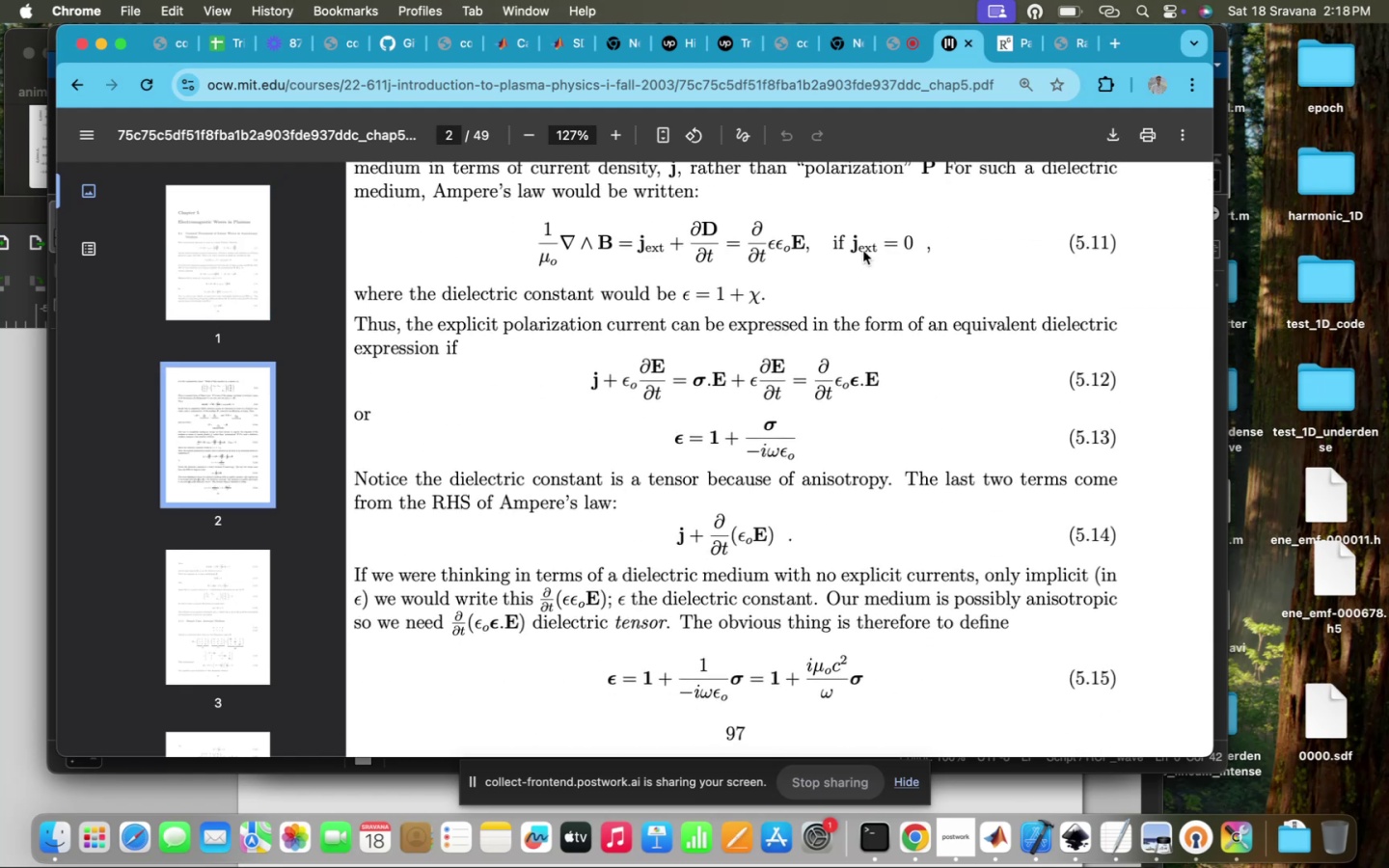 
scroll: coordinate [863, 249], scroll_direction: down, amount: 77.0
 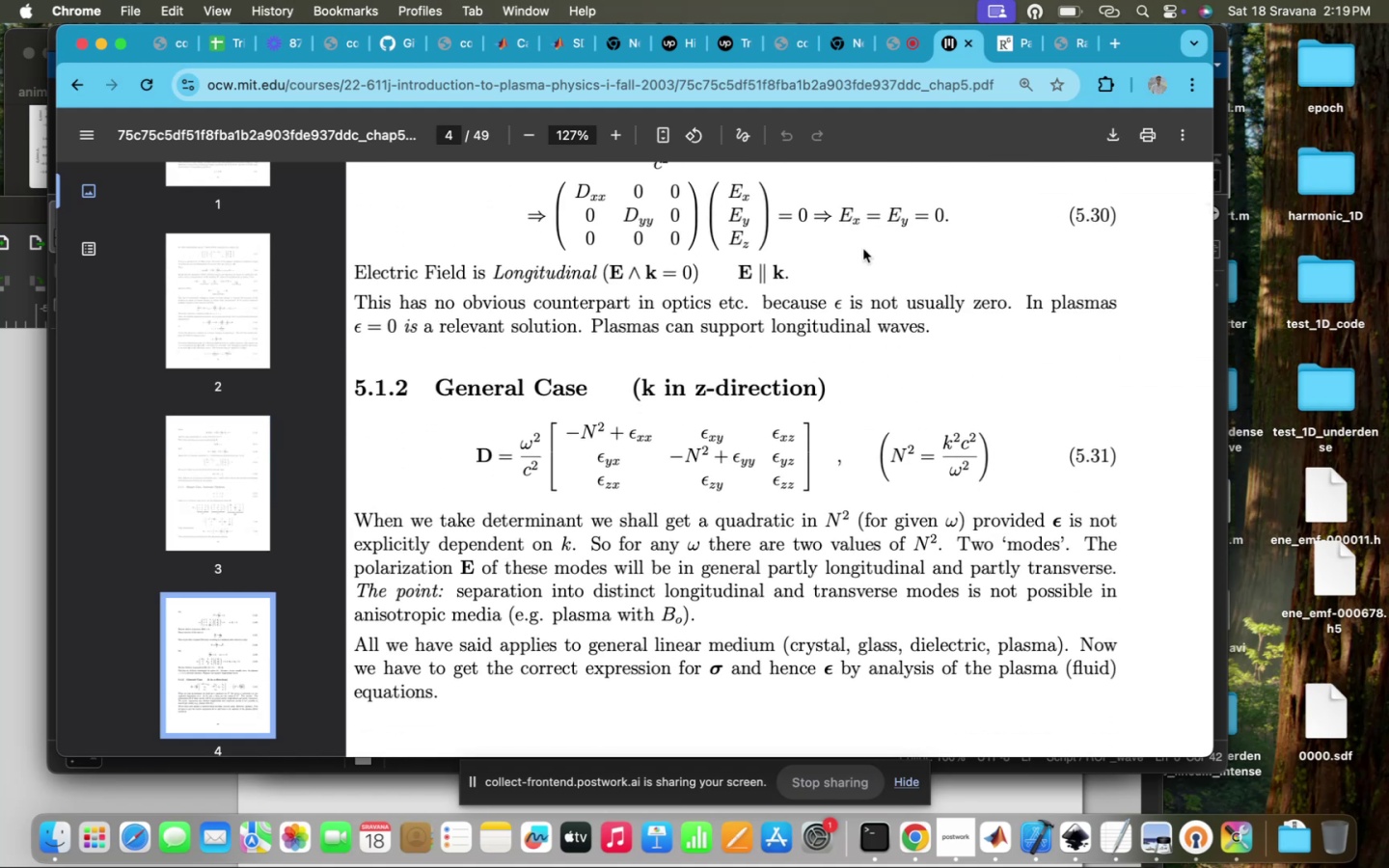 
scroll: coordinate [863, 249], scroll_direction: up, amount: 7.0
 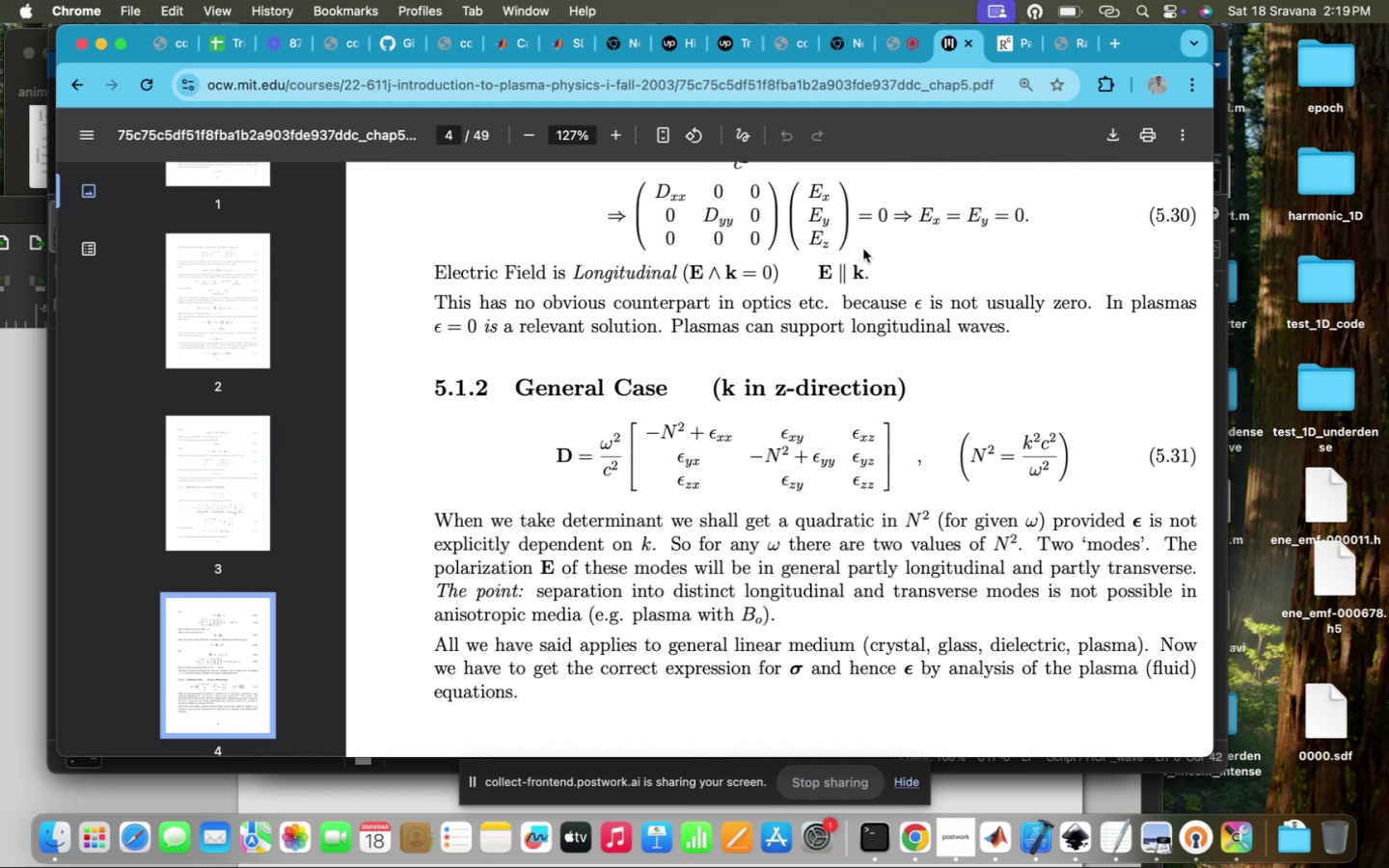 
scroll: coordinate [863, 249], scroll_direction: down, amount: 126.0
 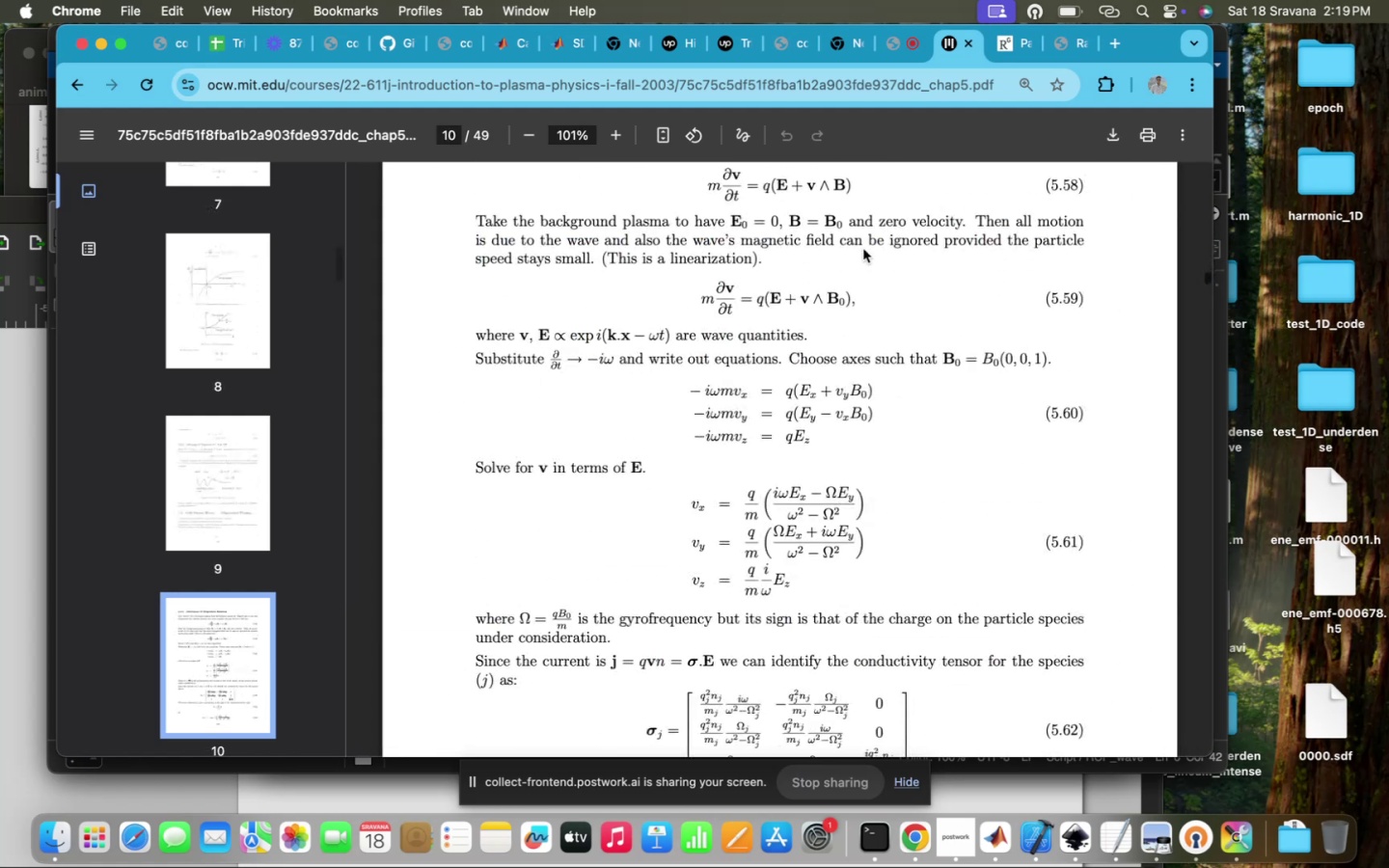 
scroll: coordinate [863, 249], scroll_direction: up, amount: 51.0
 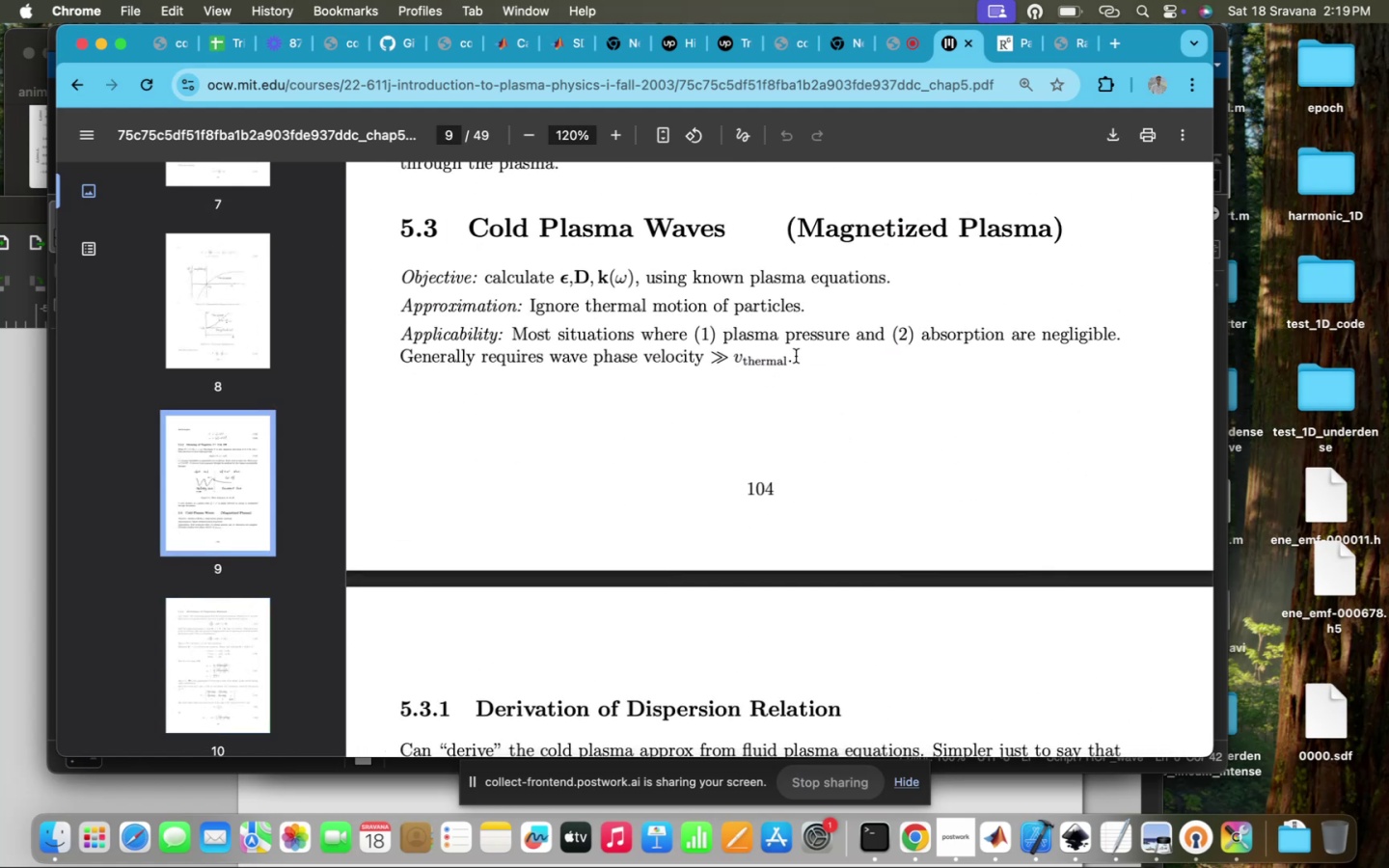 
wait(8.16)
 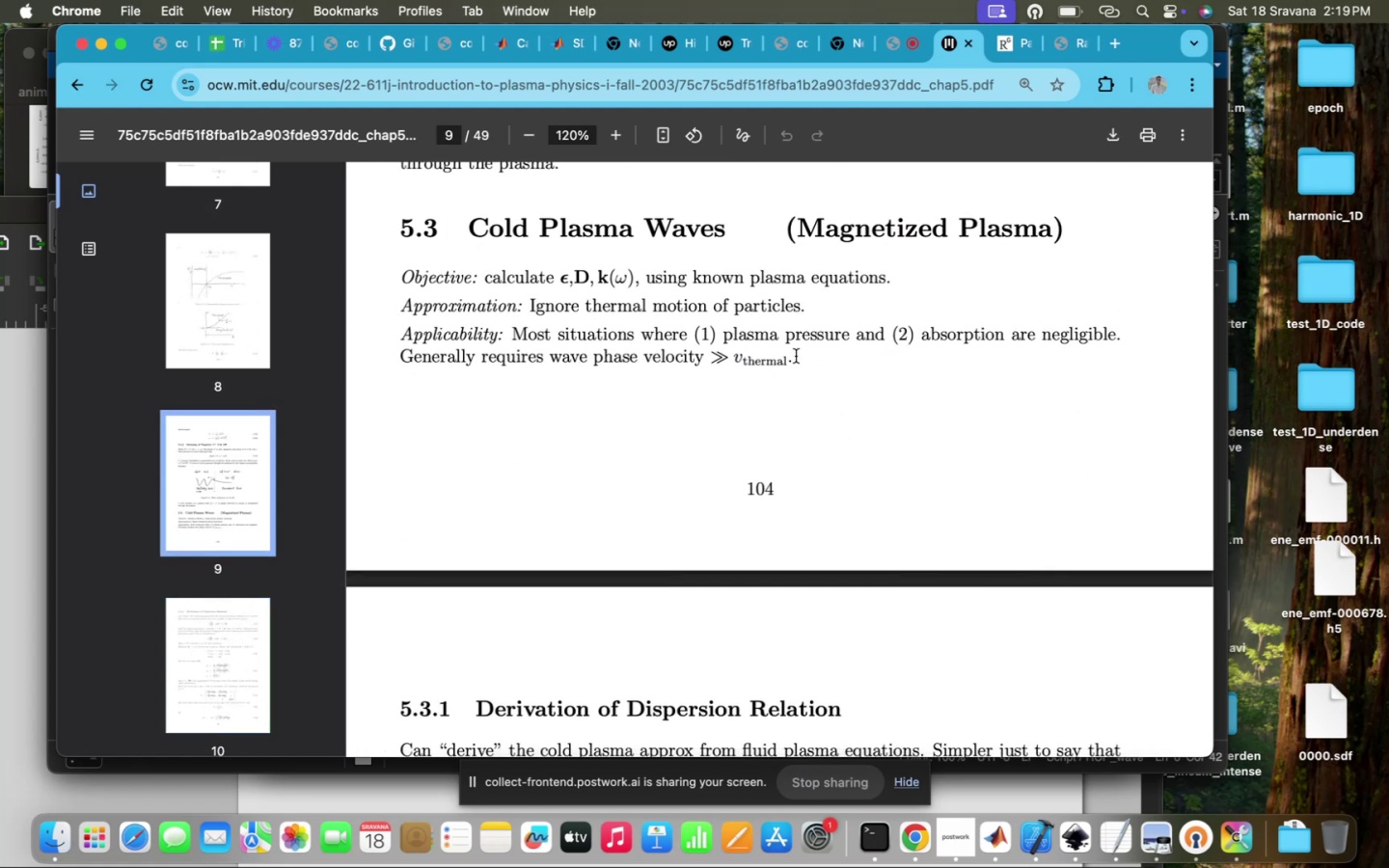 
scroll: coordinate [795, 356], scroll_direction: down, amount: 18.0
 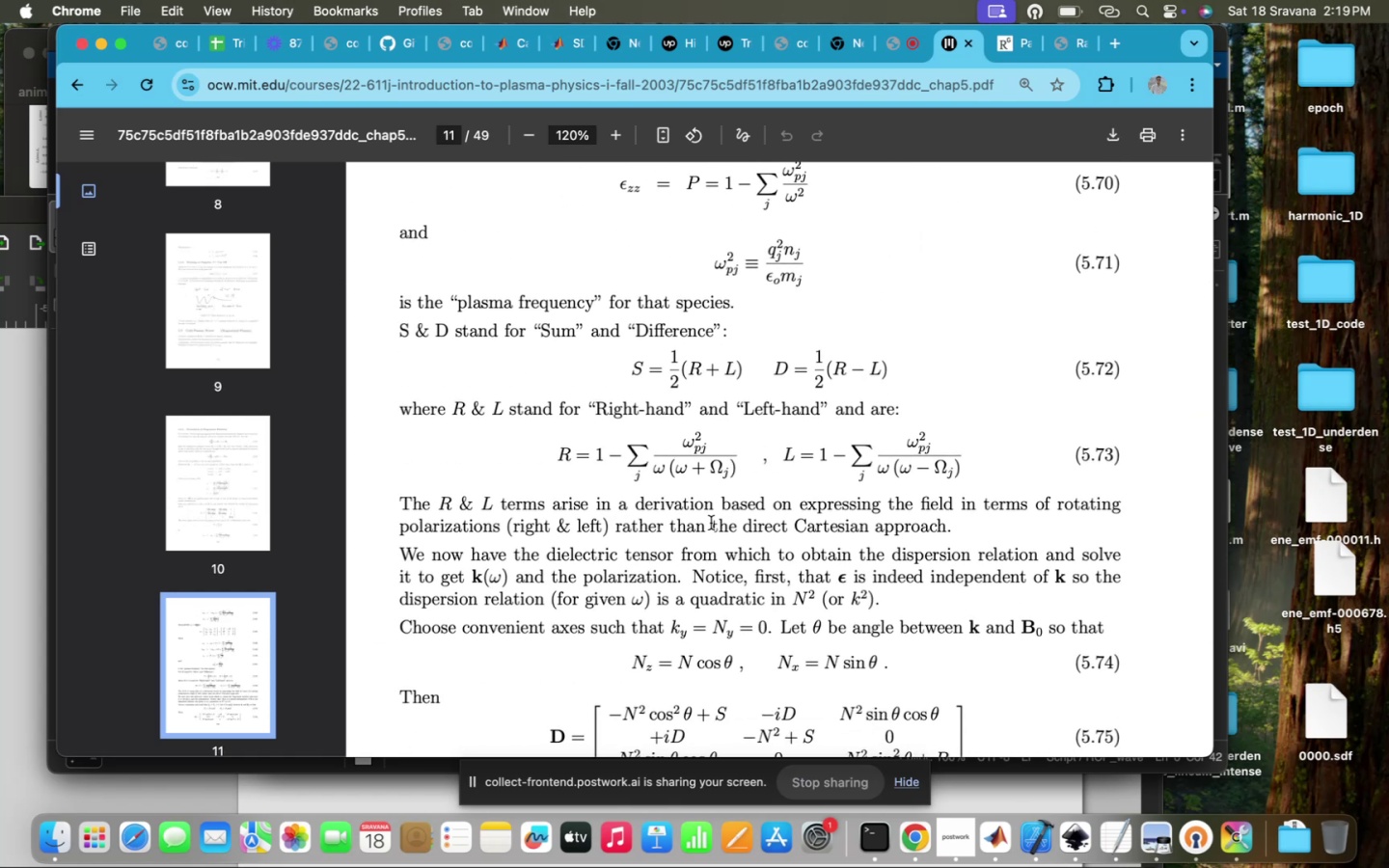 
wait(5.73)
 